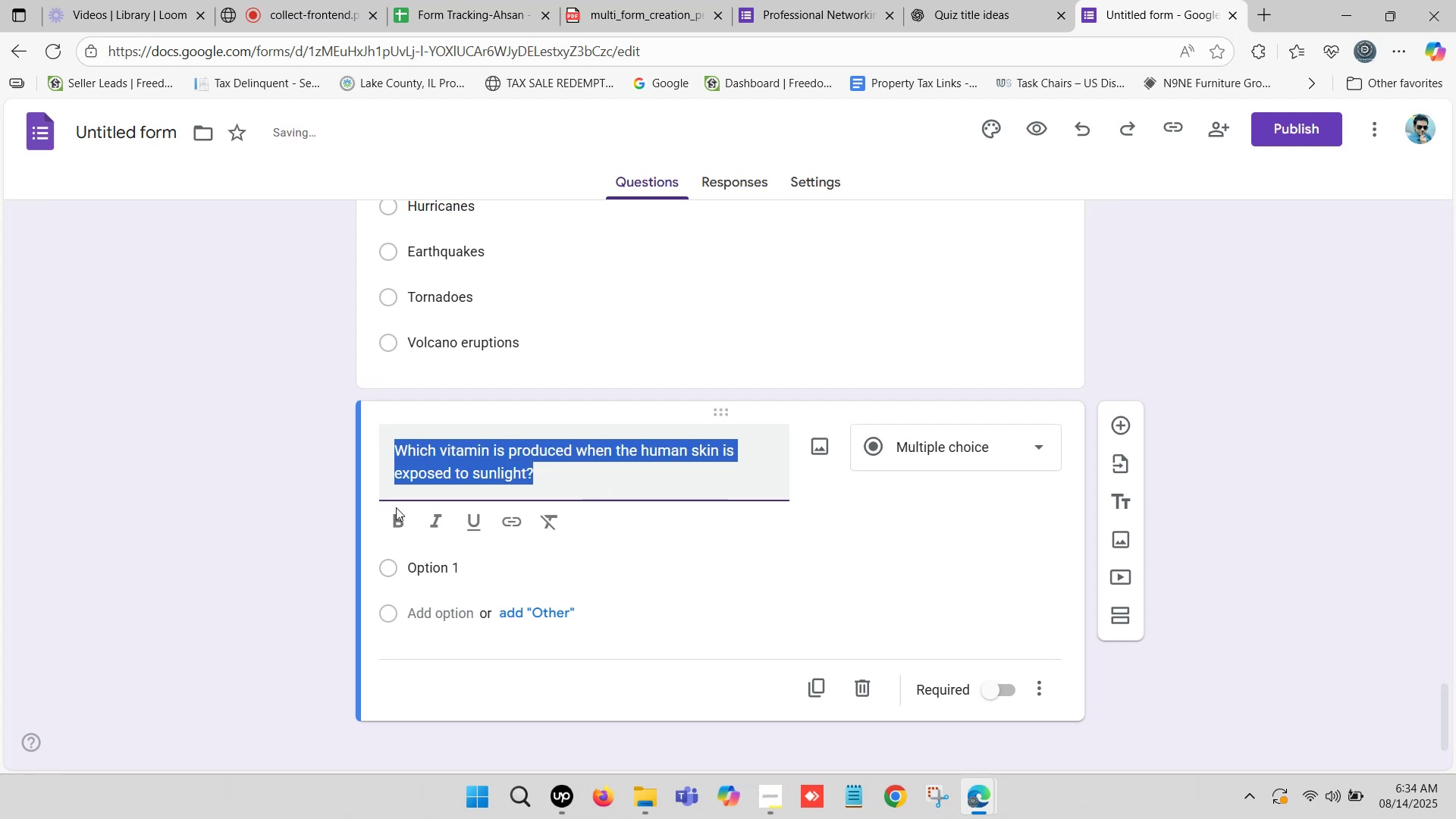 
left_click([399, 521])
 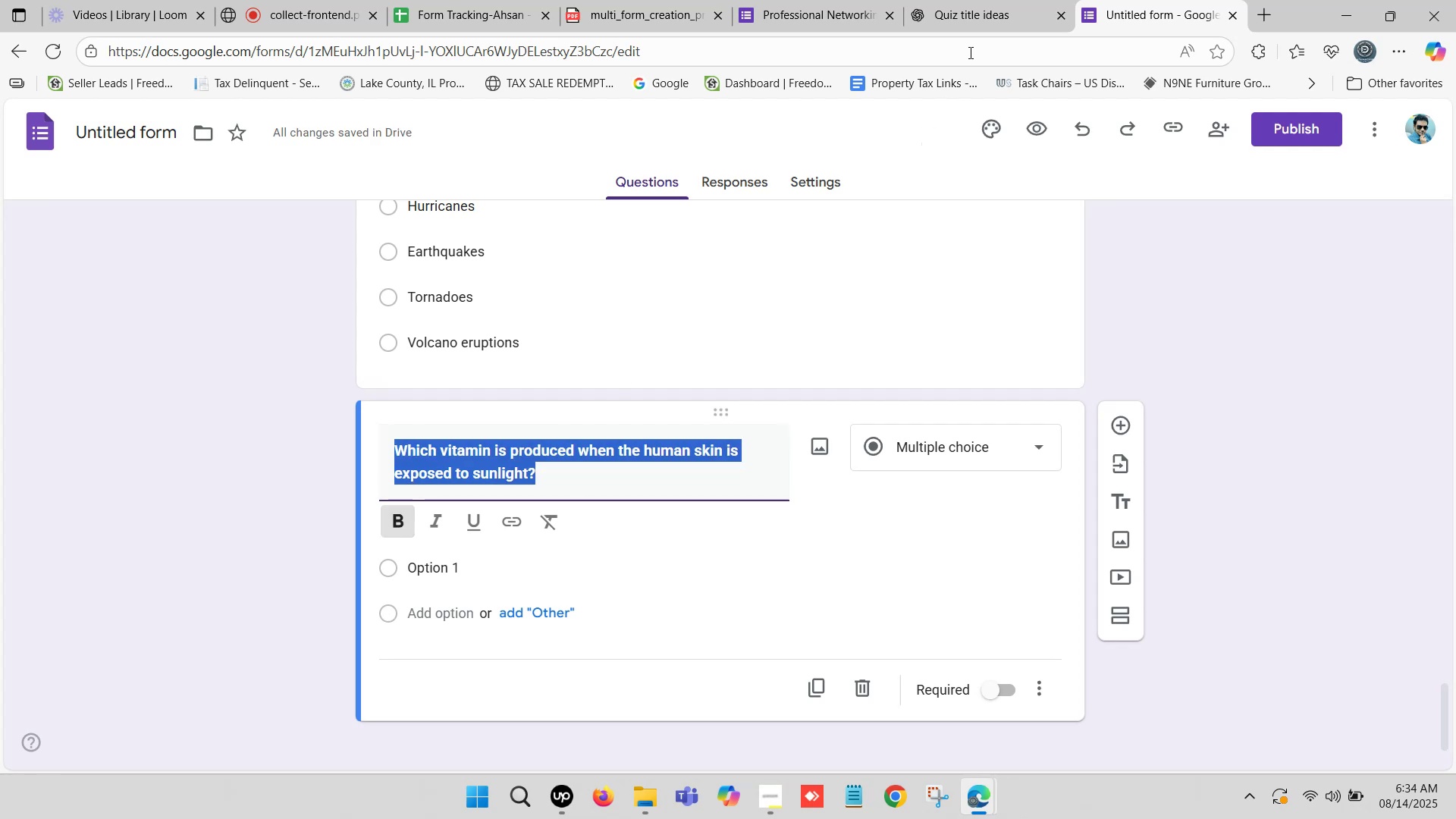 
left_click([1009, 0])
 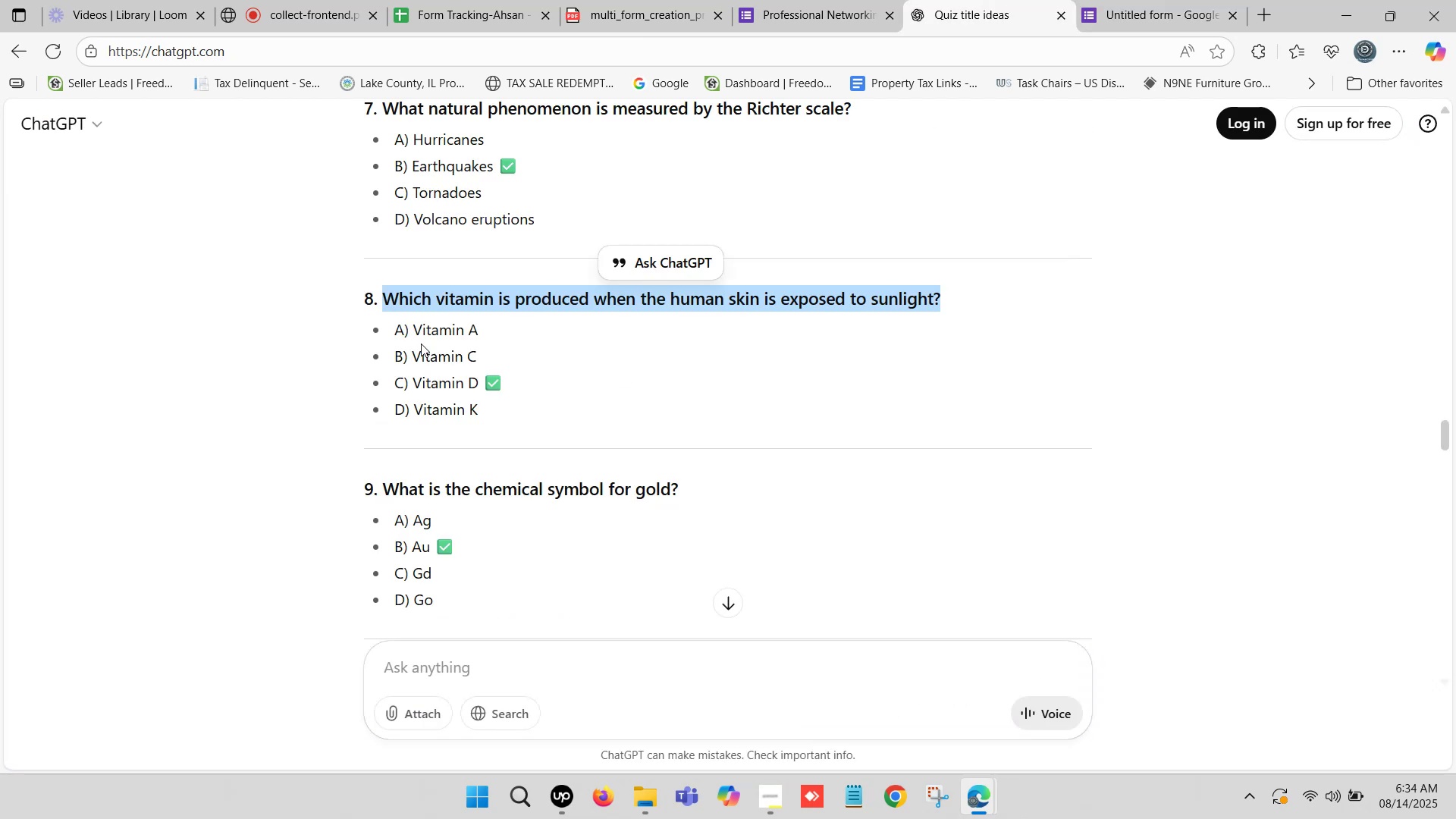 
left_click_drag(start_coordinate=[415, 329], to_coordinate=[475, 330])
 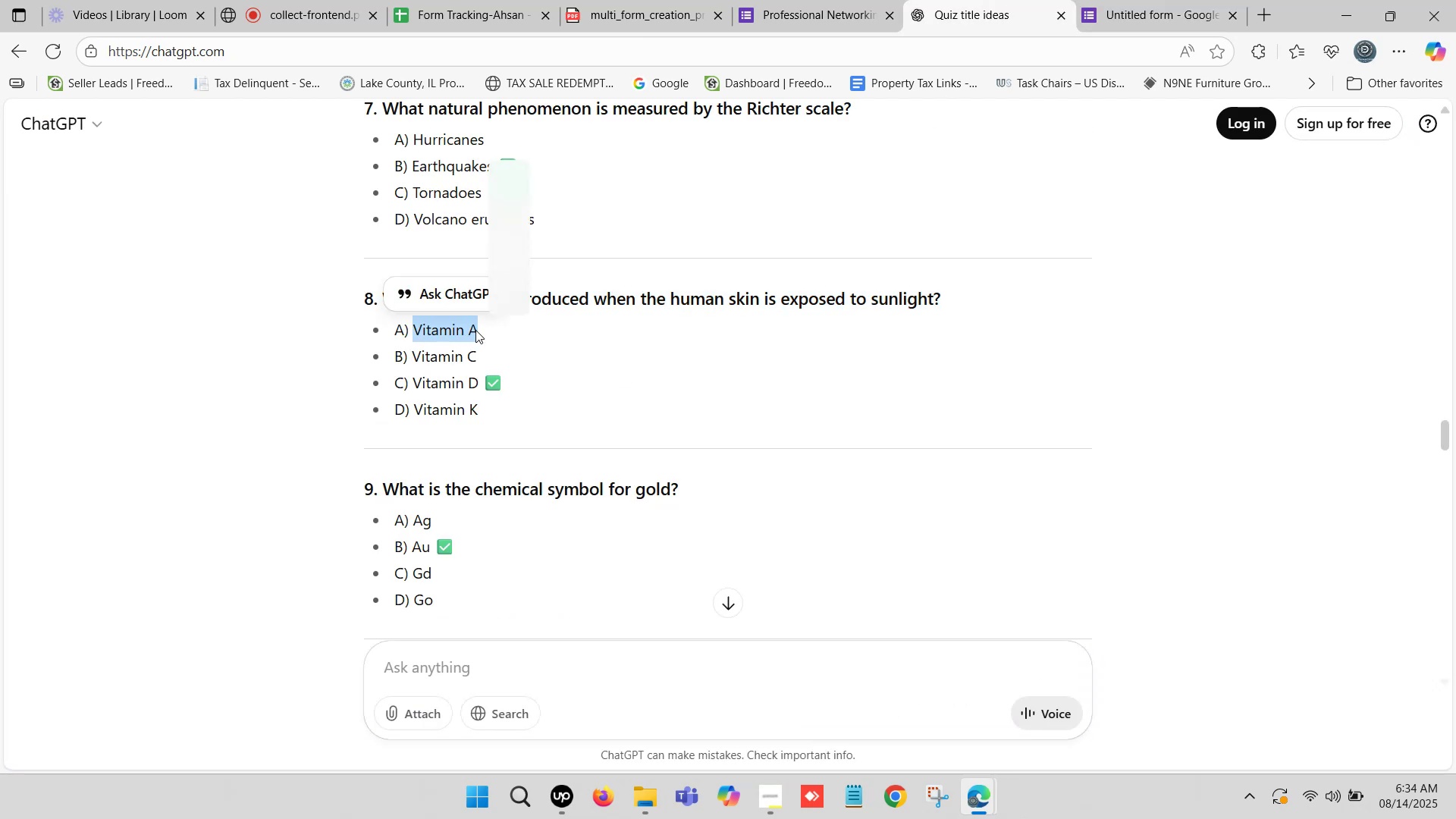 
key(Control+C)
 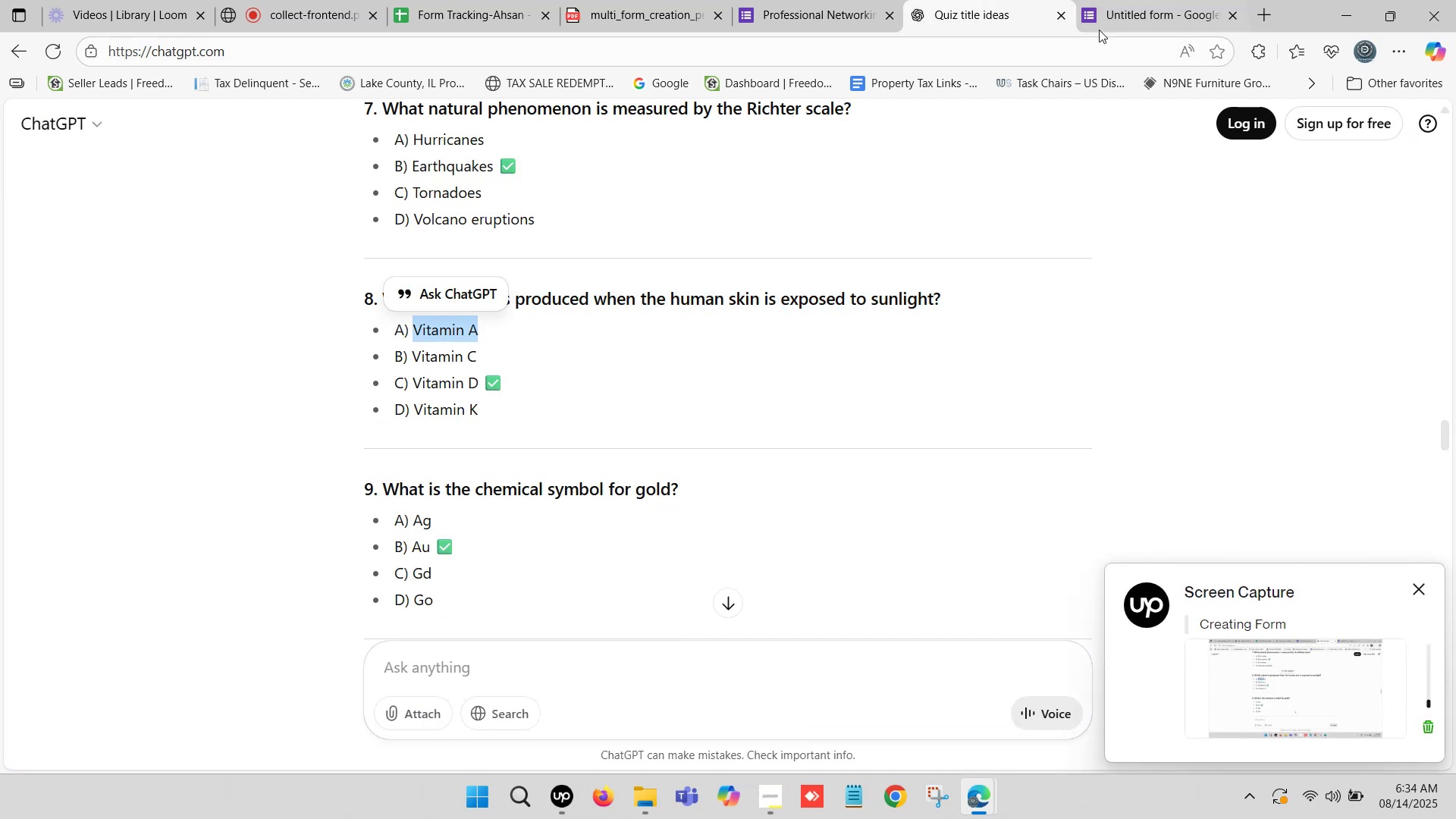 
left_click([1153, 0])
 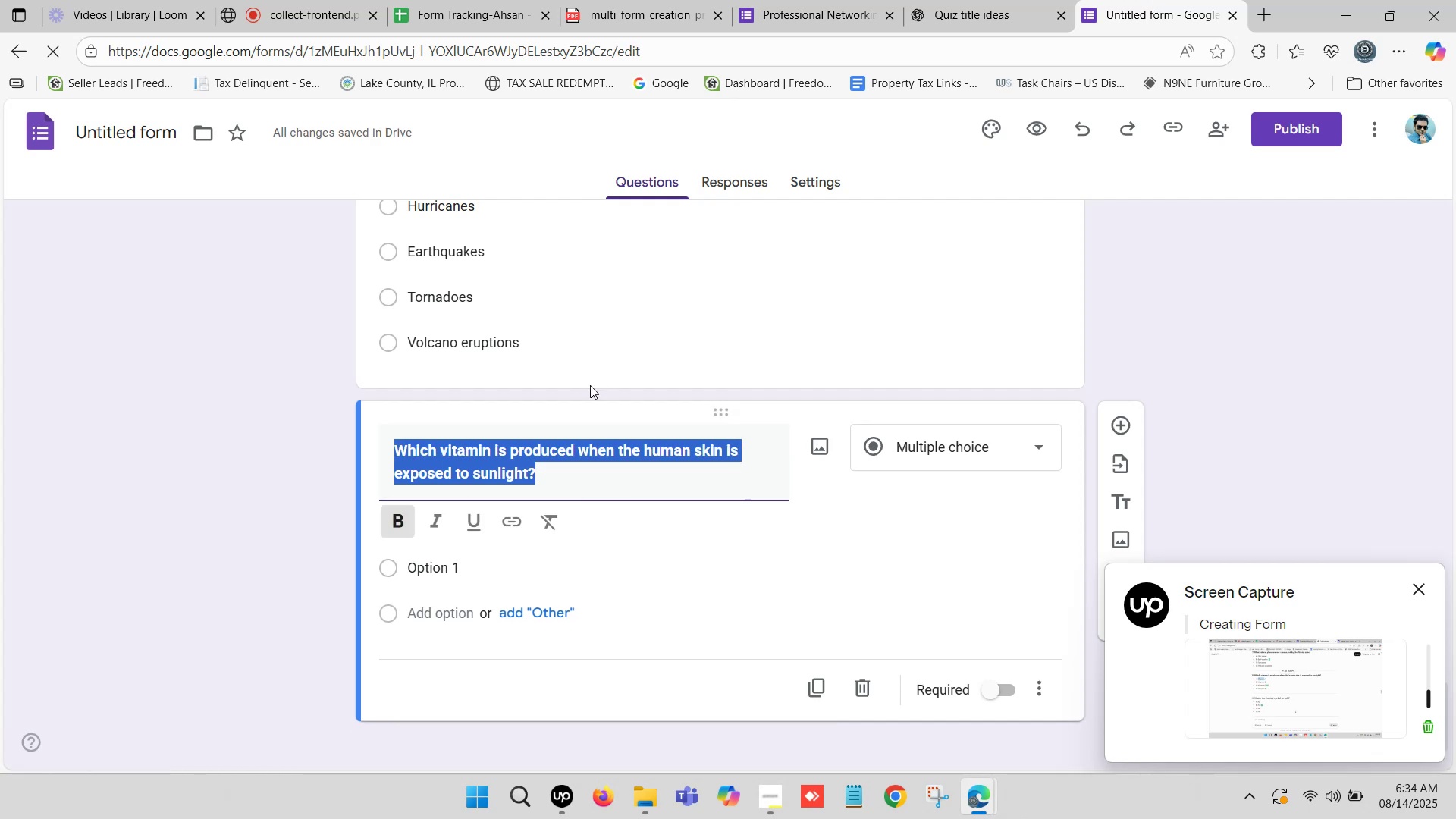 
scroll: coordinate [572, 379], scroll_direction: down, amount: 1.0
 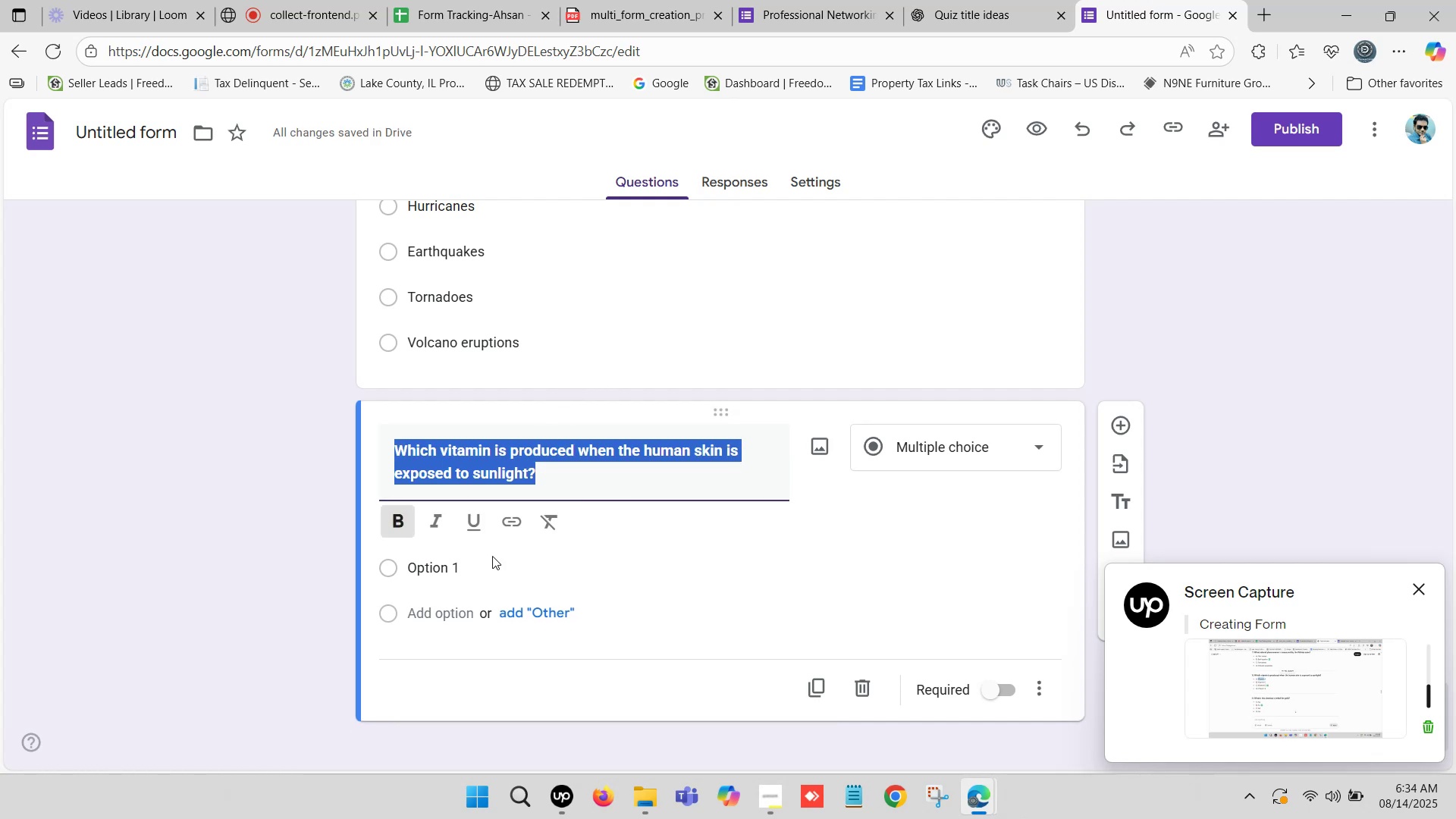 
left_click([444, 535])
 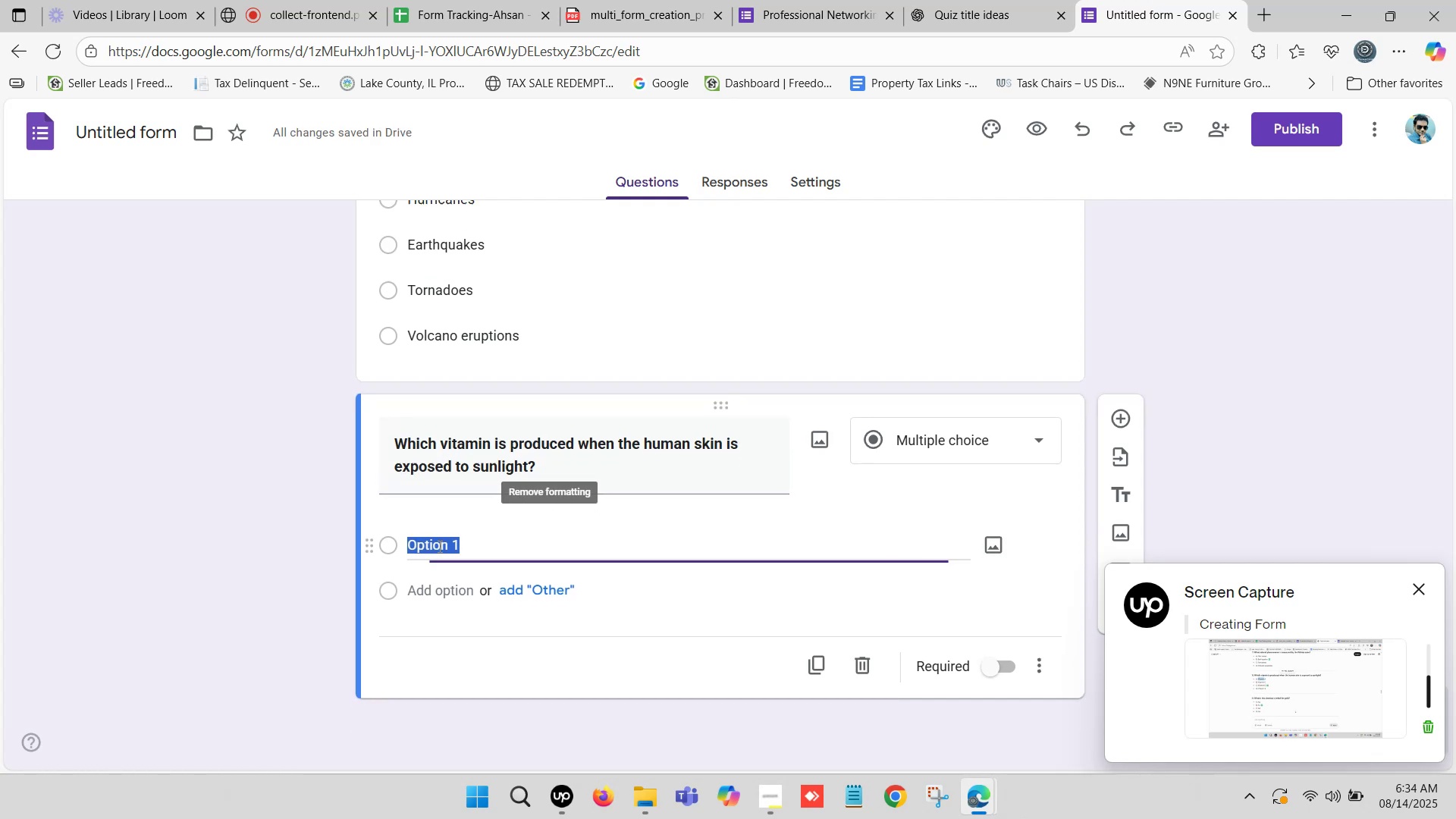 
key(Control+ControlLeft)
 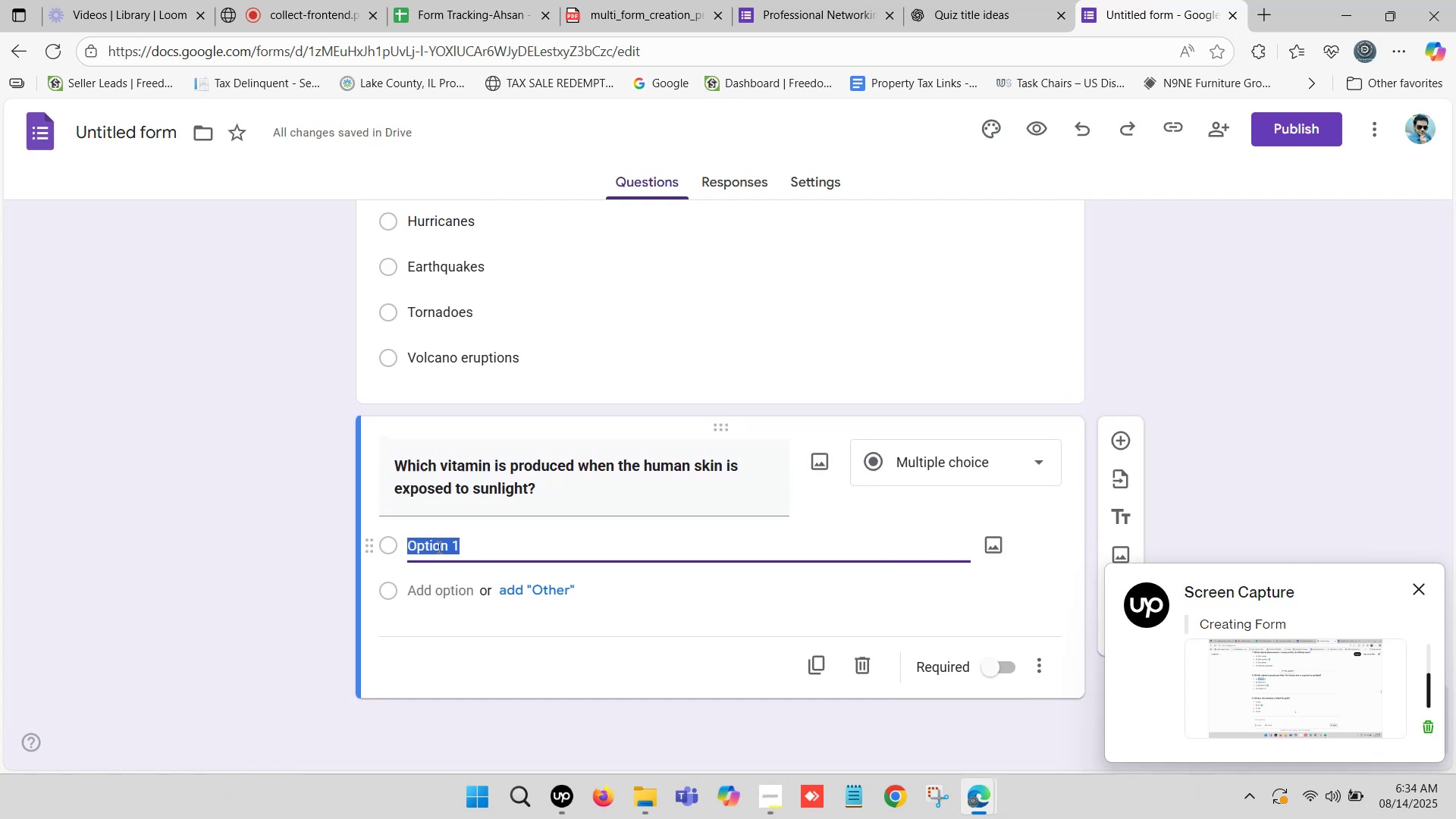 
key(Control+V)
 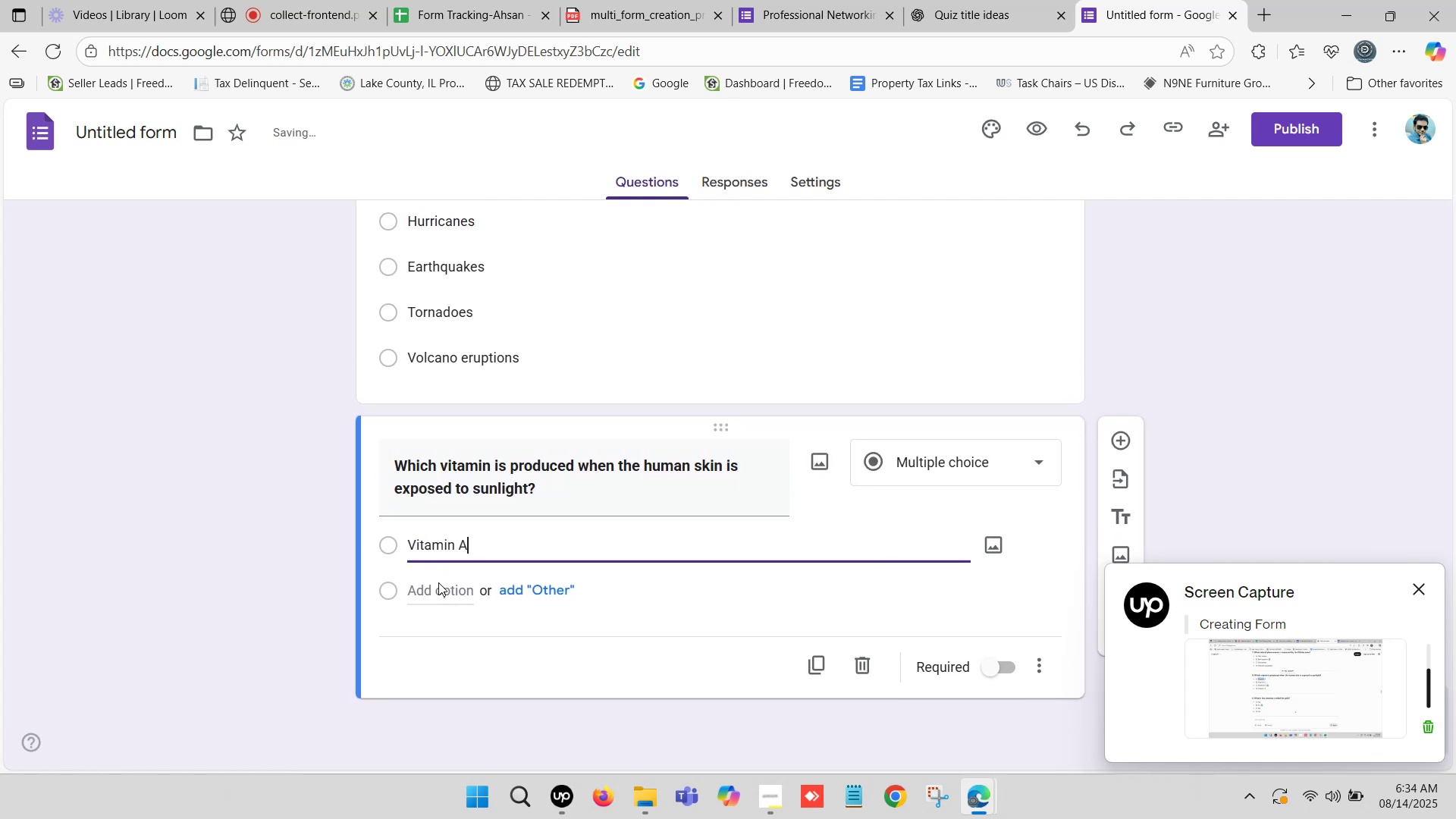 
left_click([438, 585])
 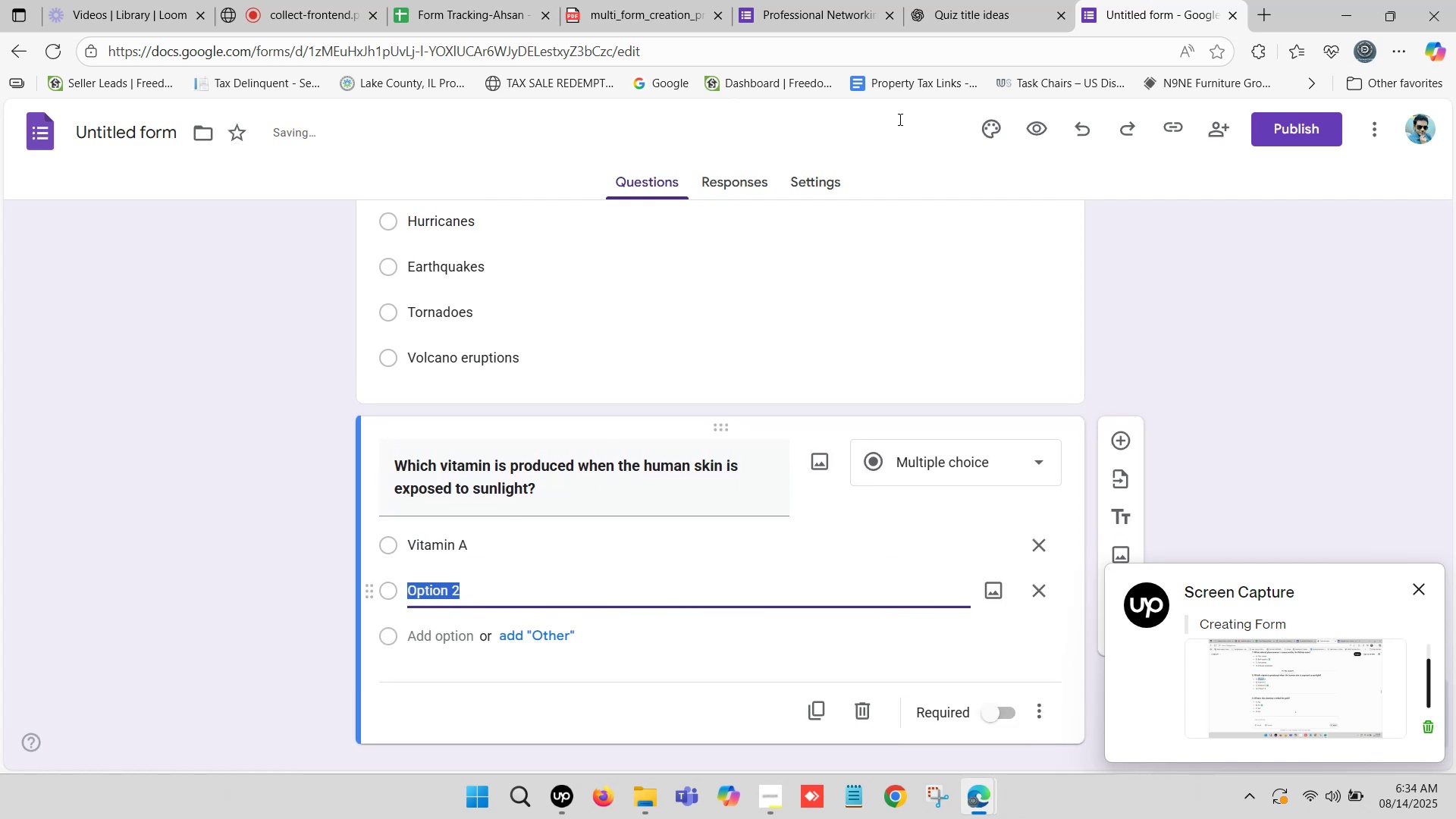 
left_click([965, 5])
 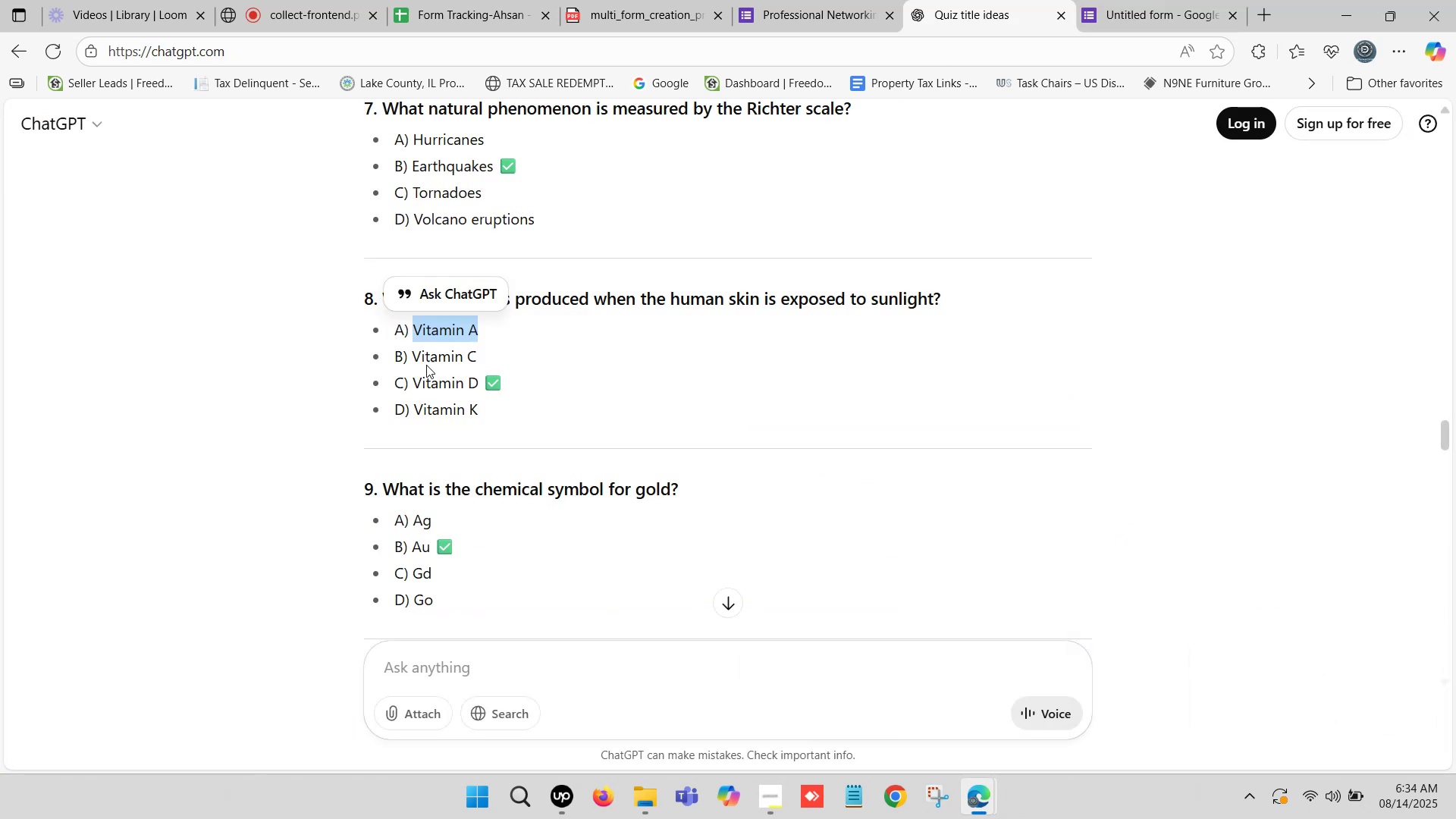 
left_click_drag(start_coordinate=[414, 356], to_coordinate=[474, 359])
 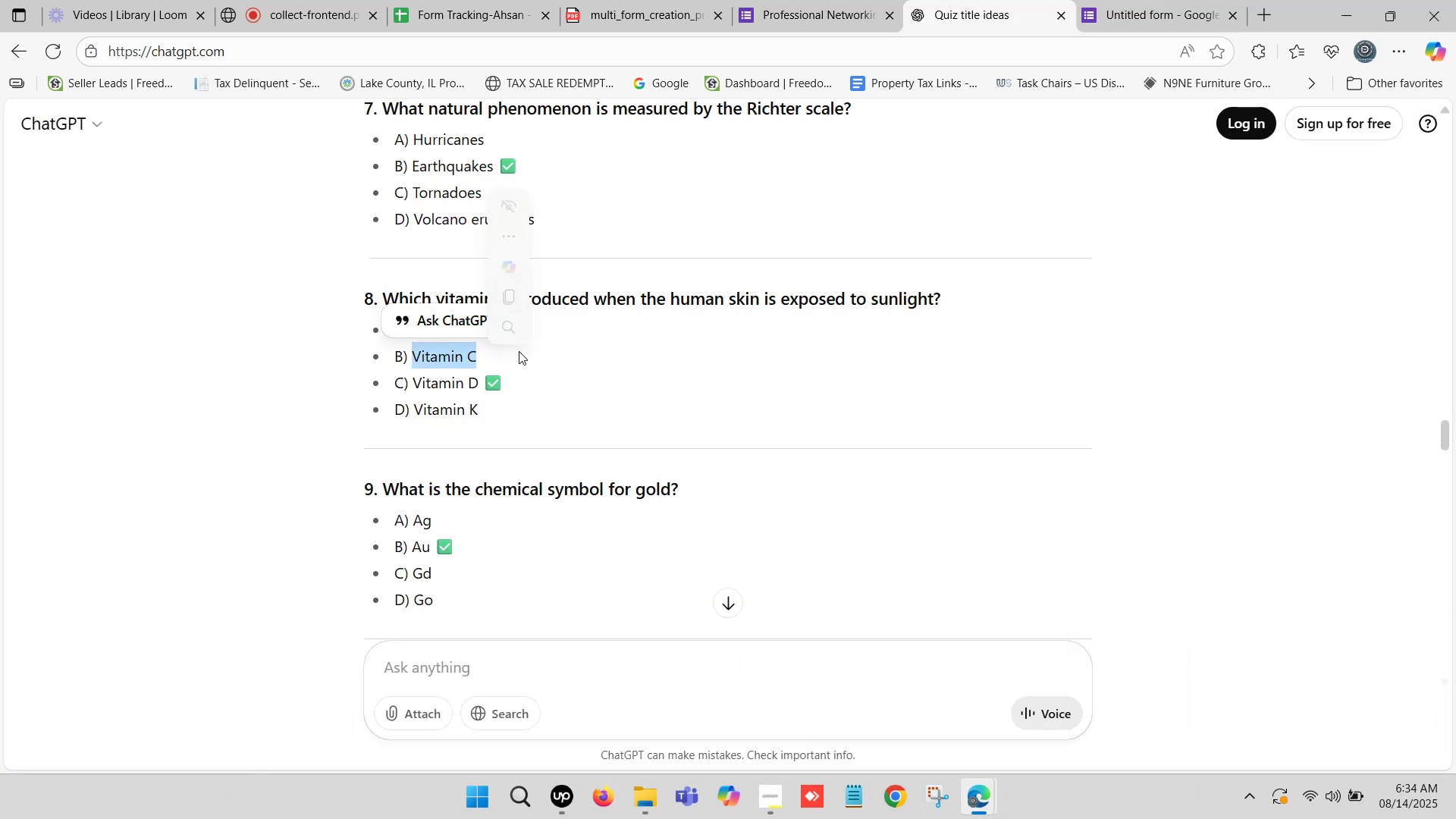 
key(Control+ControlLeft)
 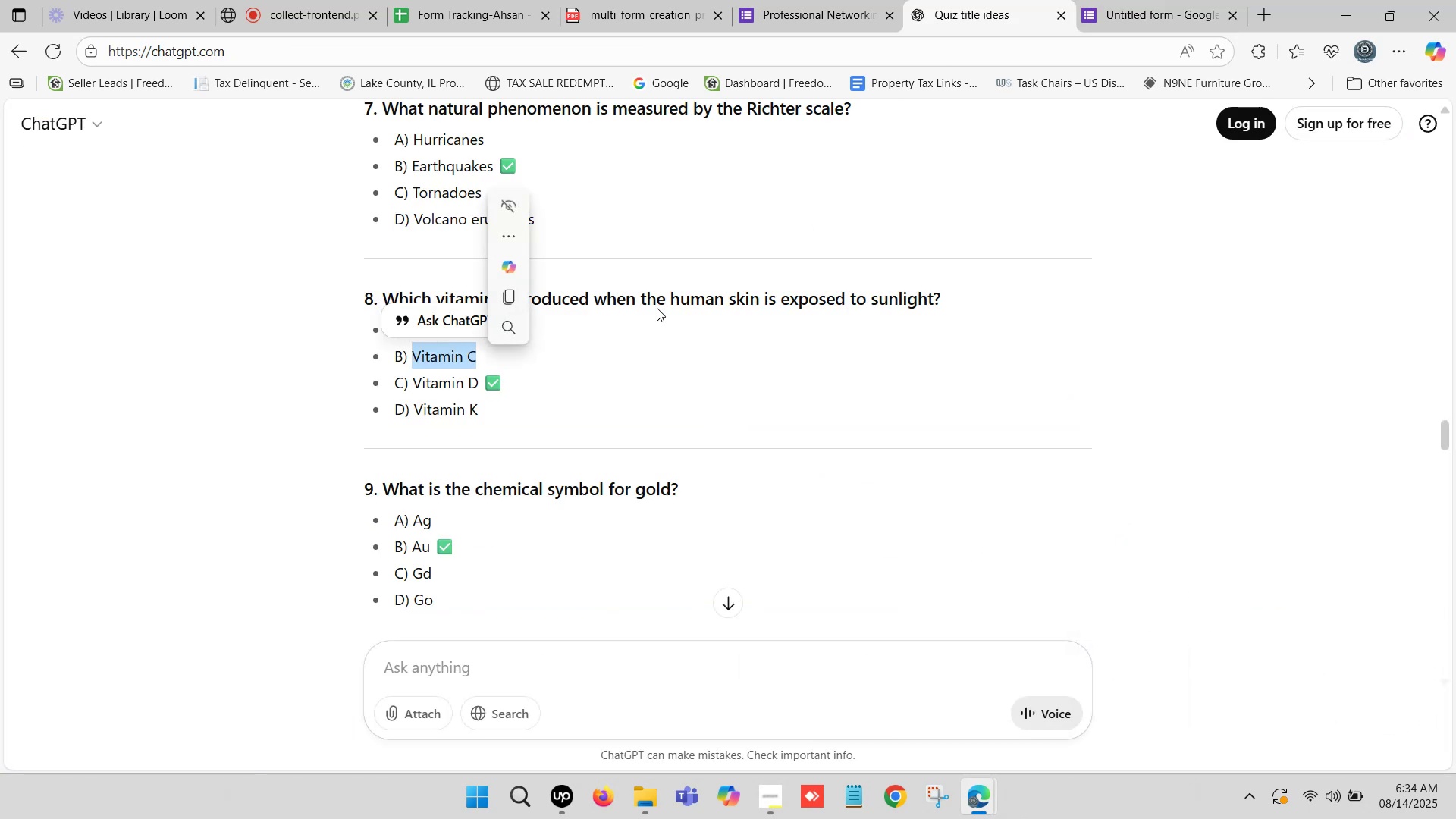 
key(Control+C)
 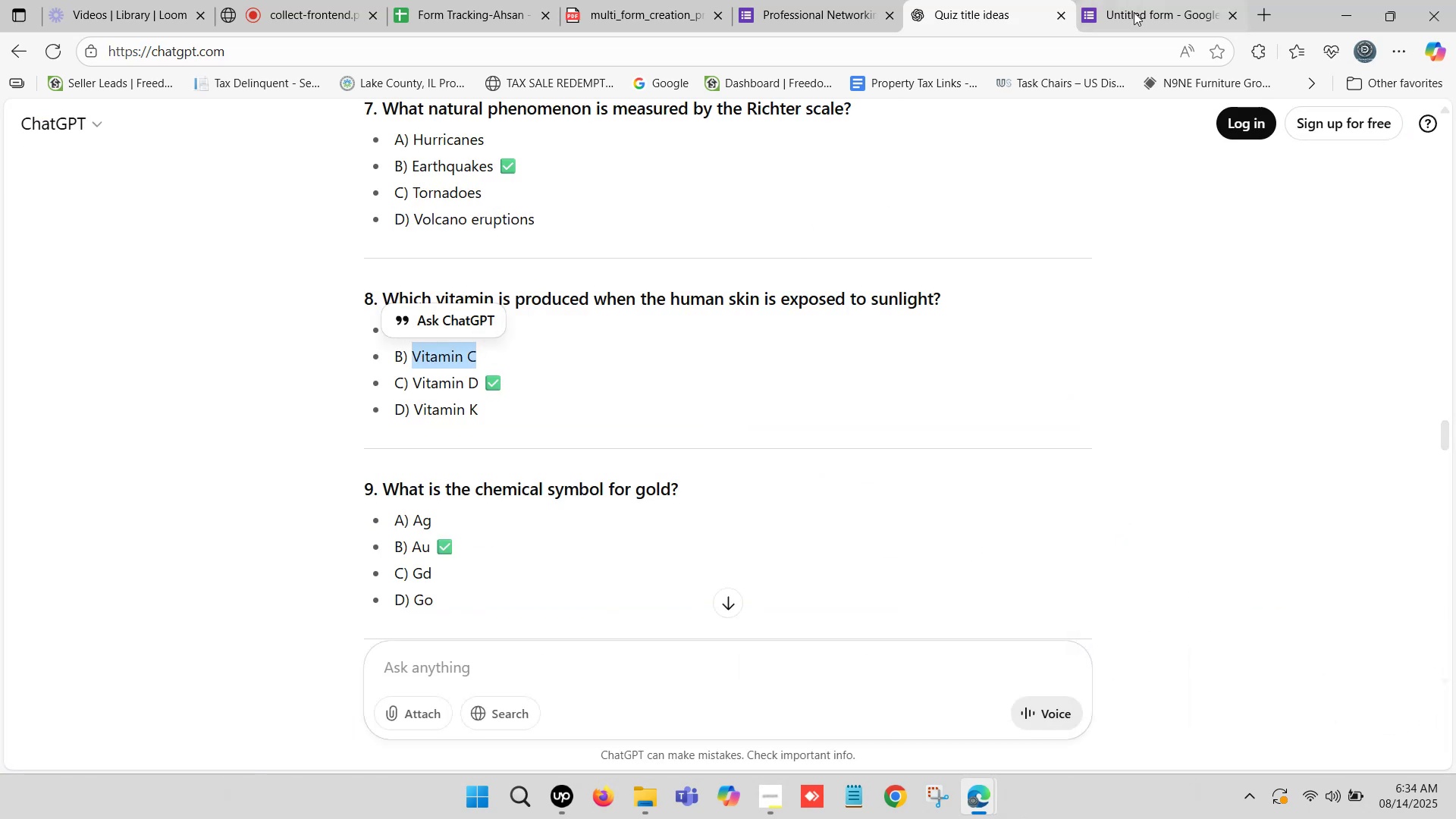 
left_click([1156, 0])
 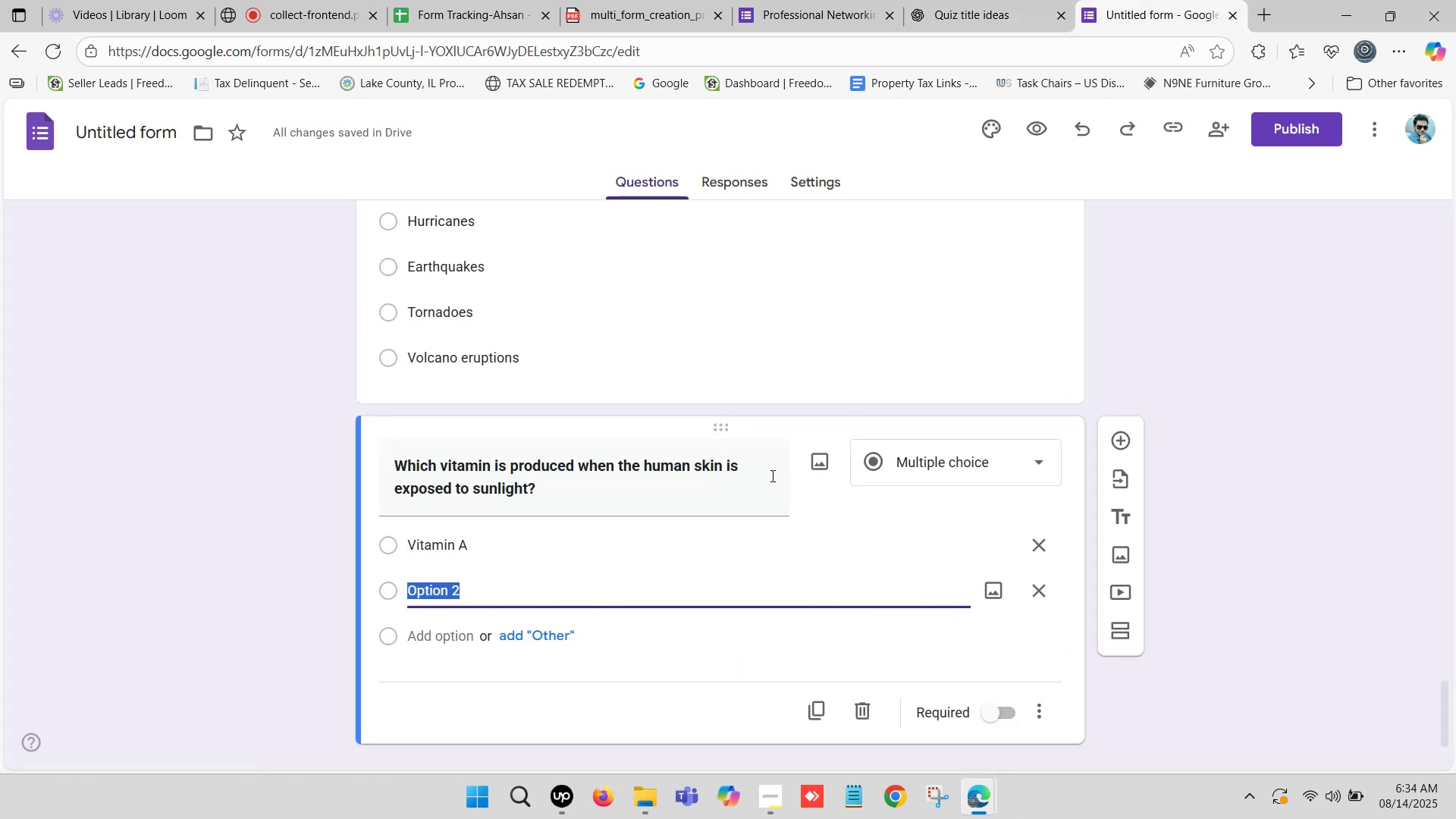 
key(Control+ControlLeft)
 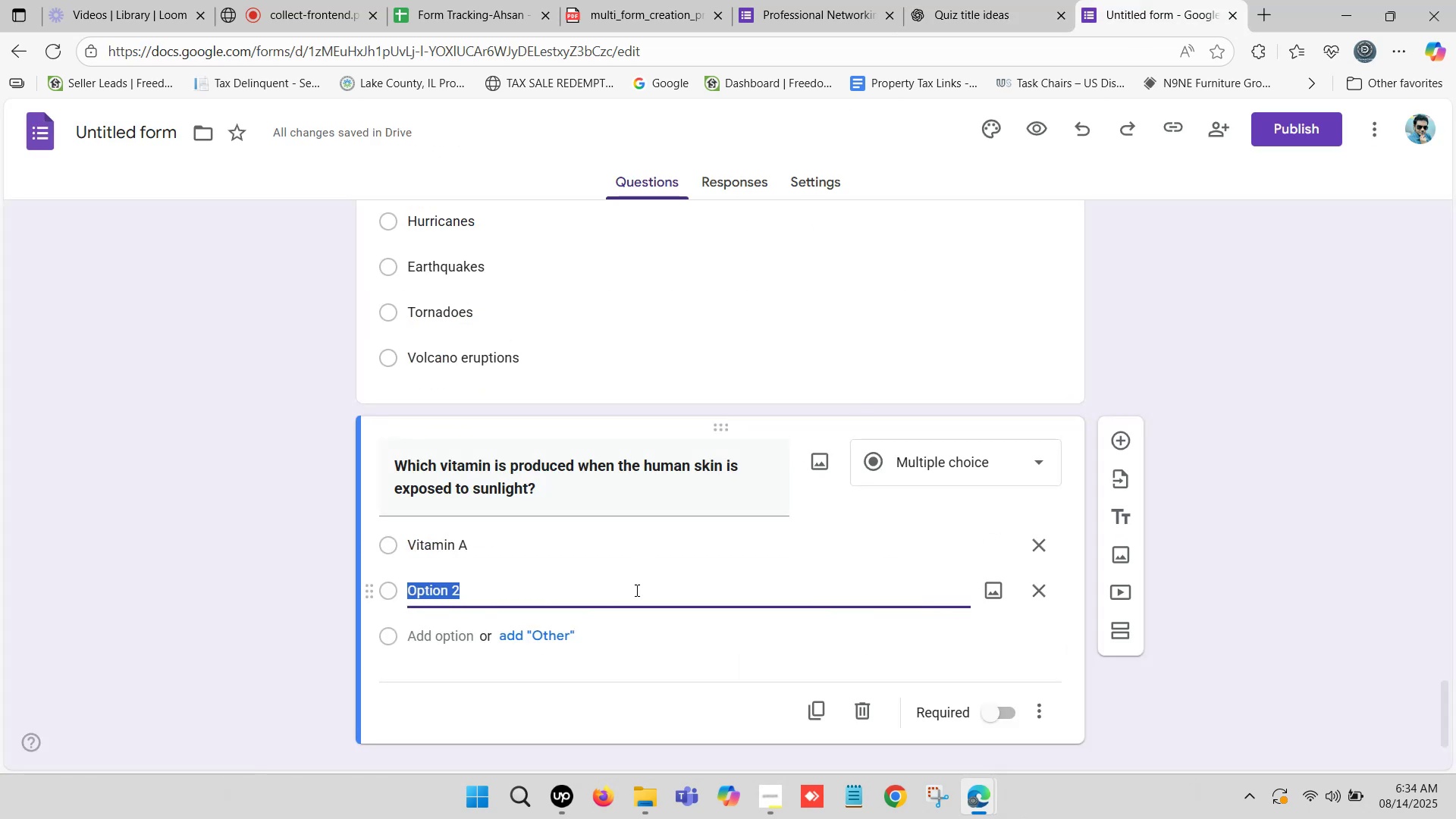 
key(Control+V)
 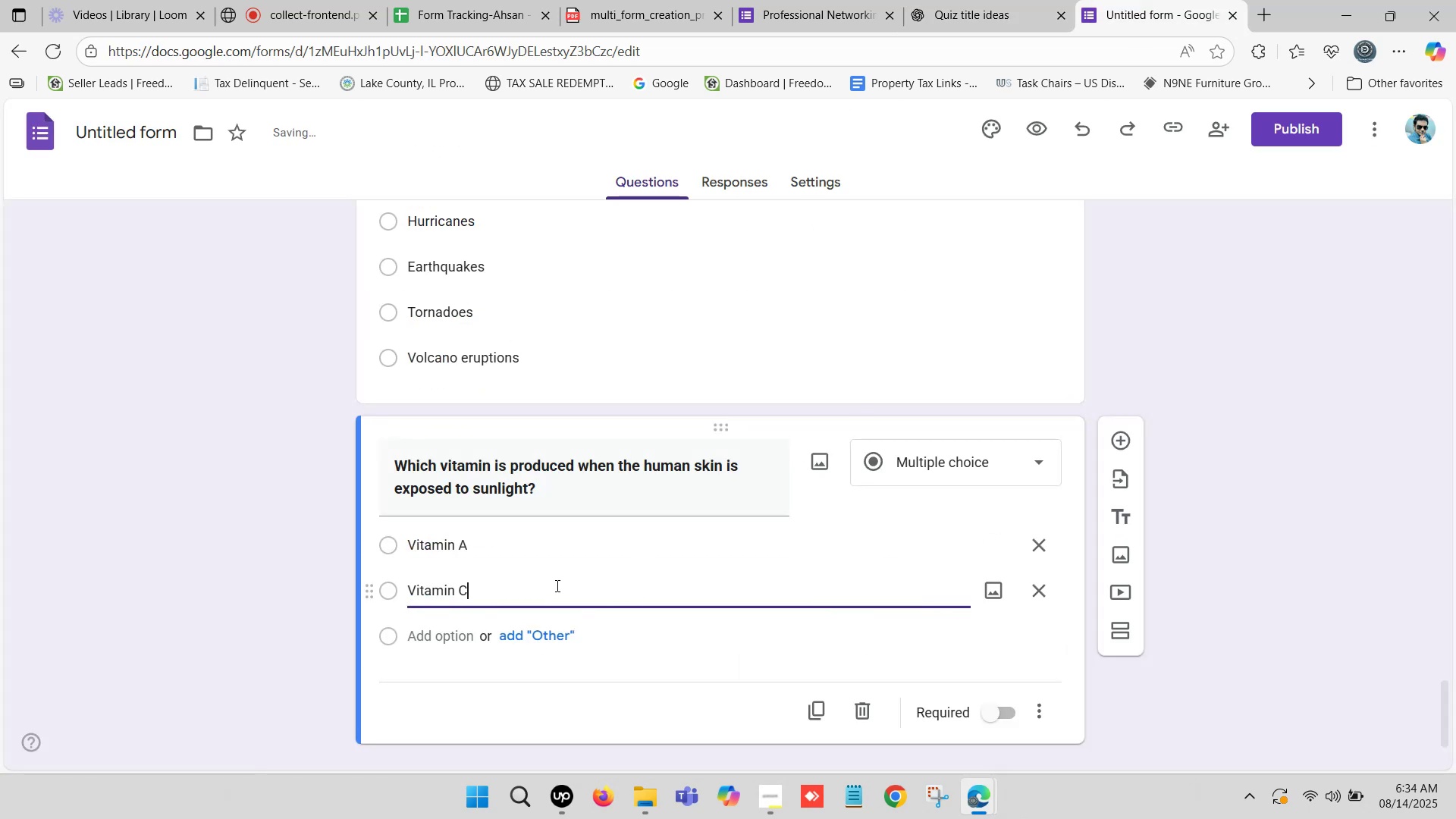 
scroll: coordinate [536, 552], scroll_direction: down, amount: 1.0
 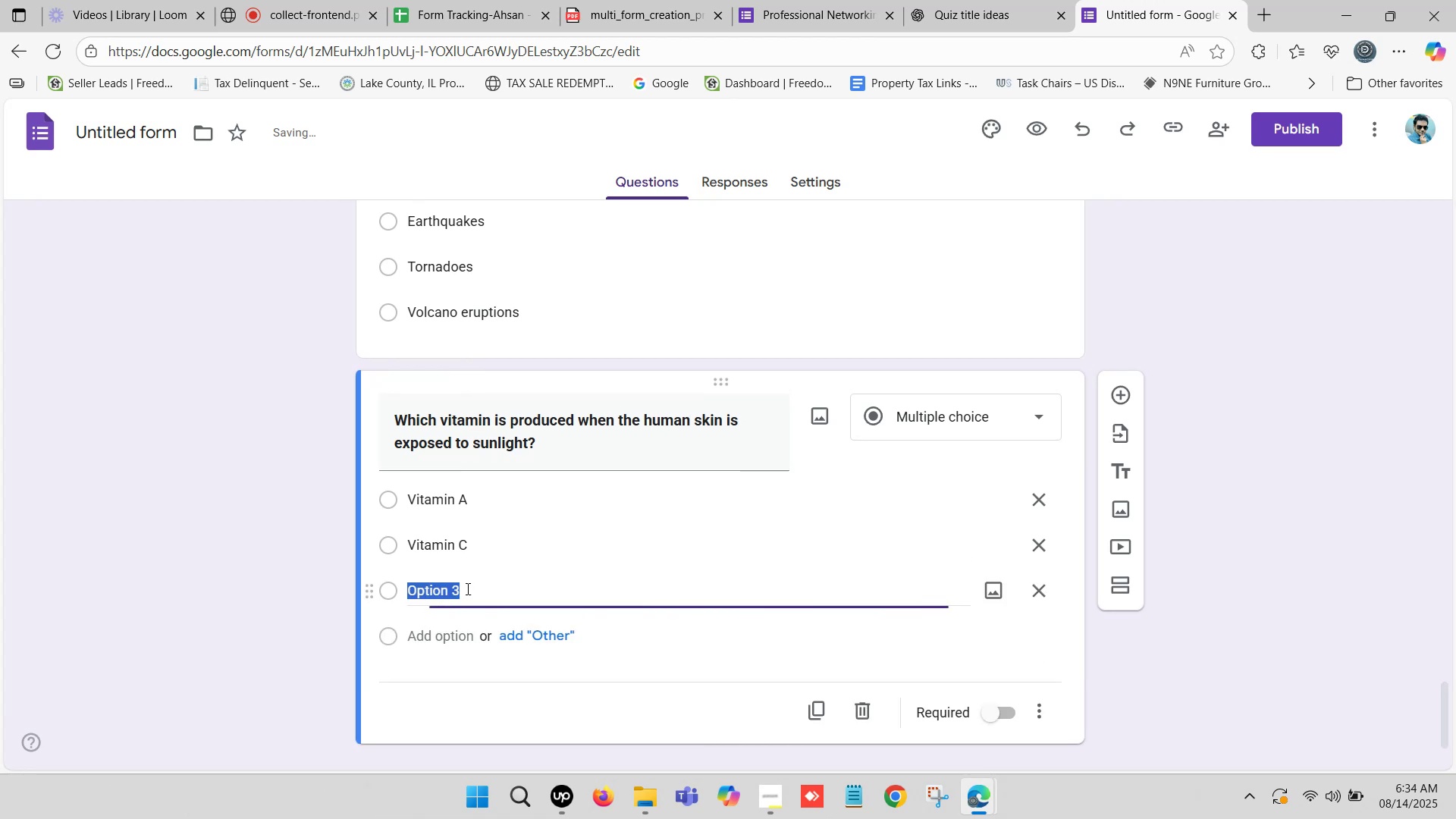 
left_click([991, 0])
 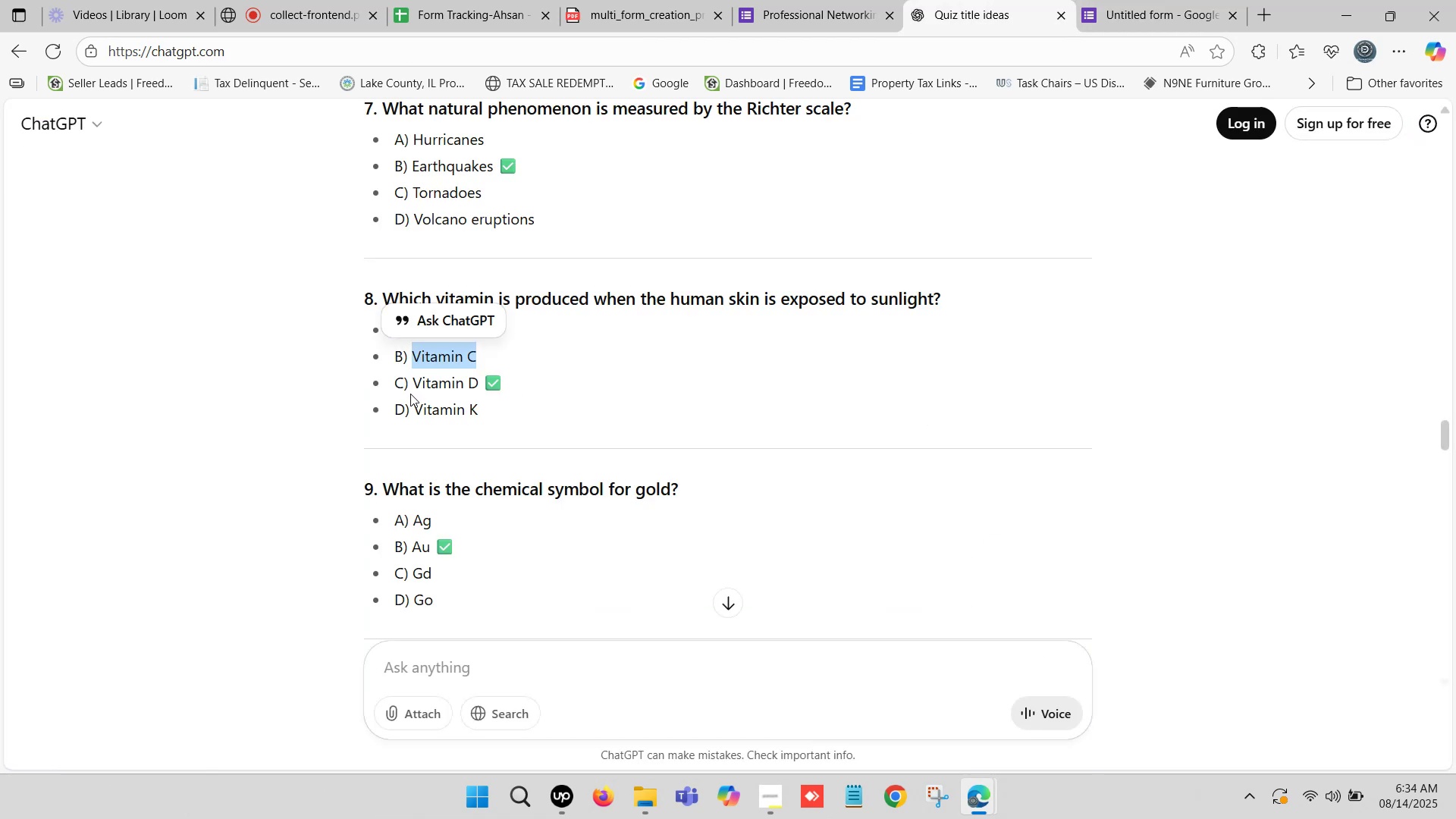 
left_click_drag(start_coordinate=[413, 383], to_coordinate=[476, 384])
 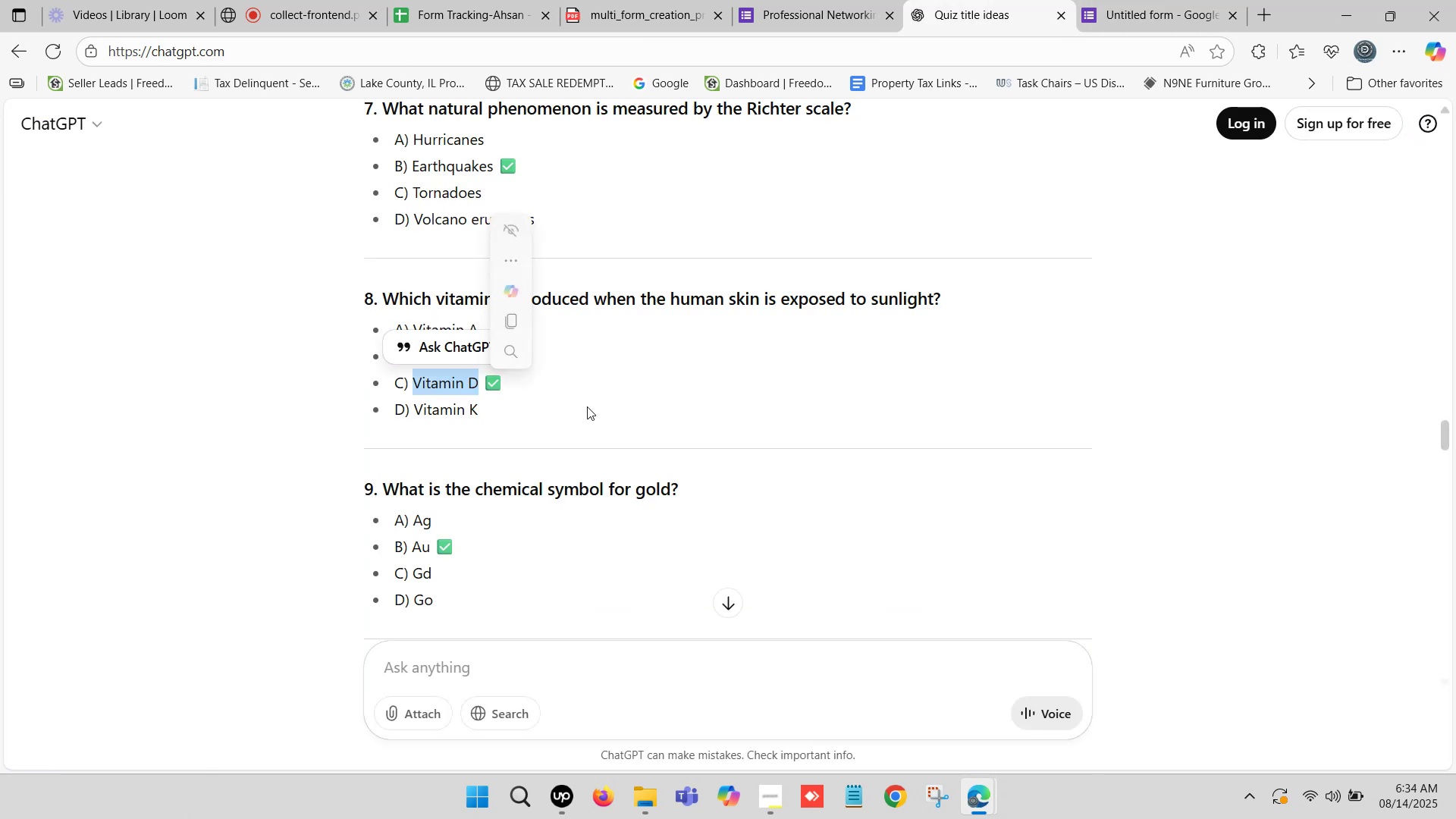 
key(Control+ControlLeft)
 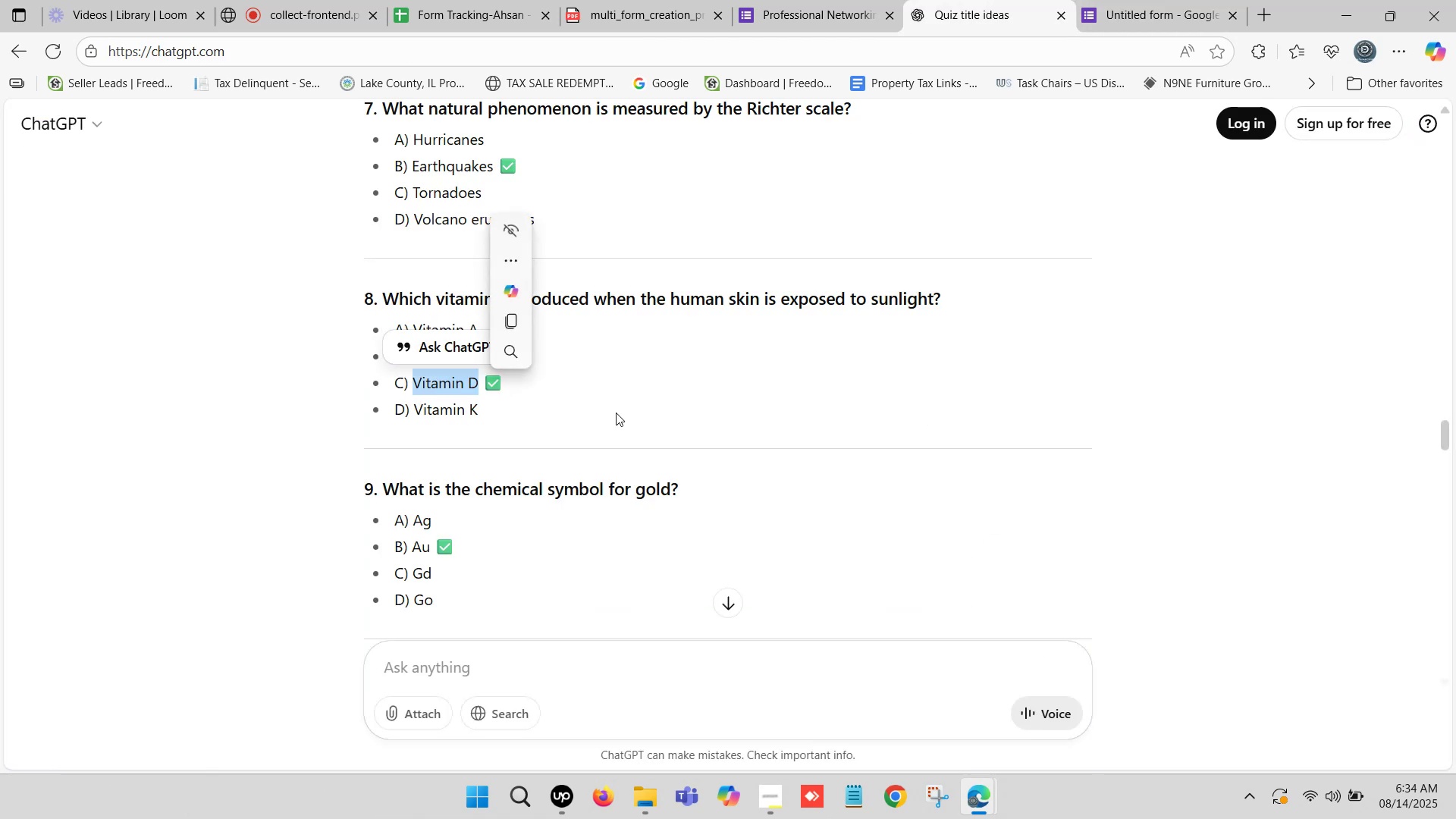 
key(Control+C)
 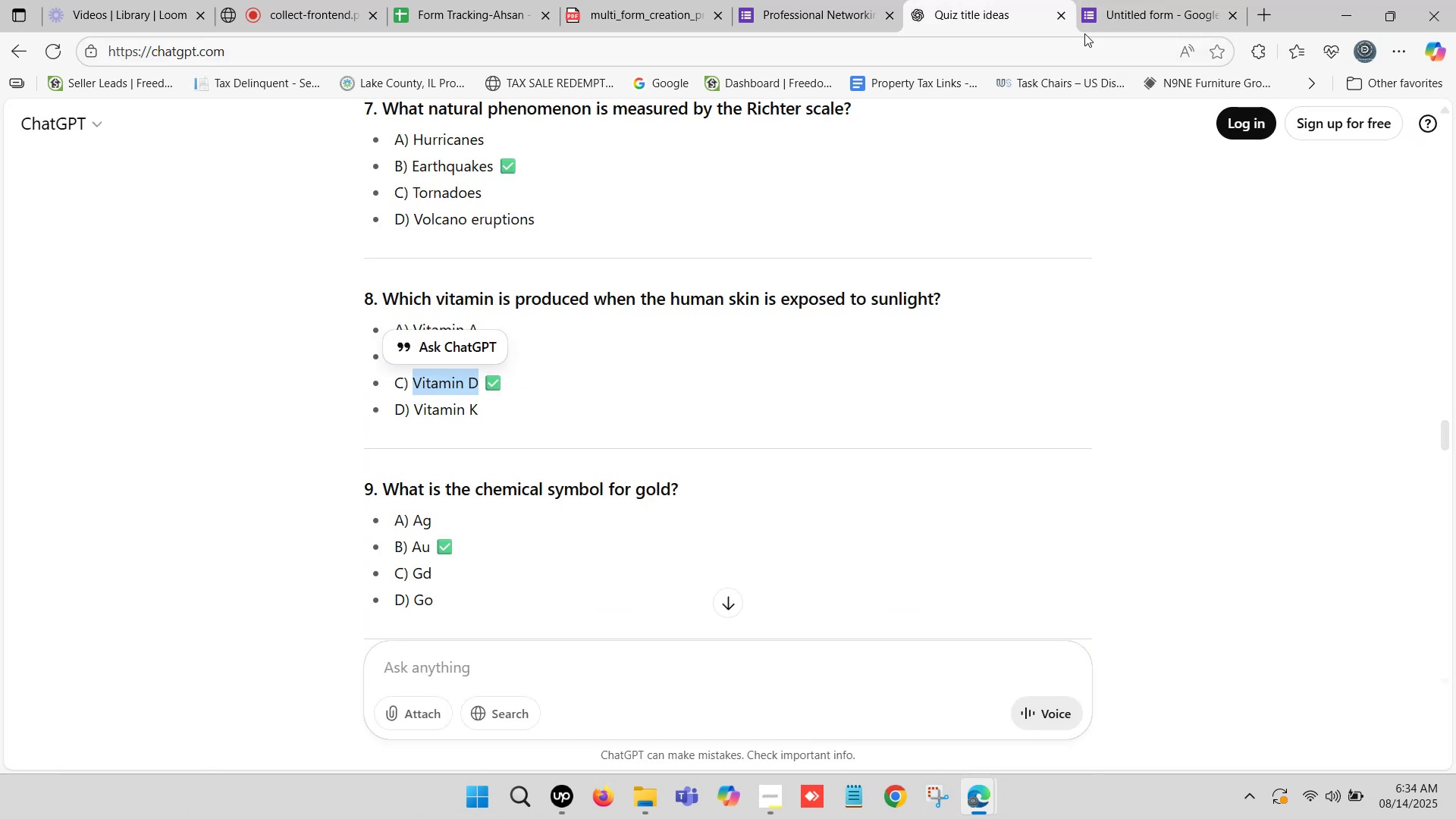 
left_click([1112, 8])
 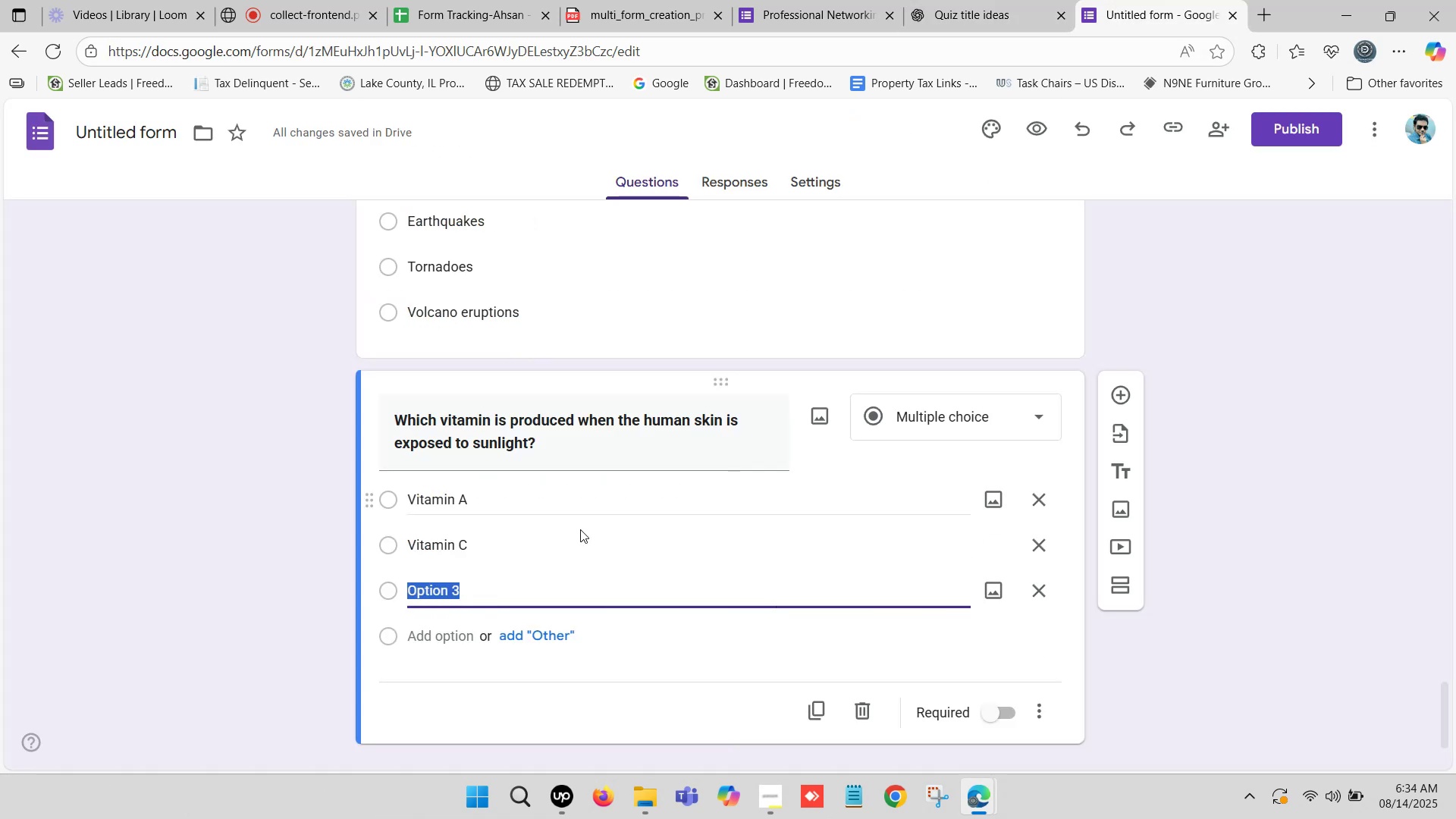 
key(Control+ControlLeft)
 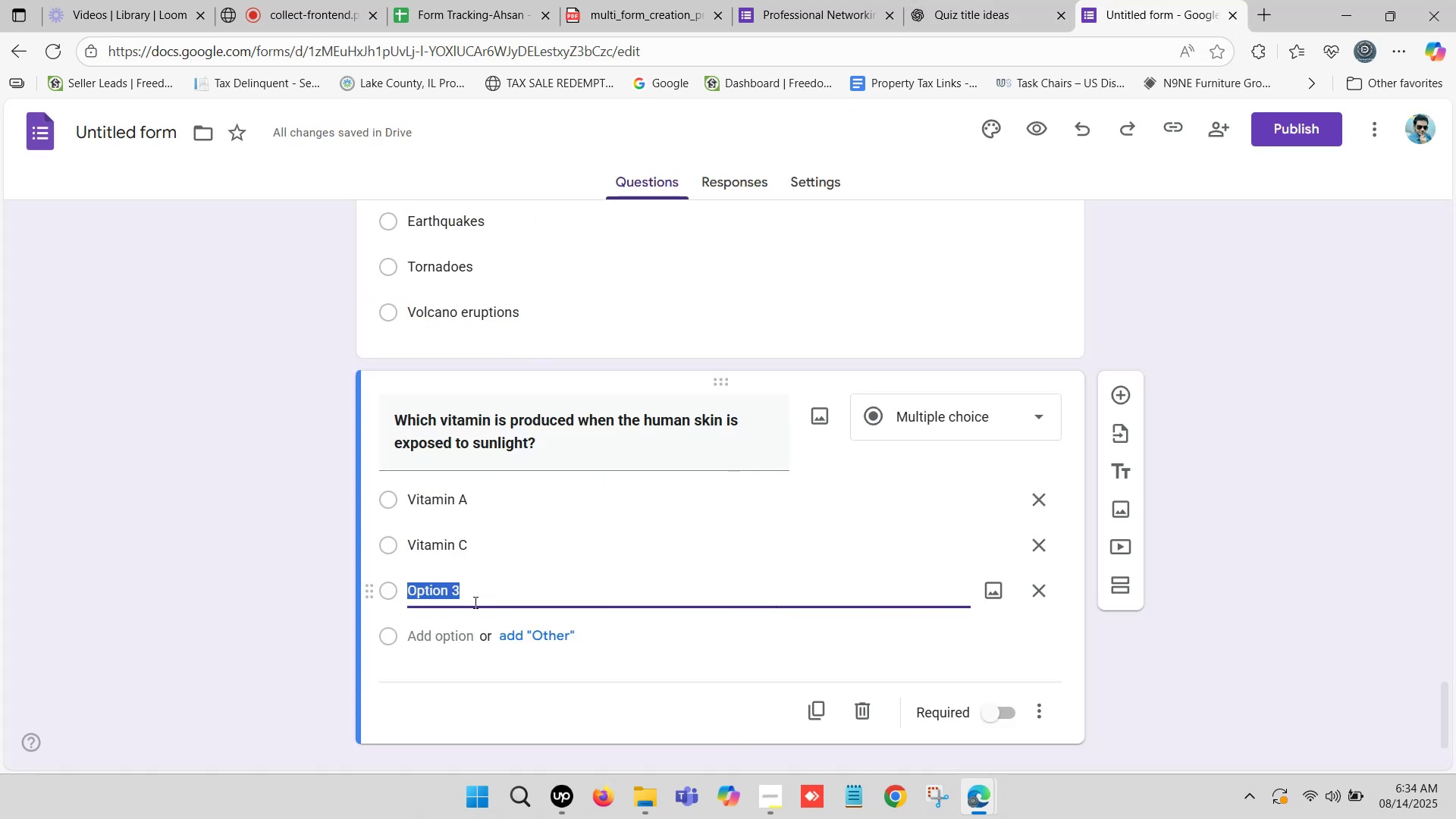 
key(Control+V)
 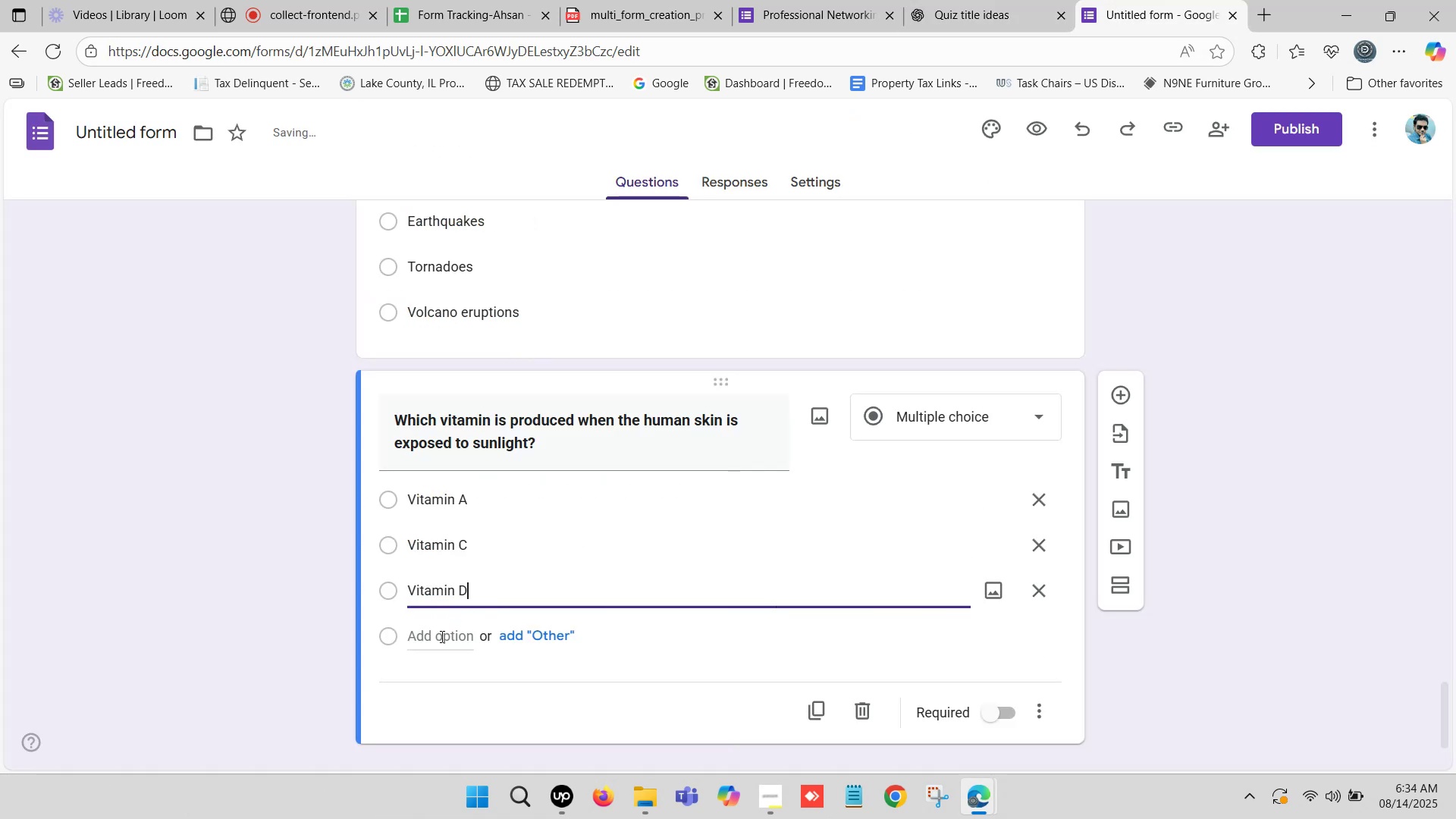 
left_click([441, 636])
 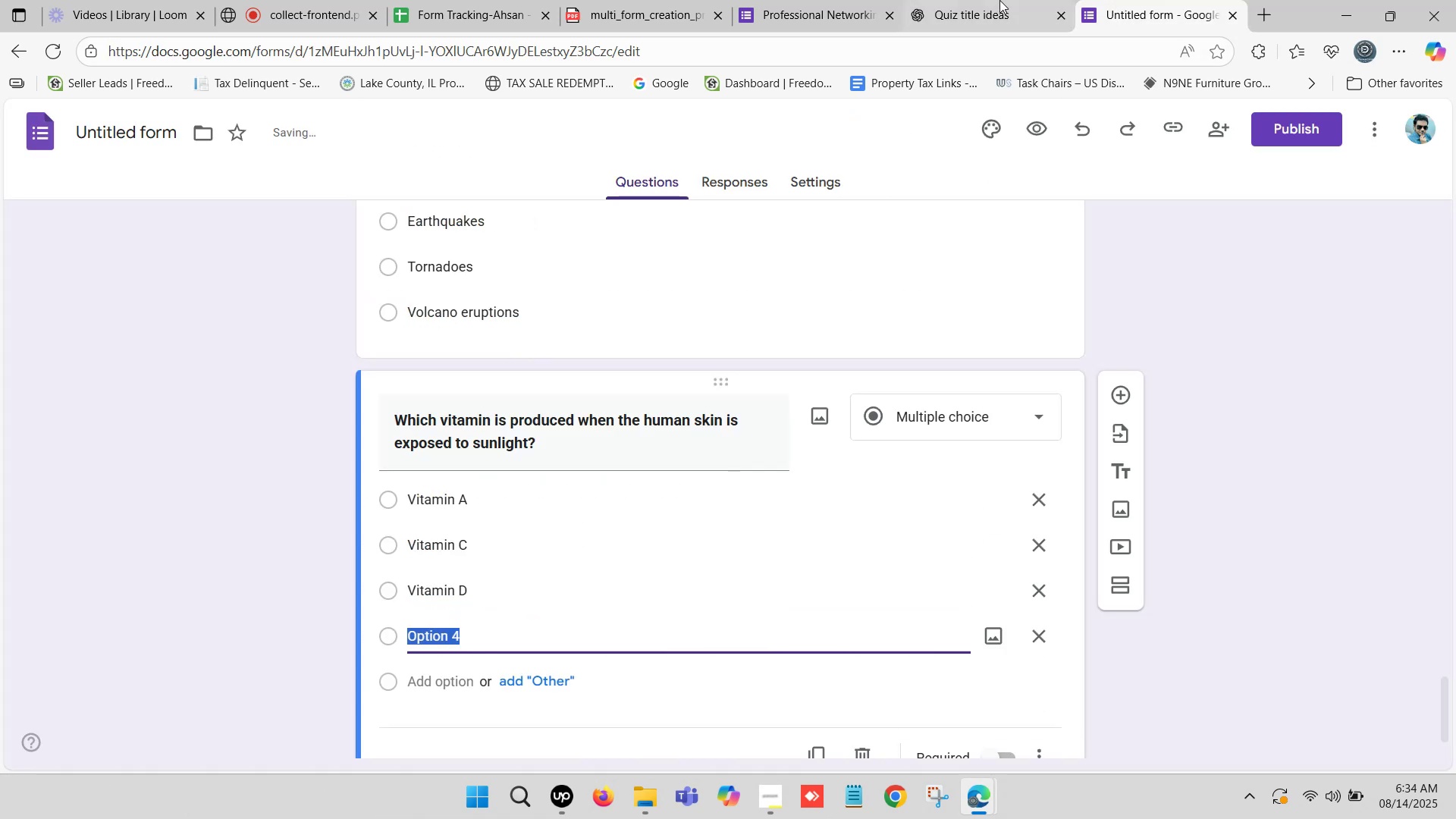 
left_click([1018, 0])
 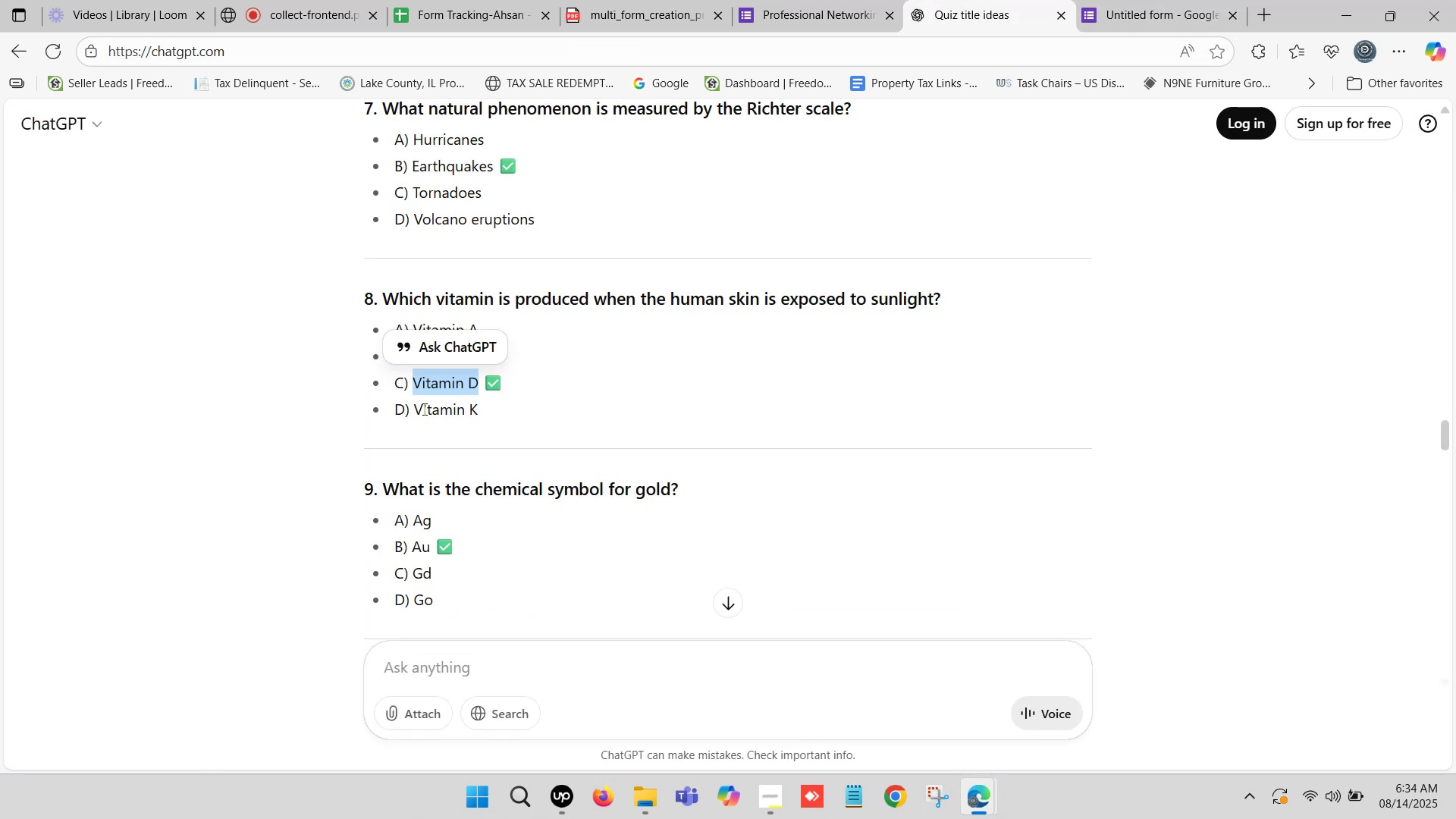 
left_click_drag(start_coordinate=[417, 404], to_coordinate=[475, 414])
 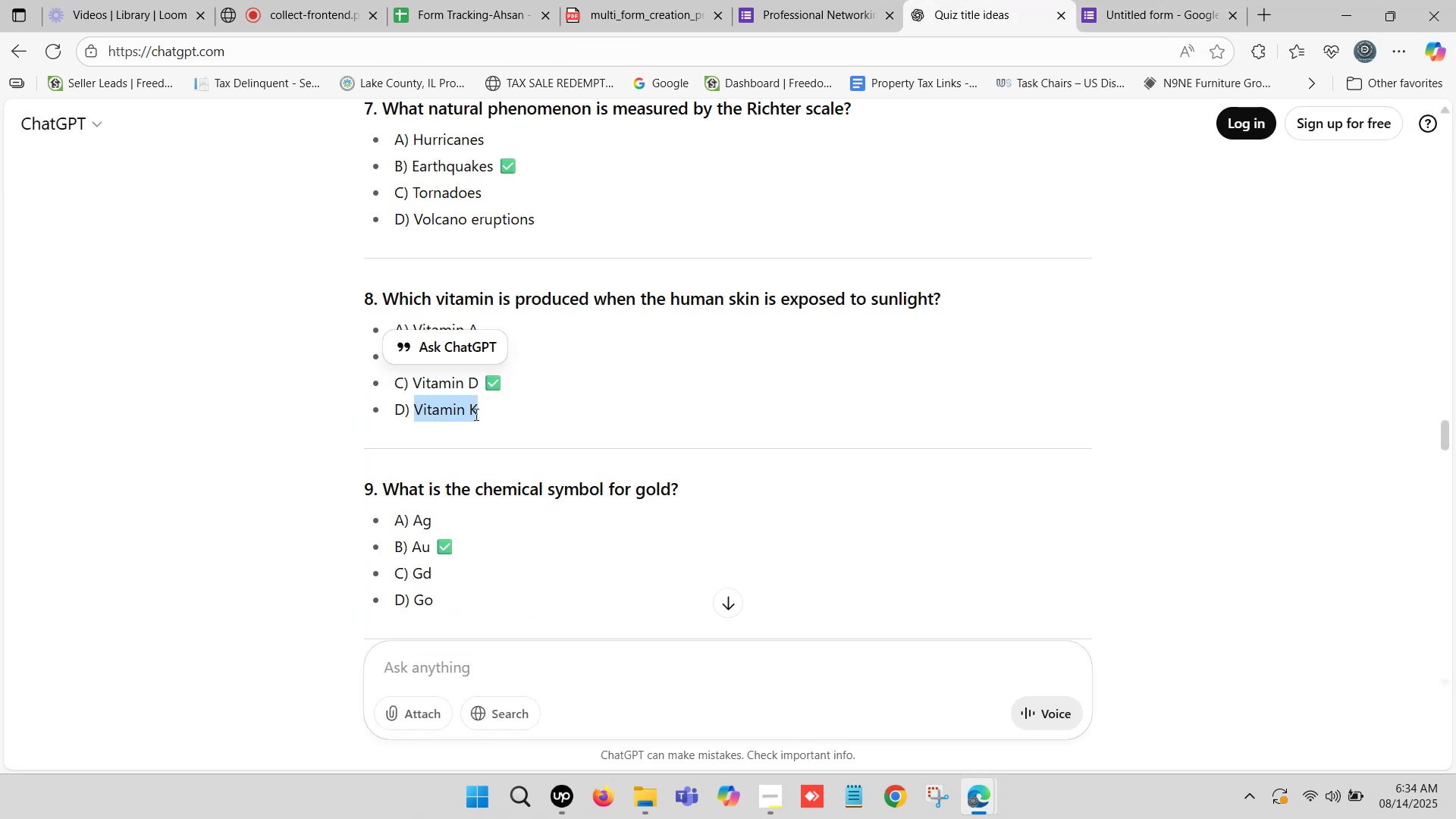 
key(Control+C)
 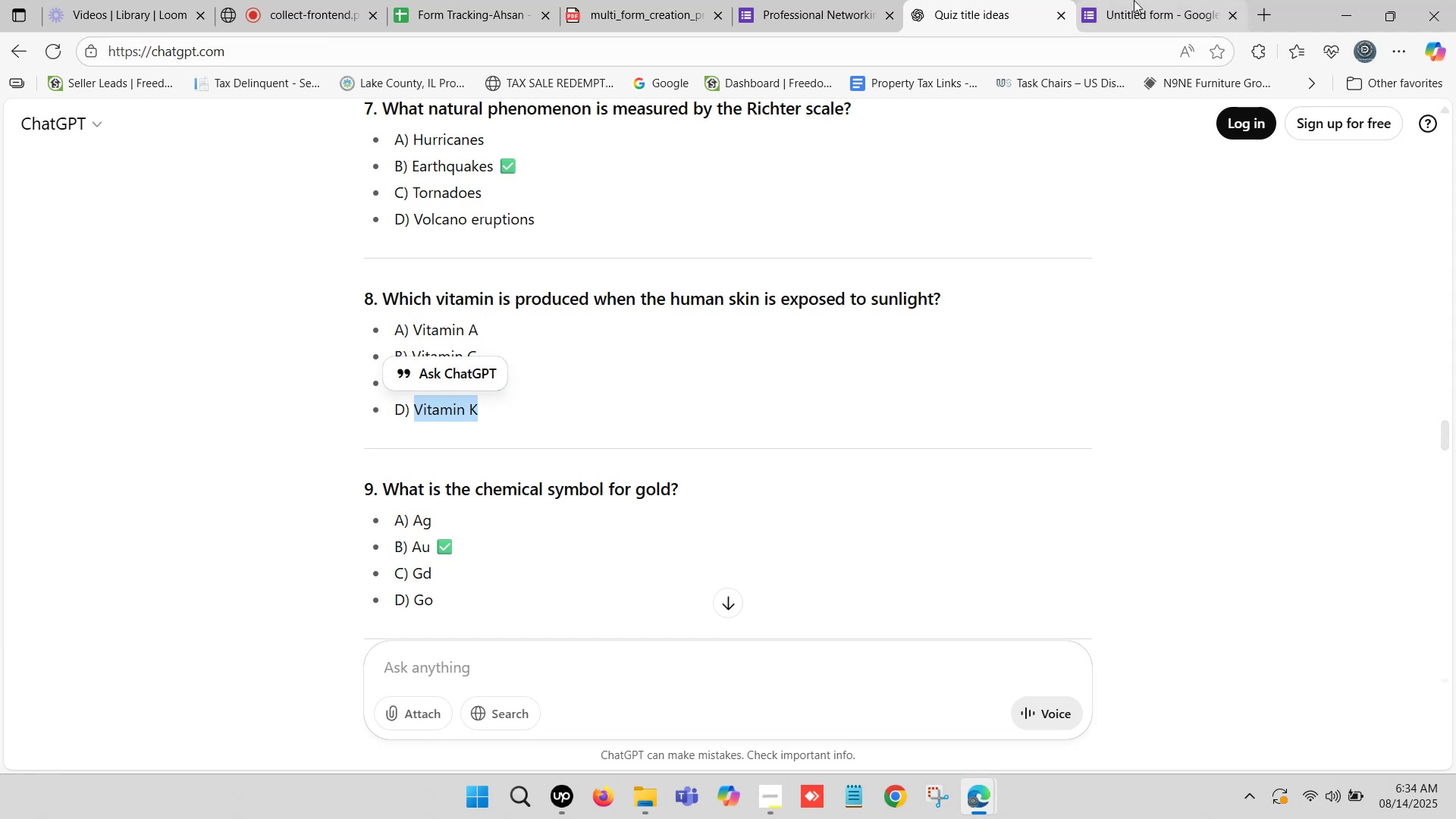 
left_click([1135, 0])
 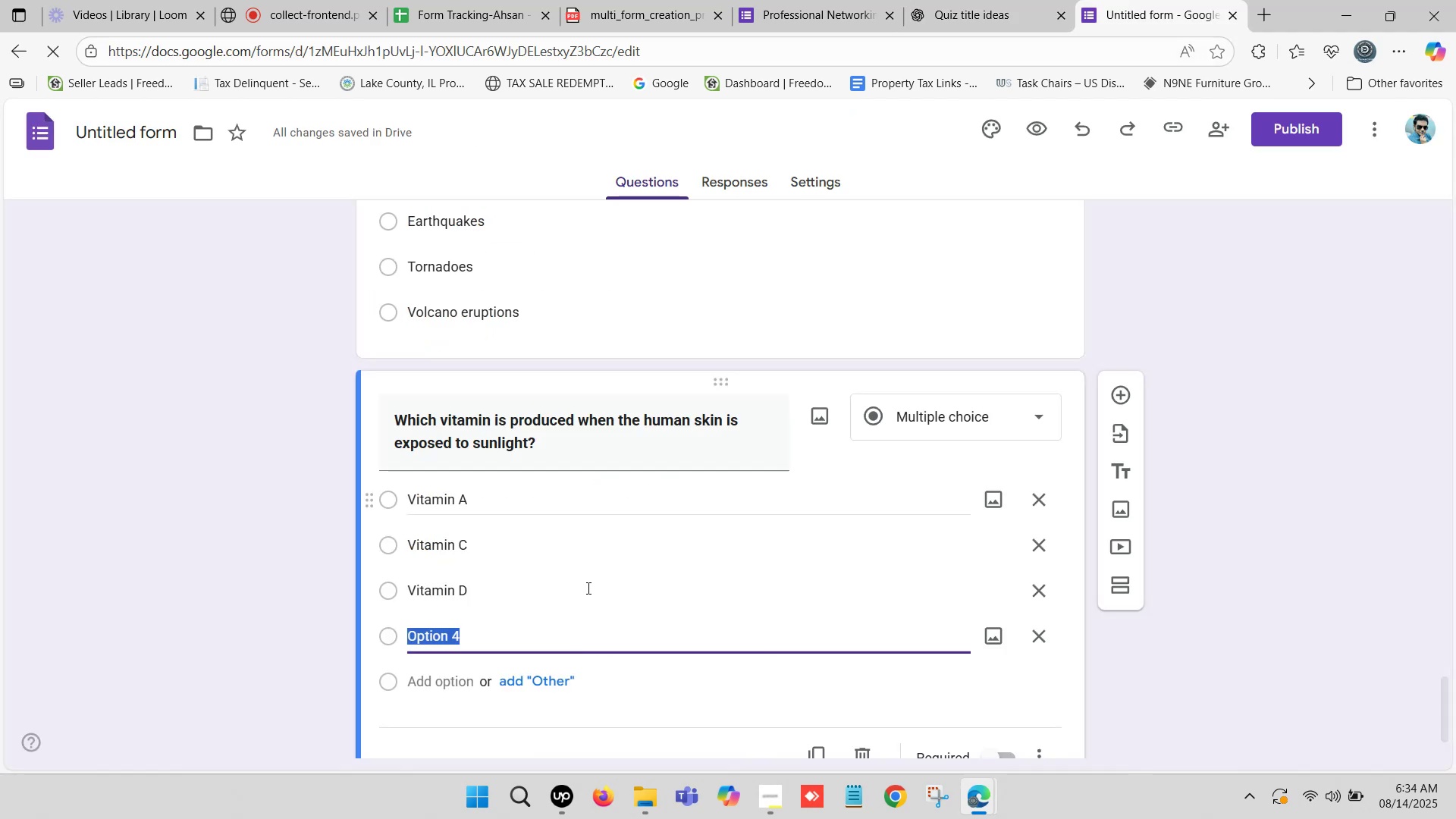 
key(Control+ControlLeft)
 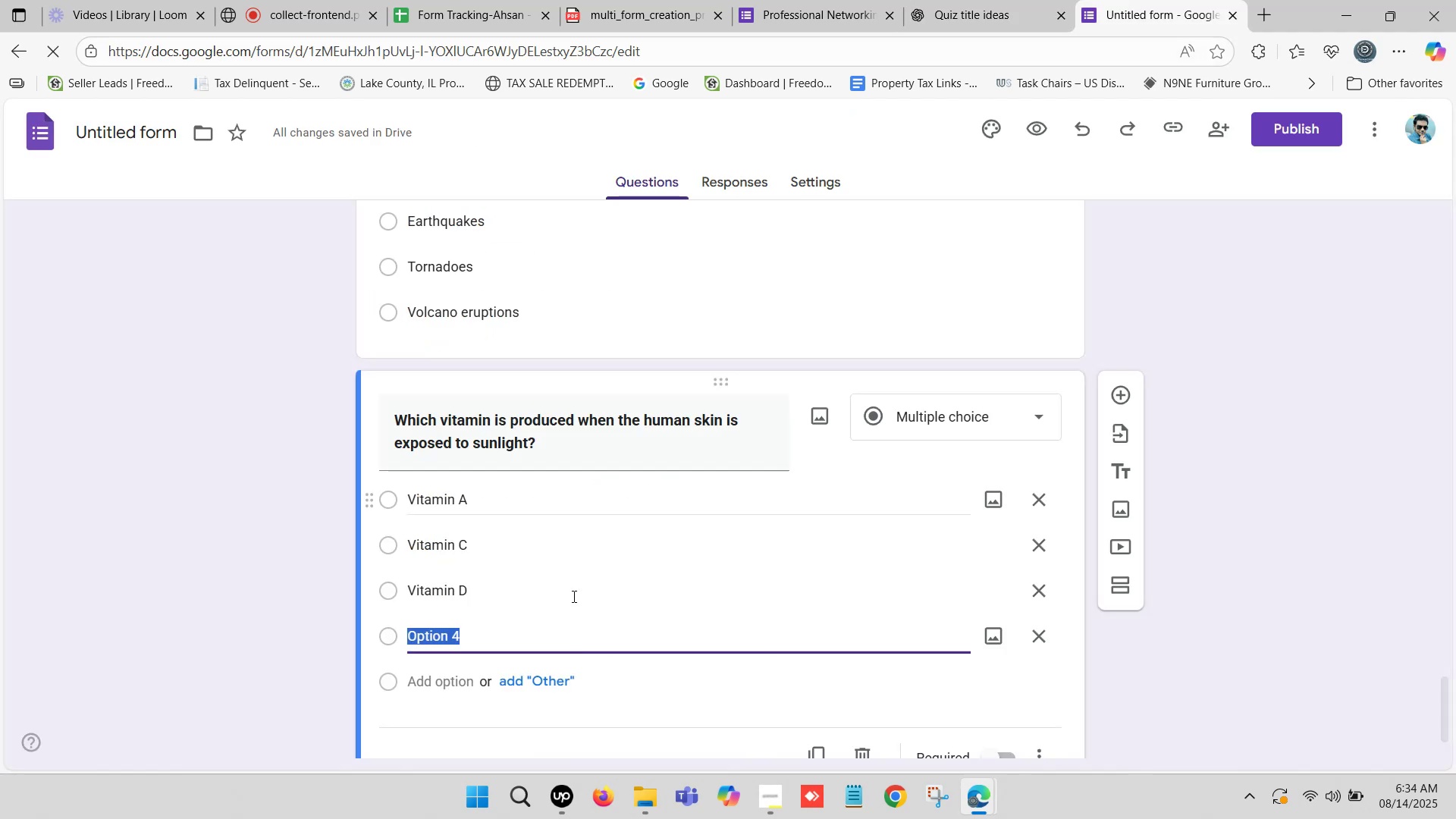 
key(Control+V)
 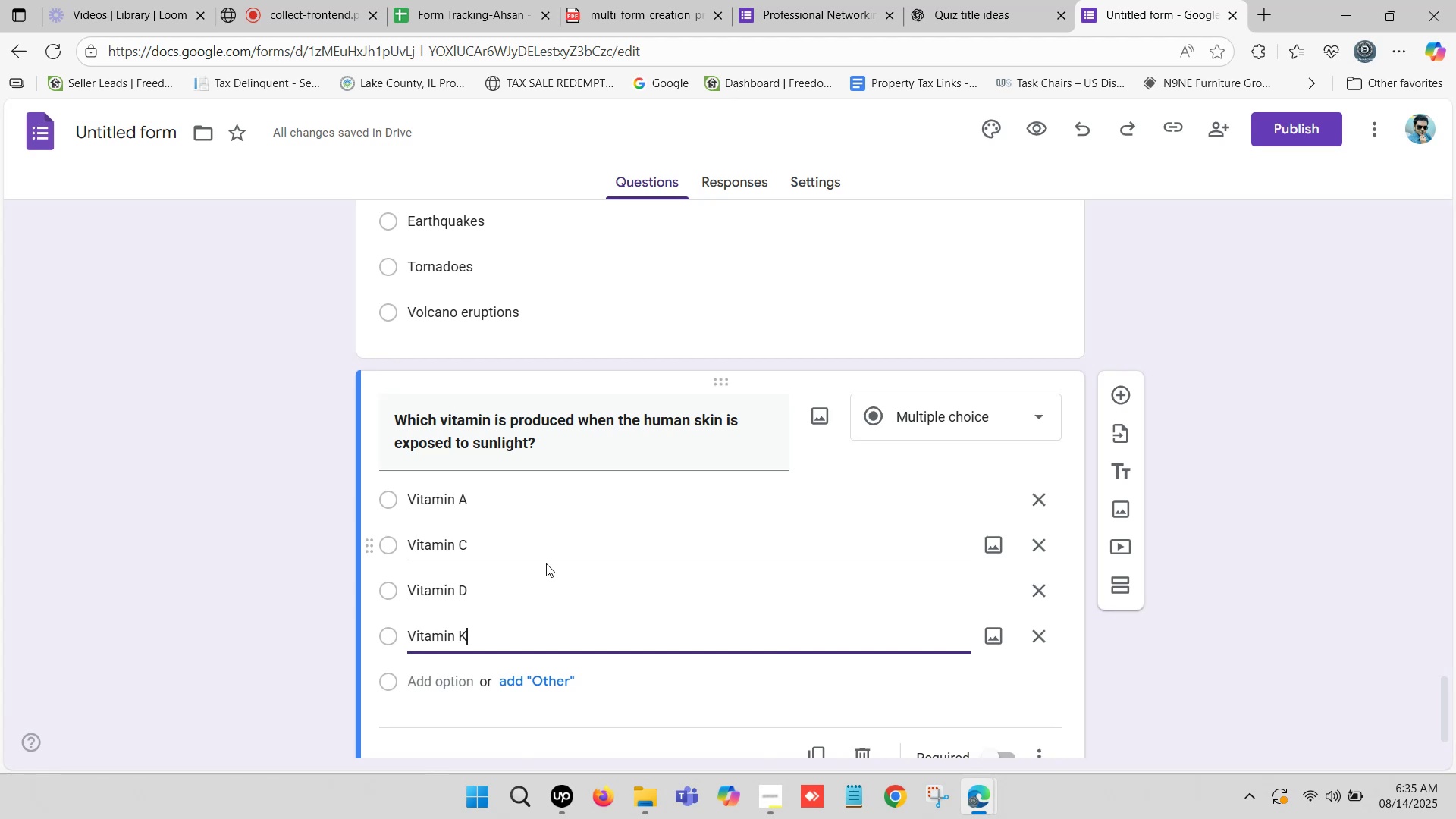 
wait(32.23)
 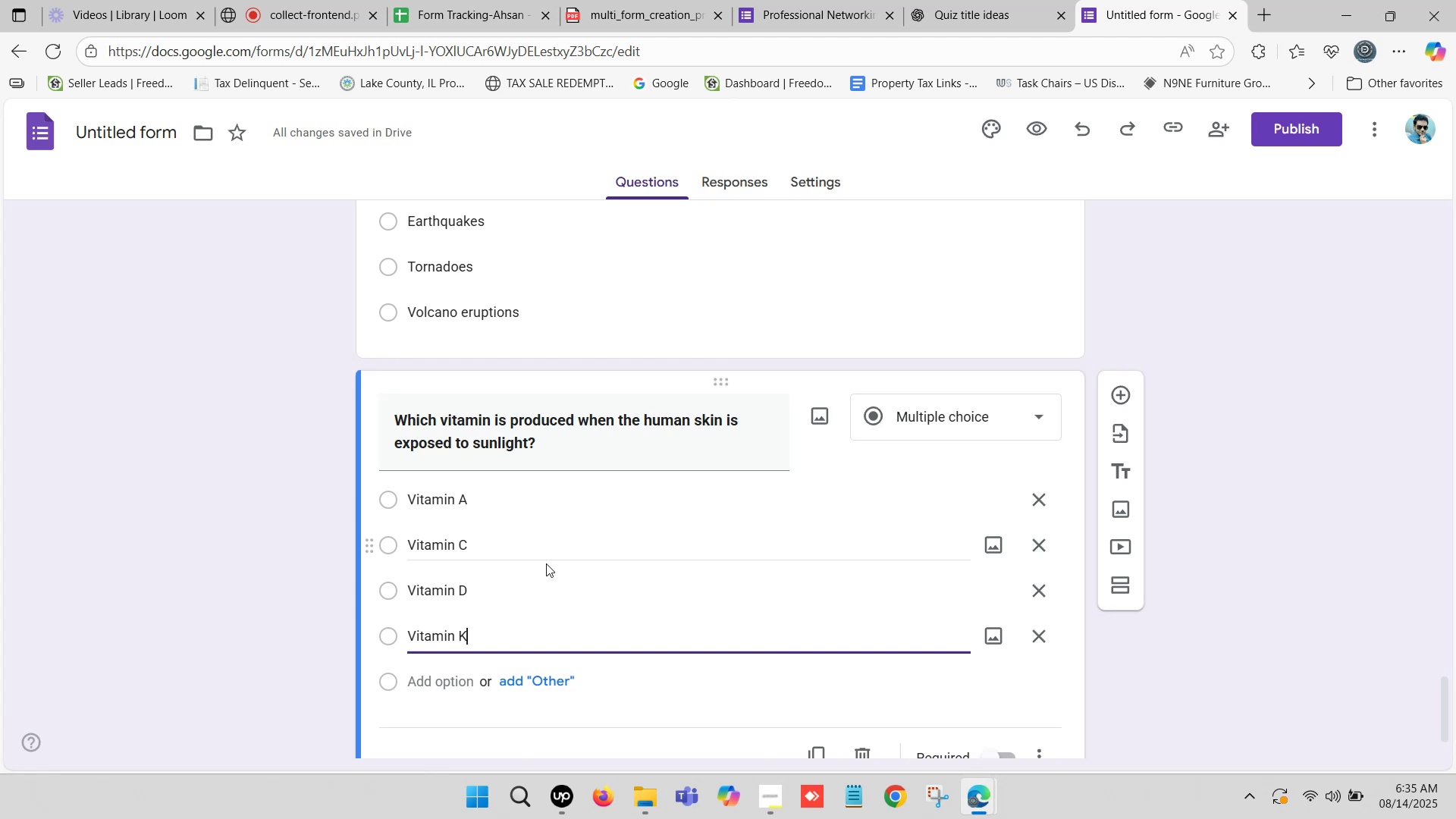 
scroll: coordinate [470, 513], scroll_direction: up, amount: 18.0
 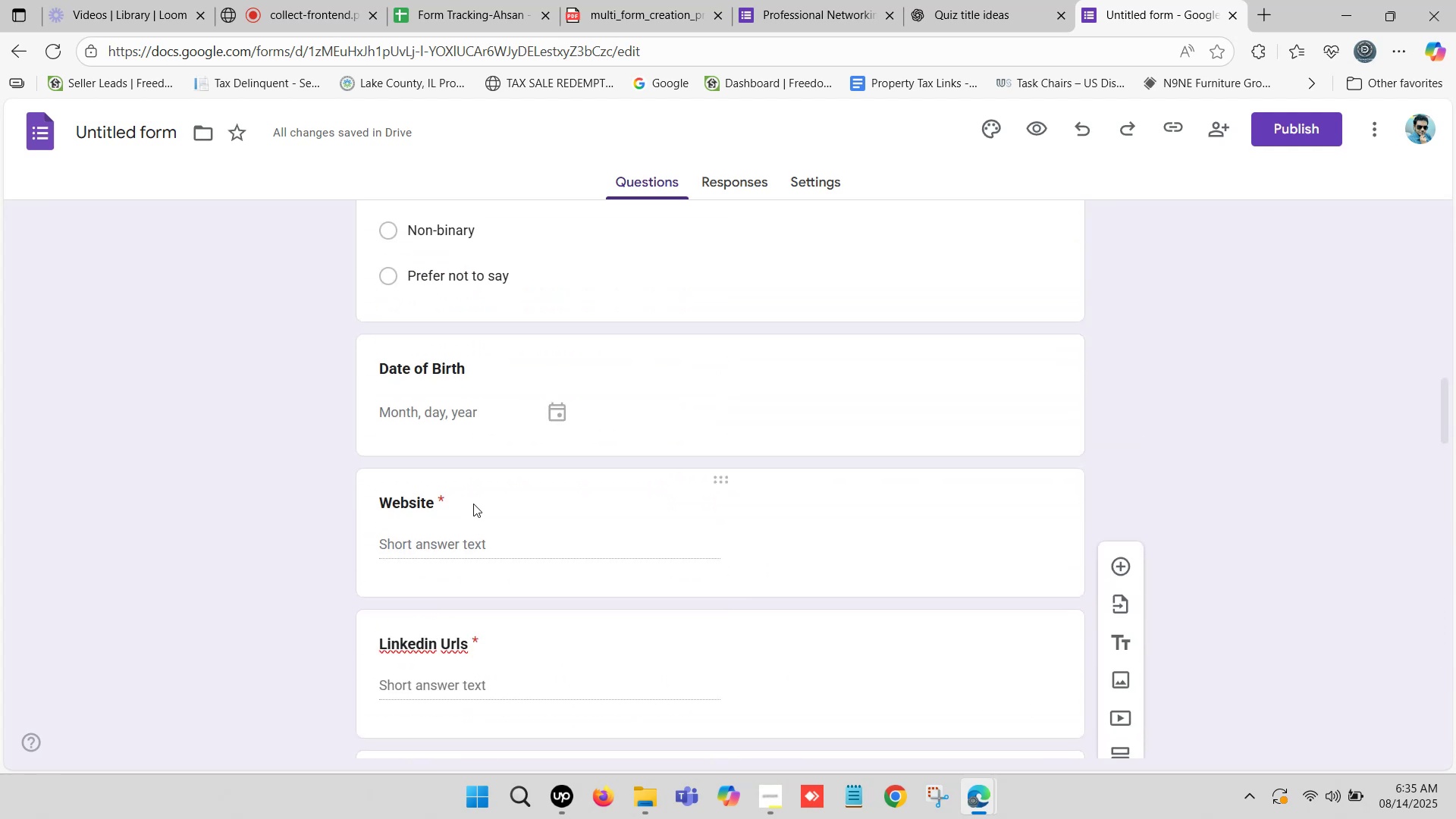 
scroll: coordinate [466, 495], scroll_direction: down, amount: 20.0
 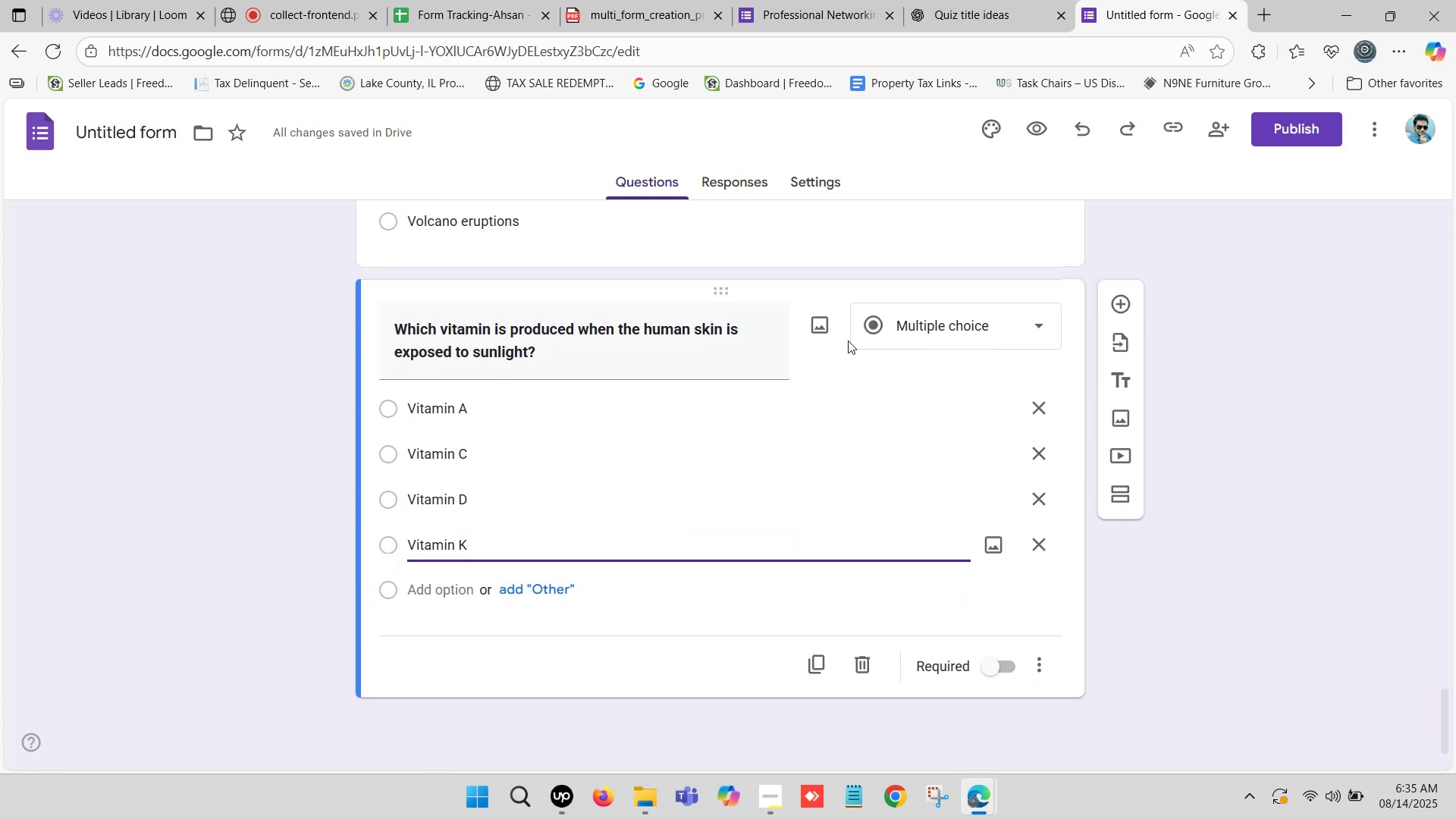 
left_click([930, 322])
 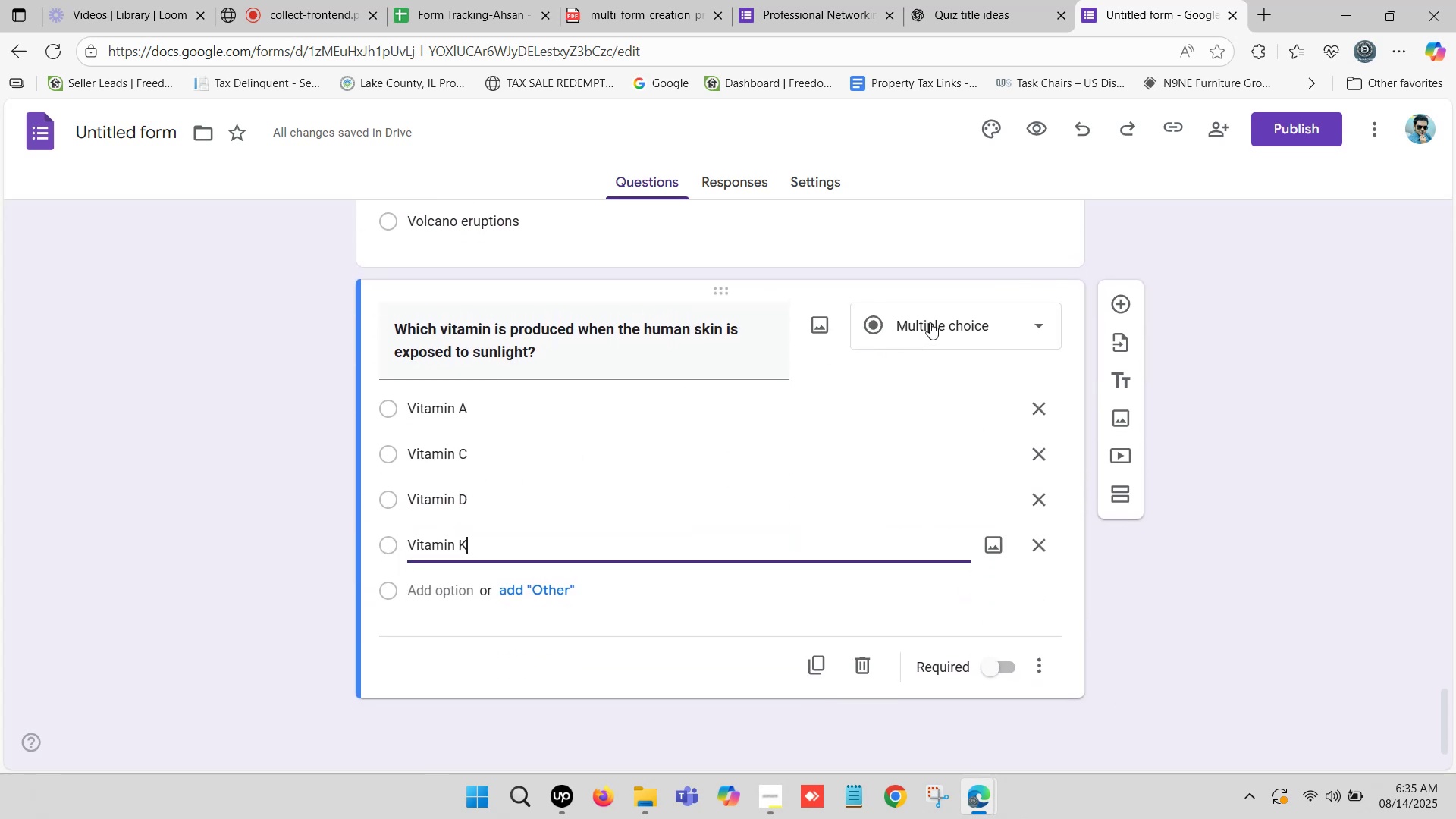 
mouse_move([942, 336])
 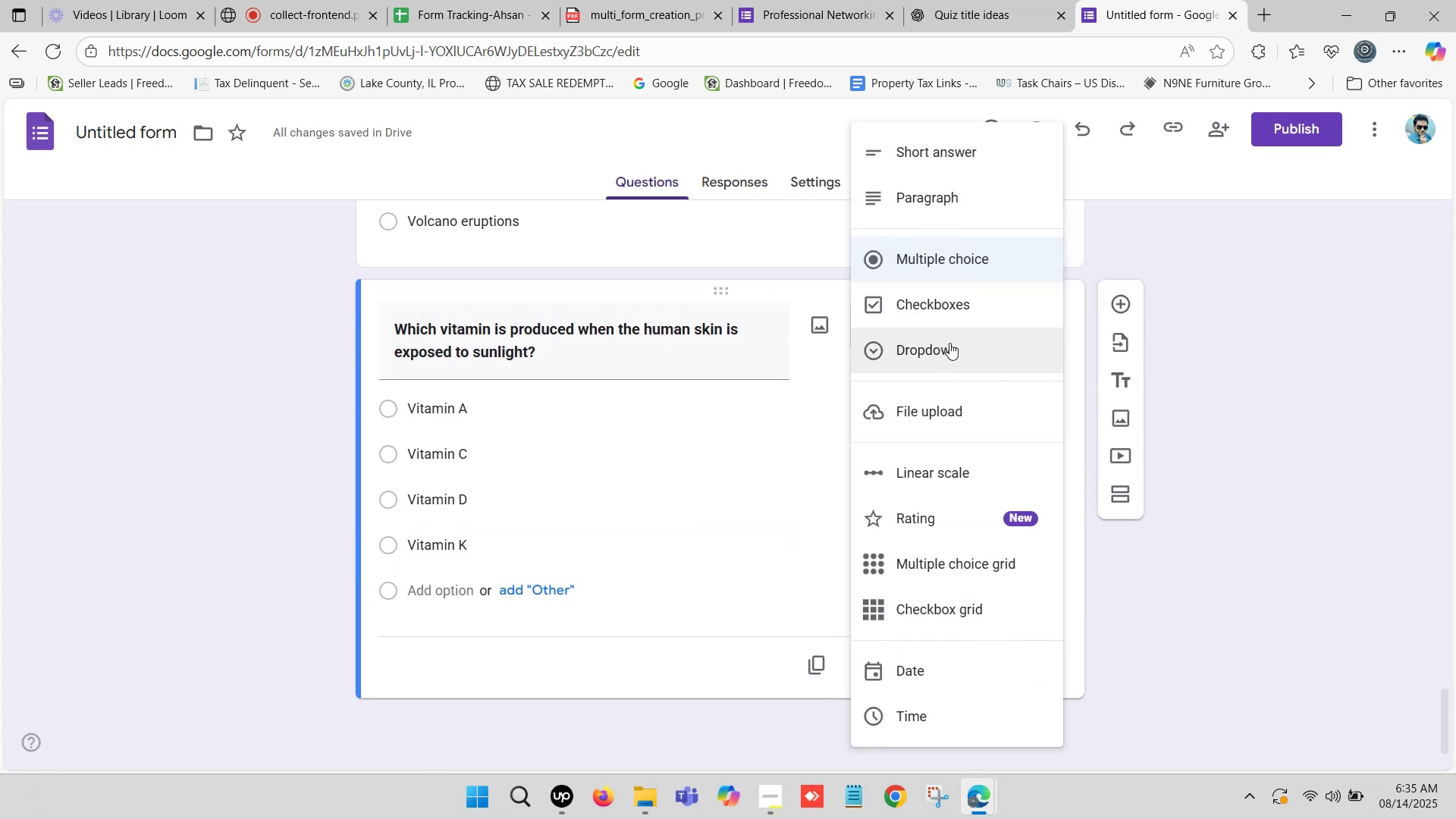 
left_click([949, 343])
 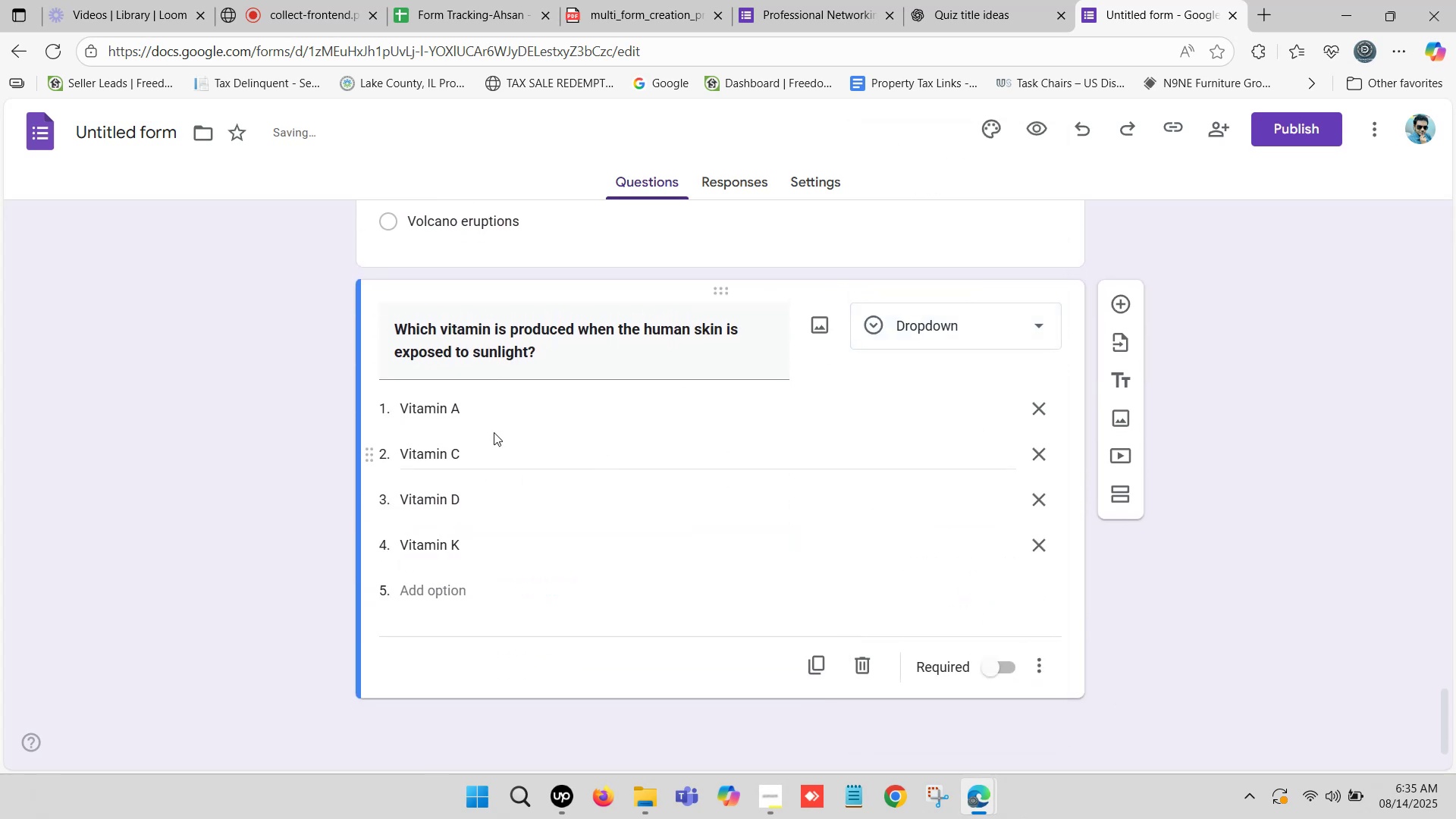 
left_click([507, 407])
 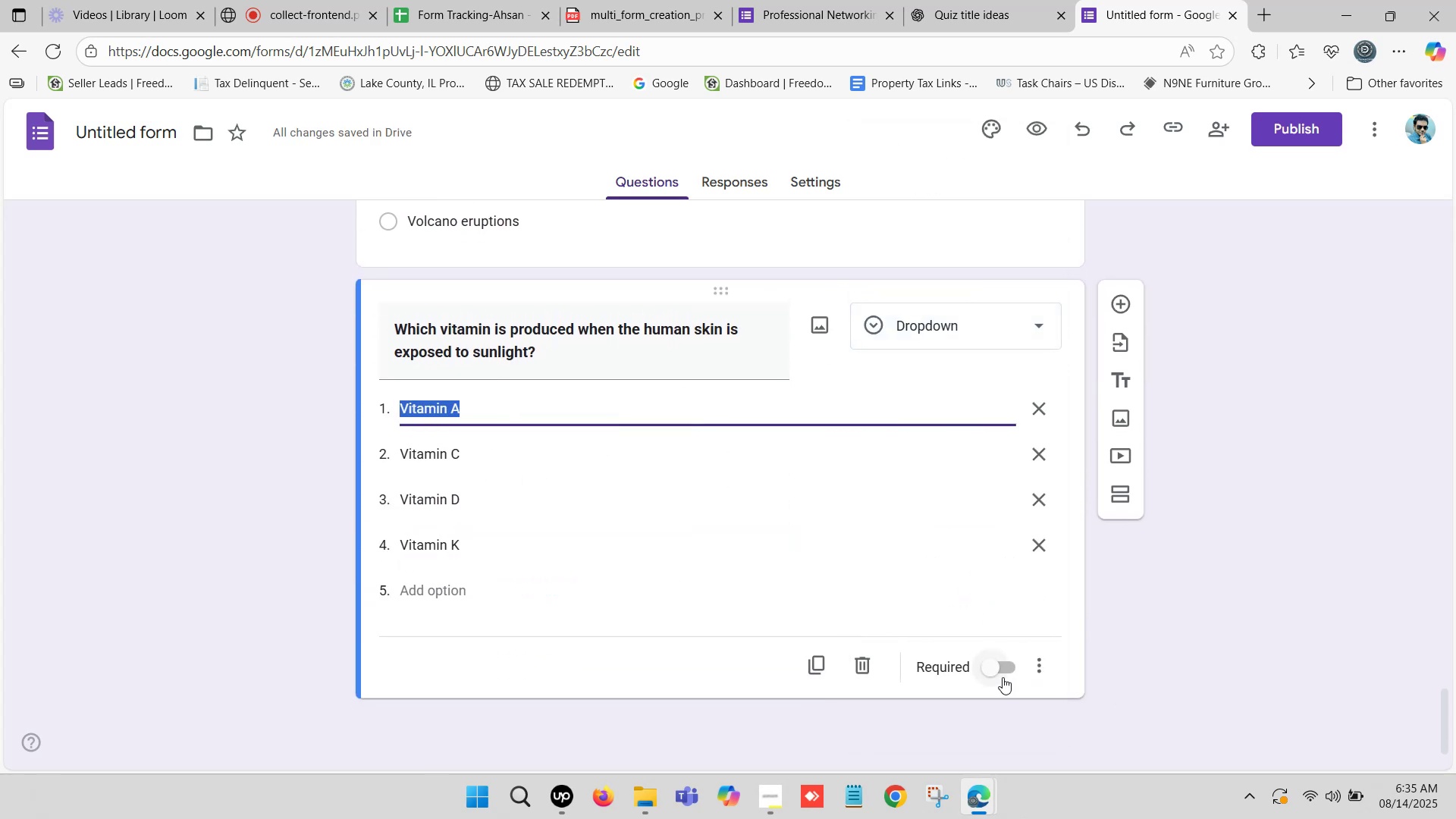 
left_click([1000, 669])
 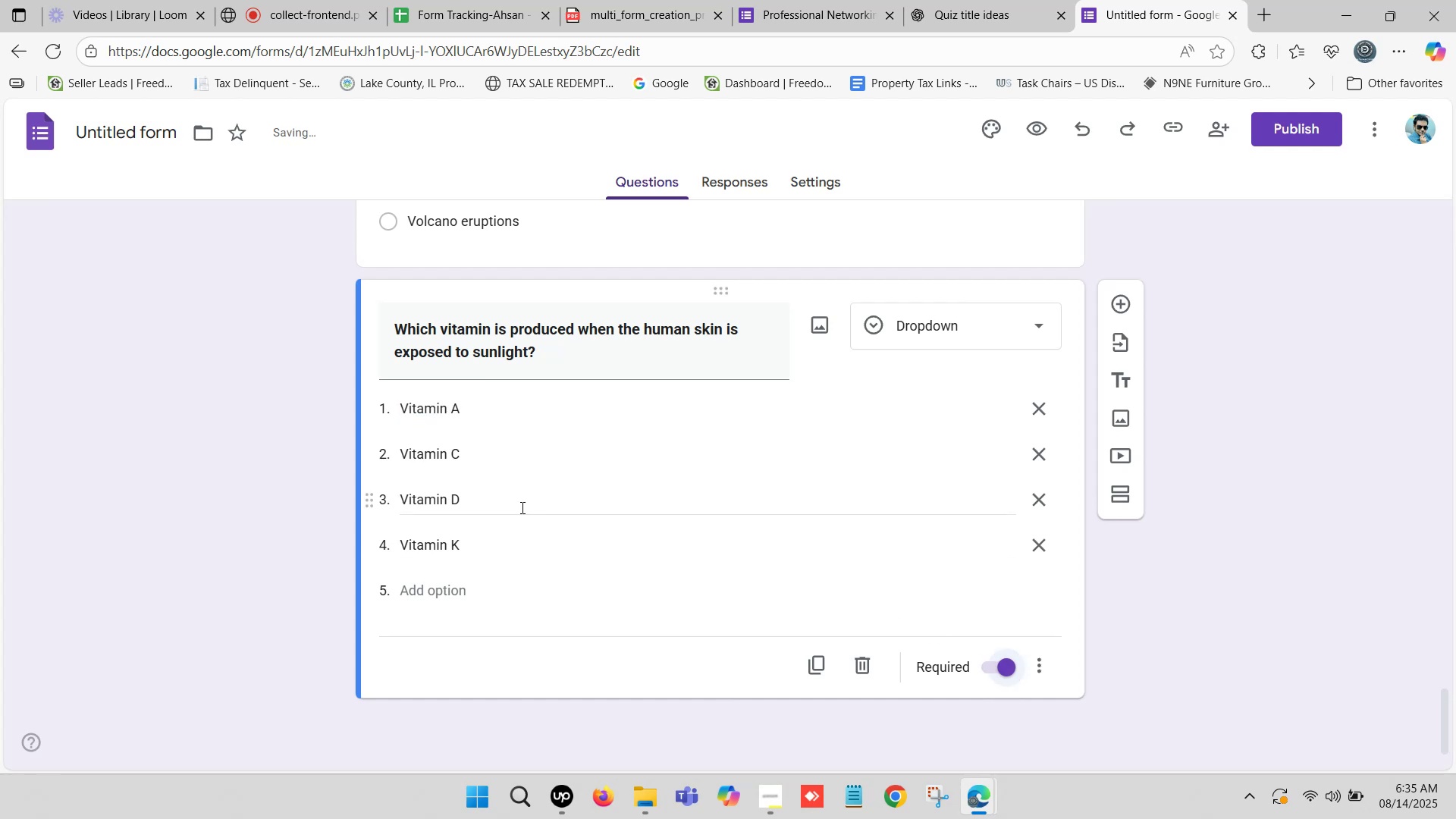 
scroll: coordinate [537, 485], scroll_direction: down, amount: 1.0
 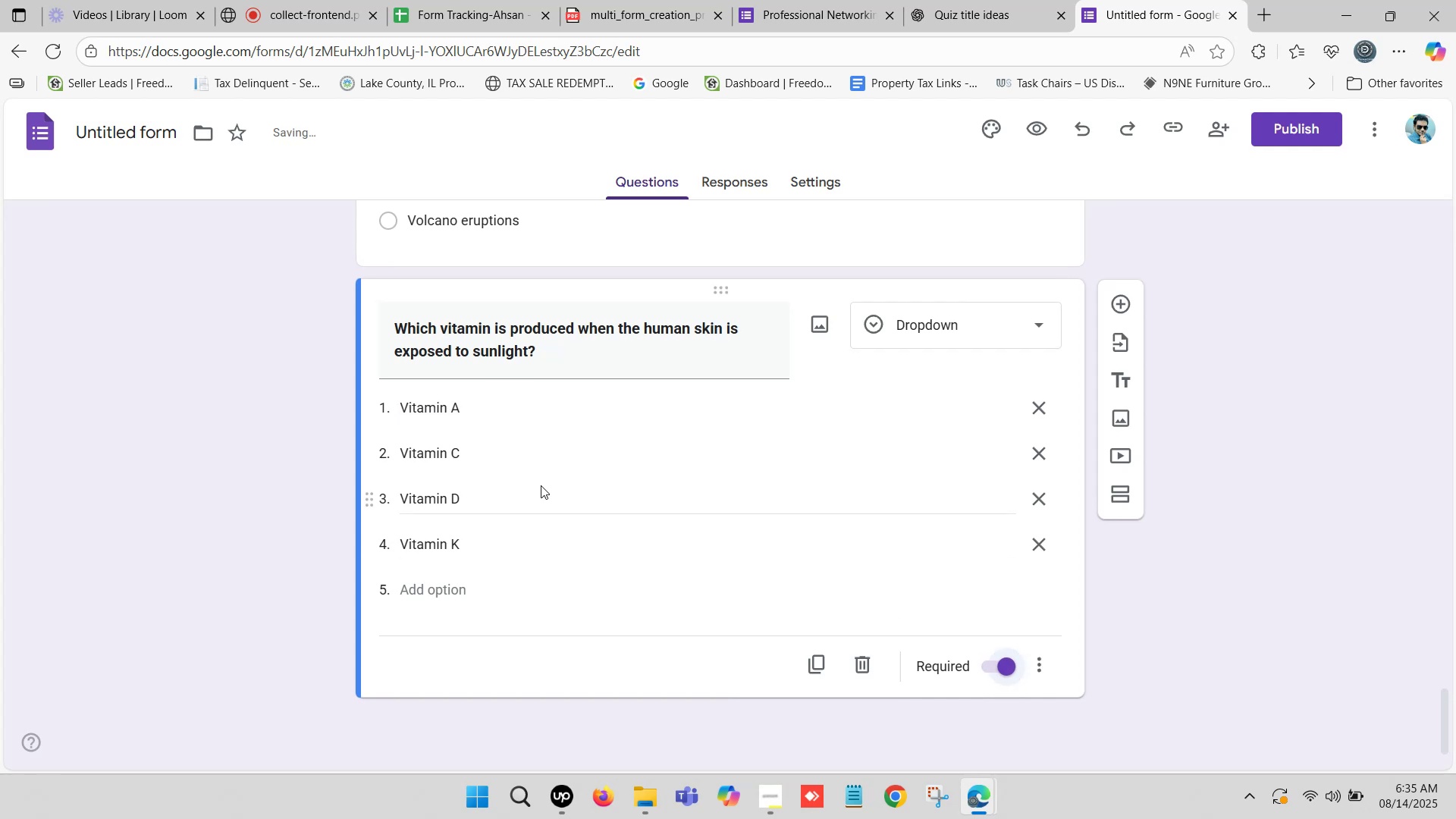 
scroll: coordinate [541, 485], scroll_direction: up, amount: 2.0
 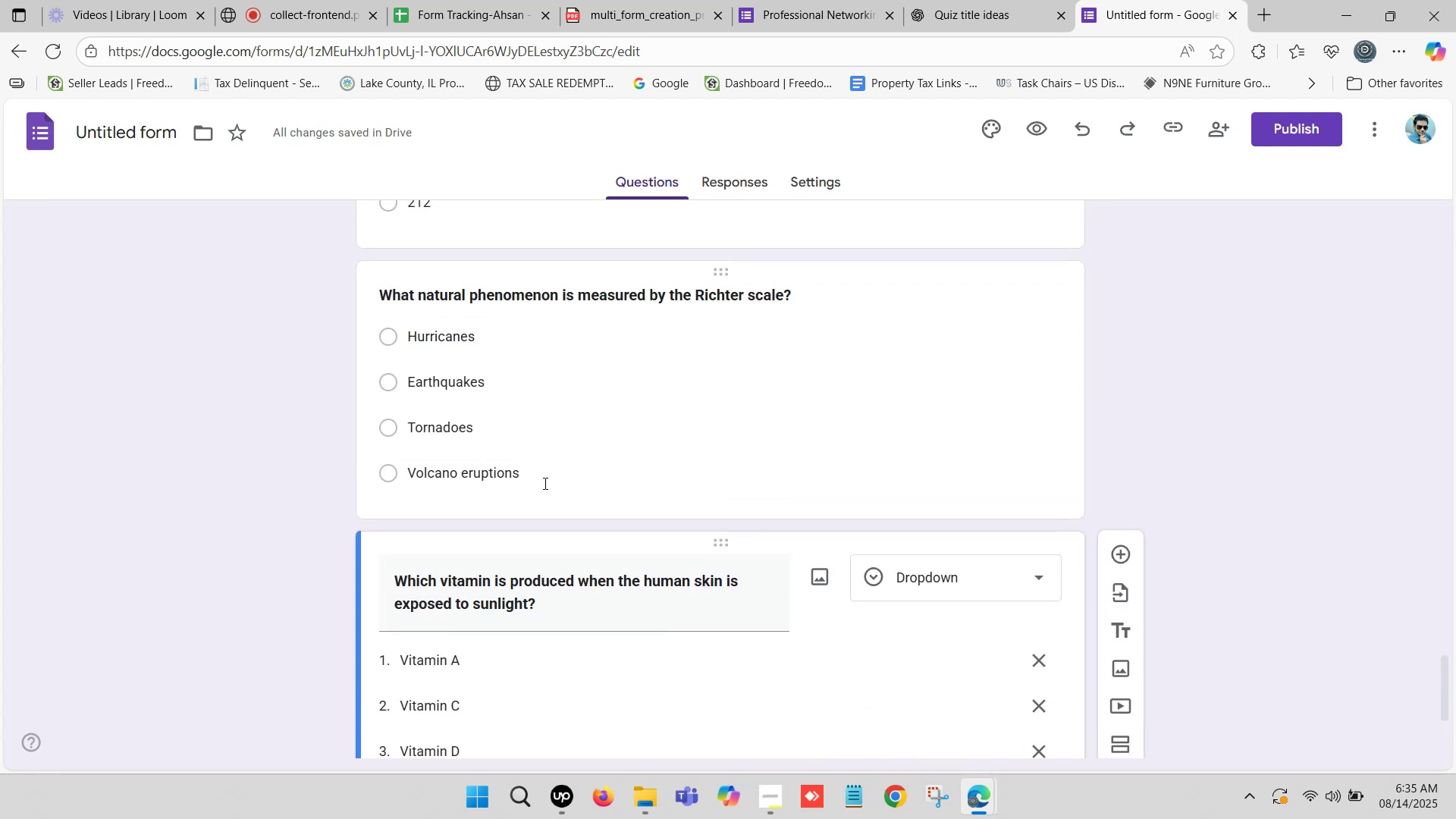 
scroll: coordinate [545, 481], scroll_direction: down, amount: 4.0
 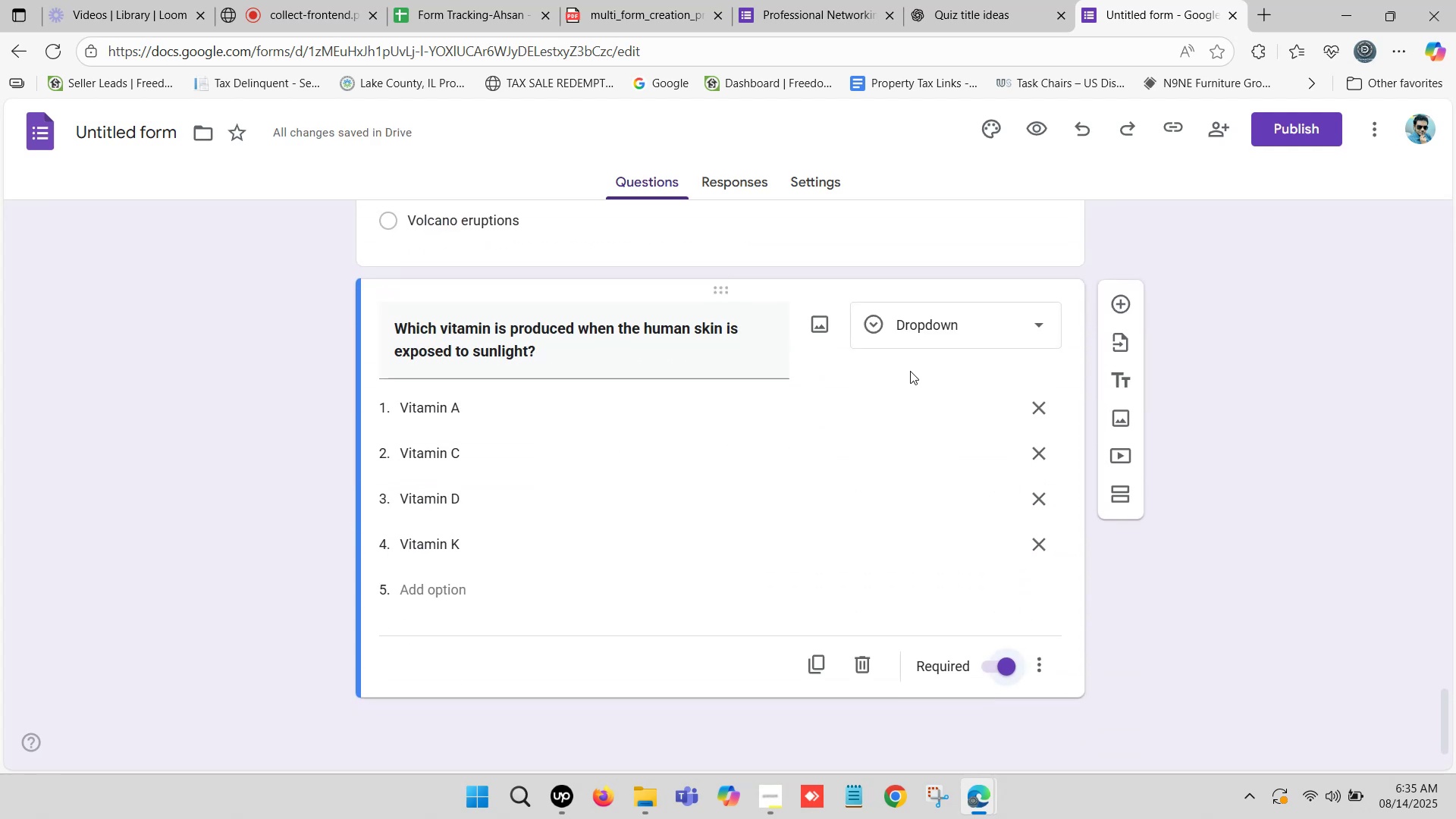 
scroll: coordinate [687, 372], scroll_direction: up, amount: 18.0
 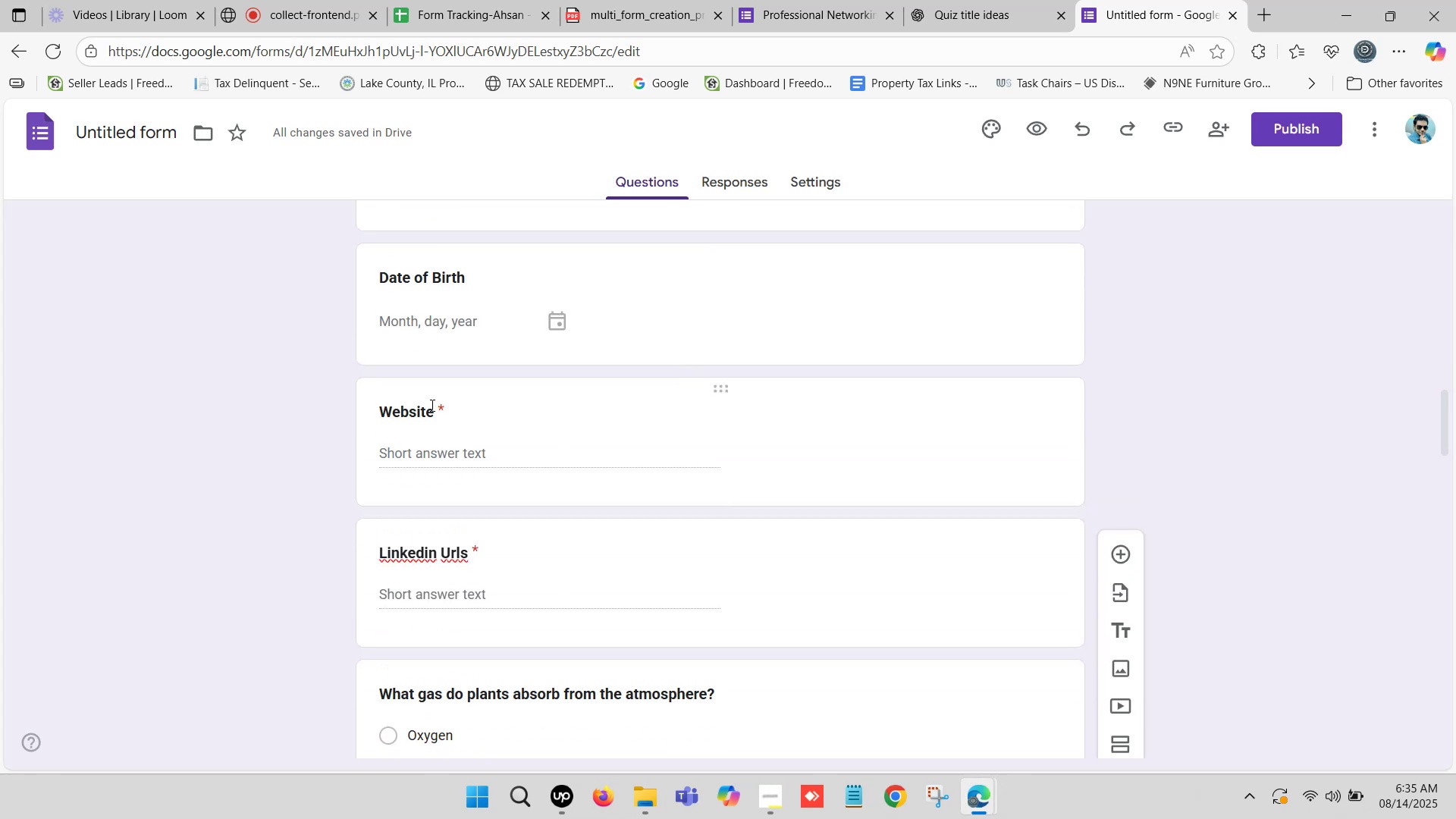 
scroll: coordinate [441, 508], scroll_direction: down, amount: 1.0
 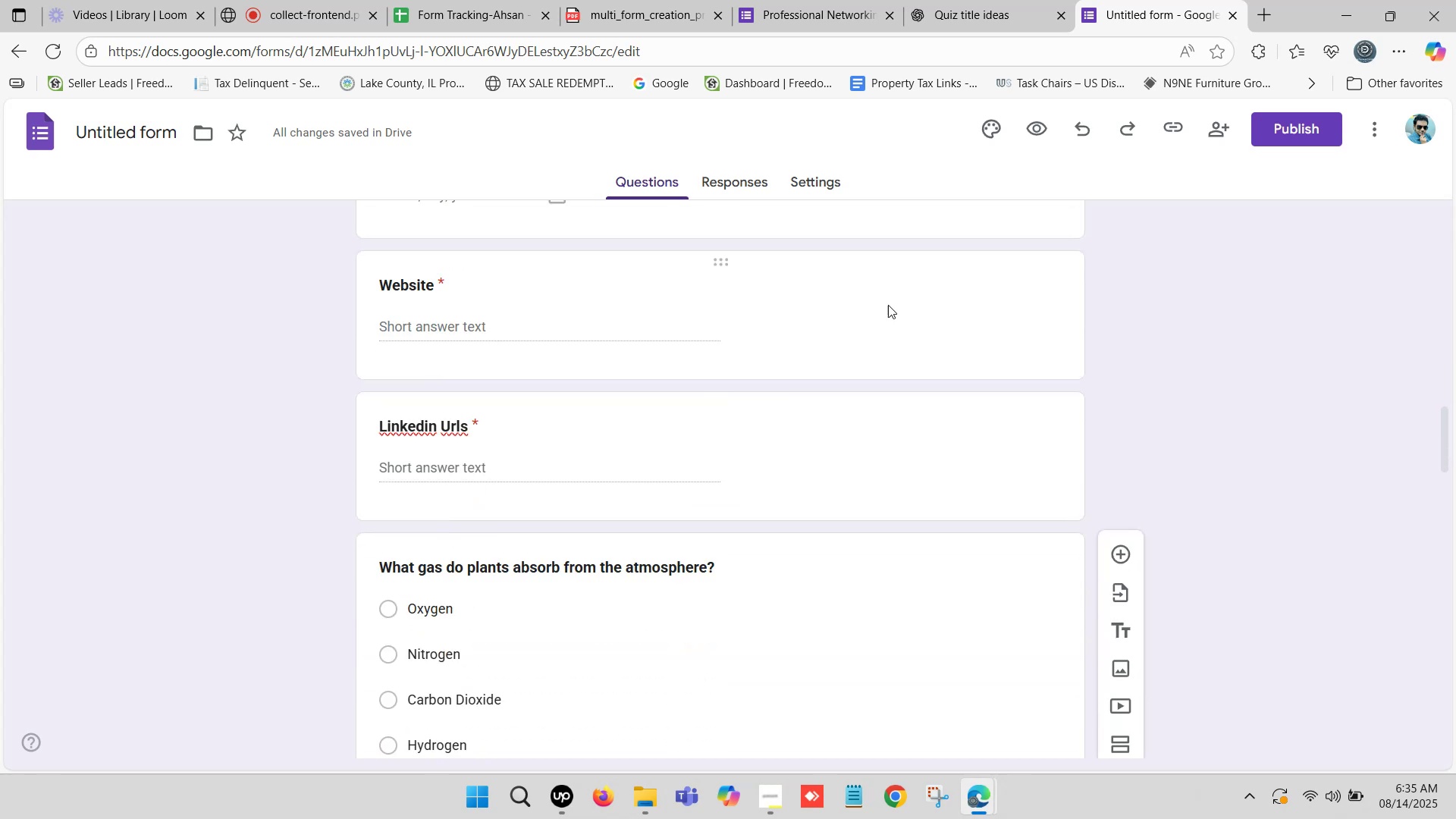 
left_click([1025, 0])
 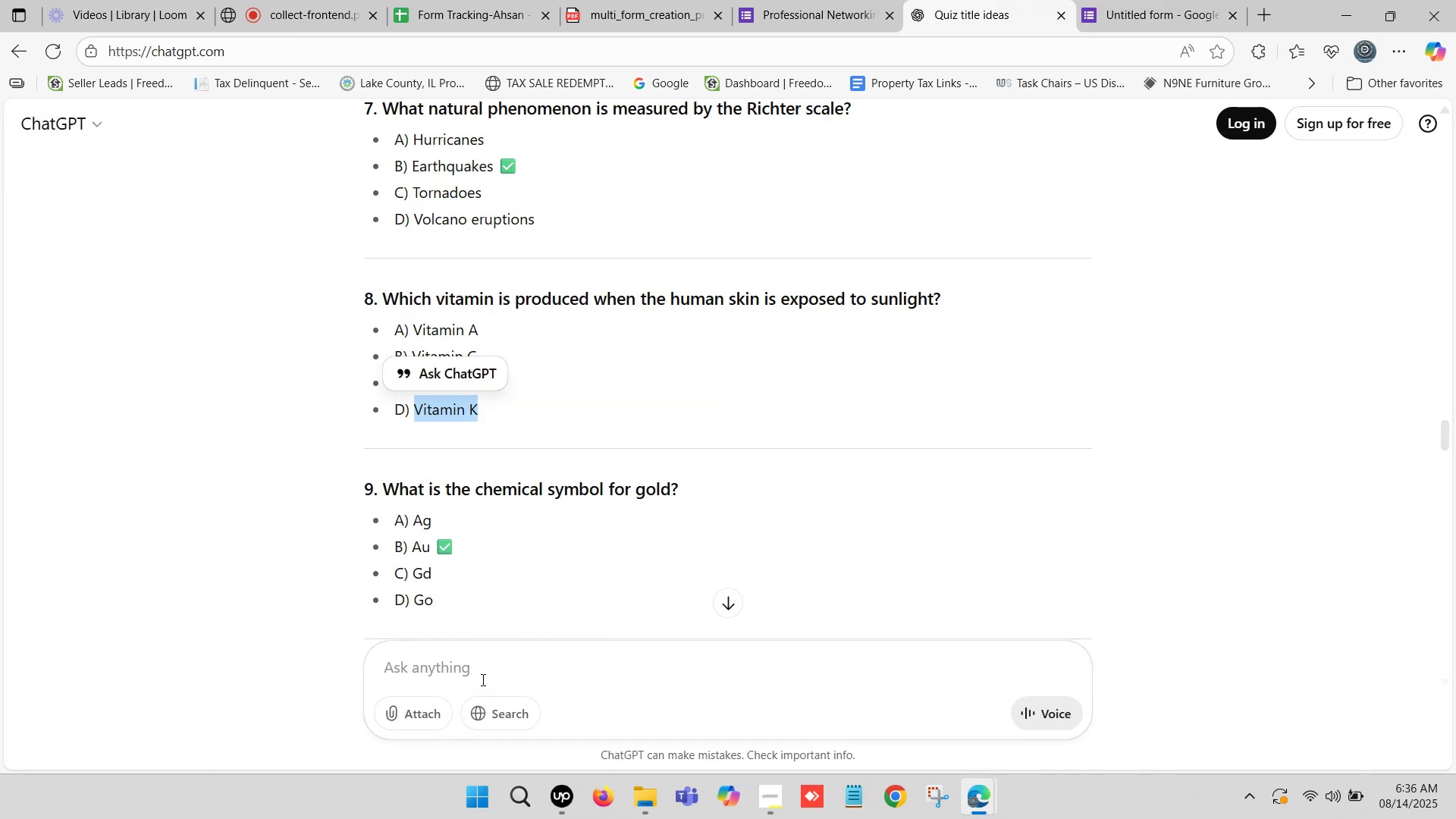 
left_click([481, 675])
 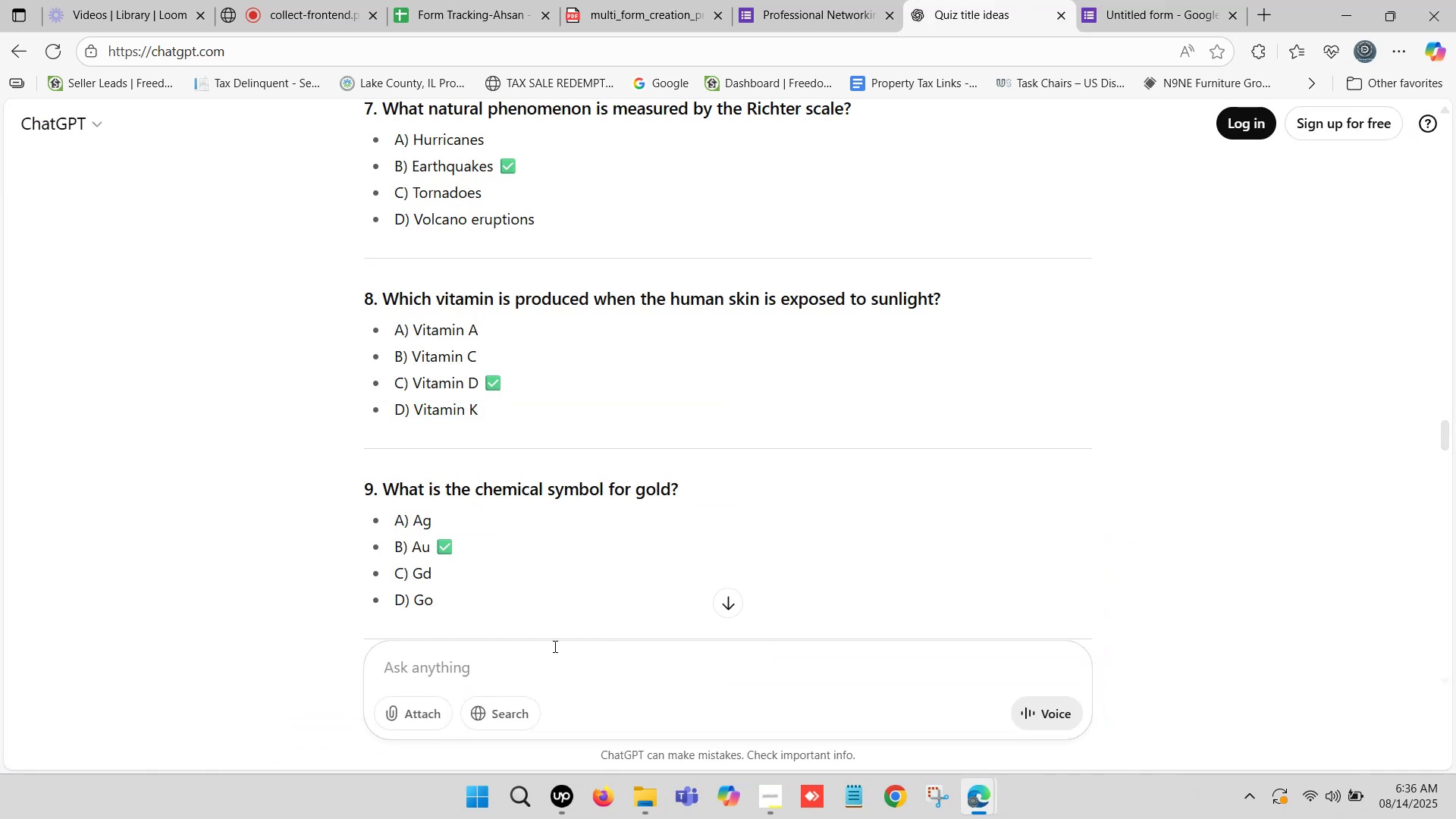 
type(storge related)
 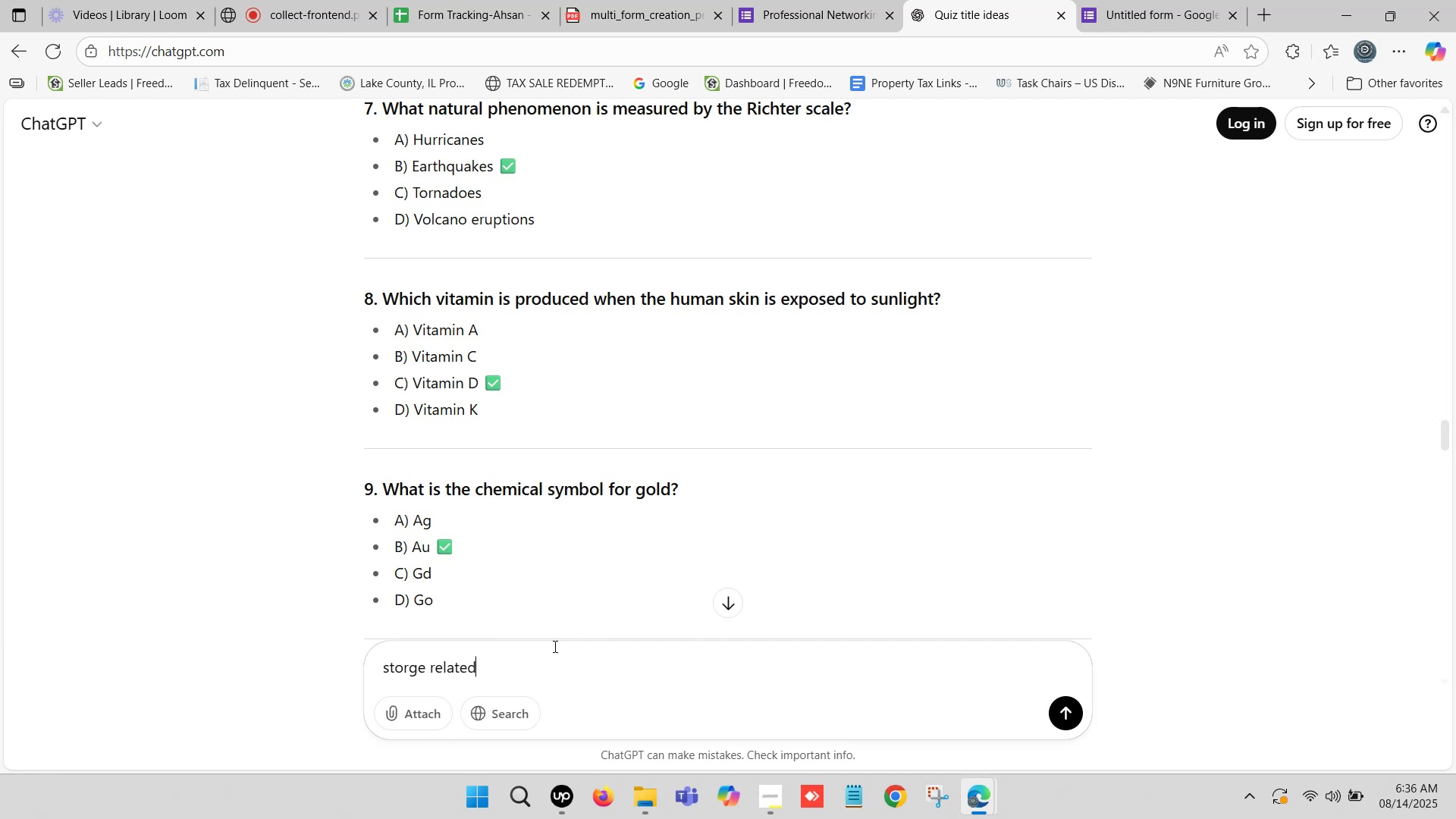 
key(Space)
 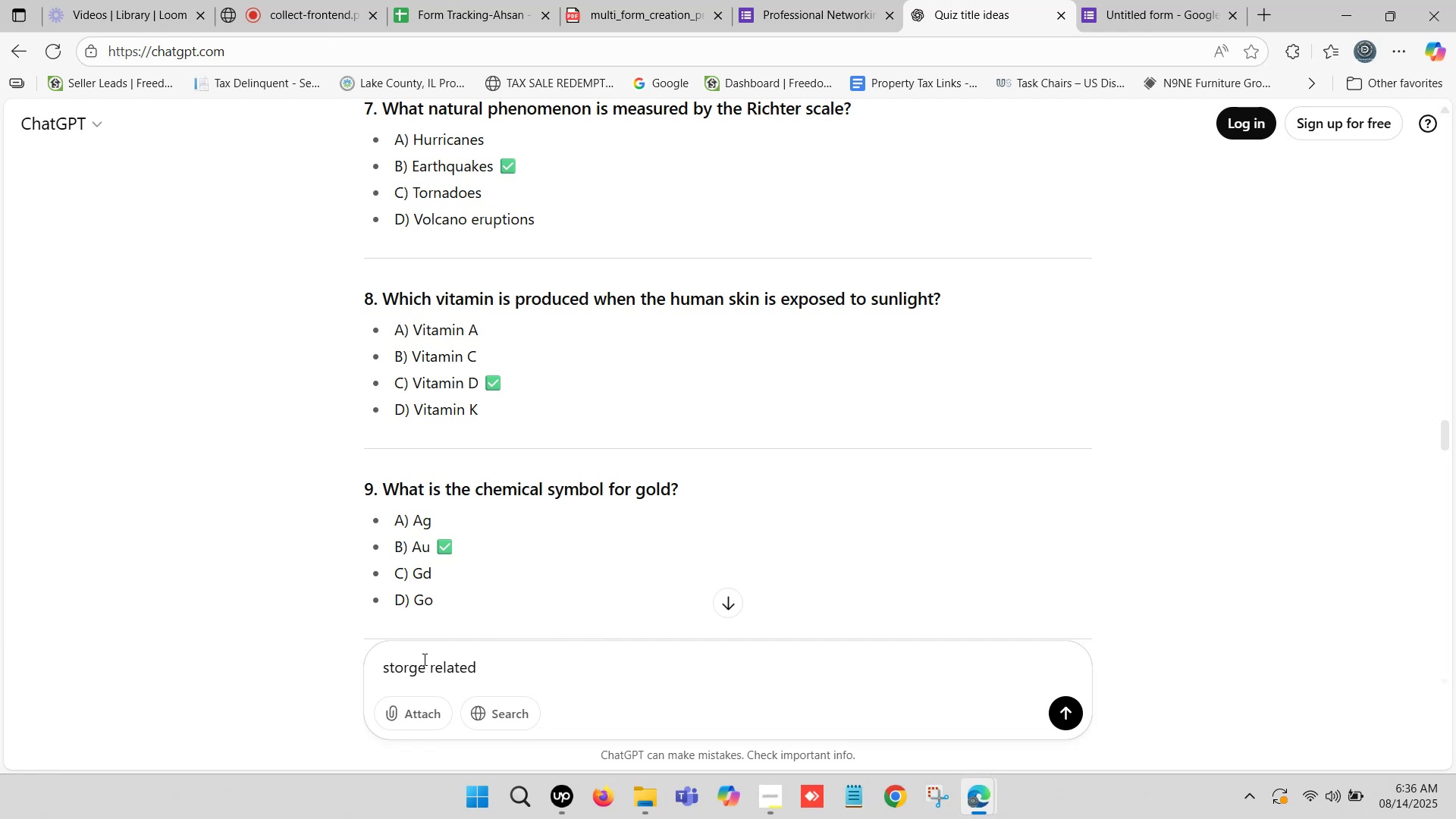 
left_click([432, 661])
 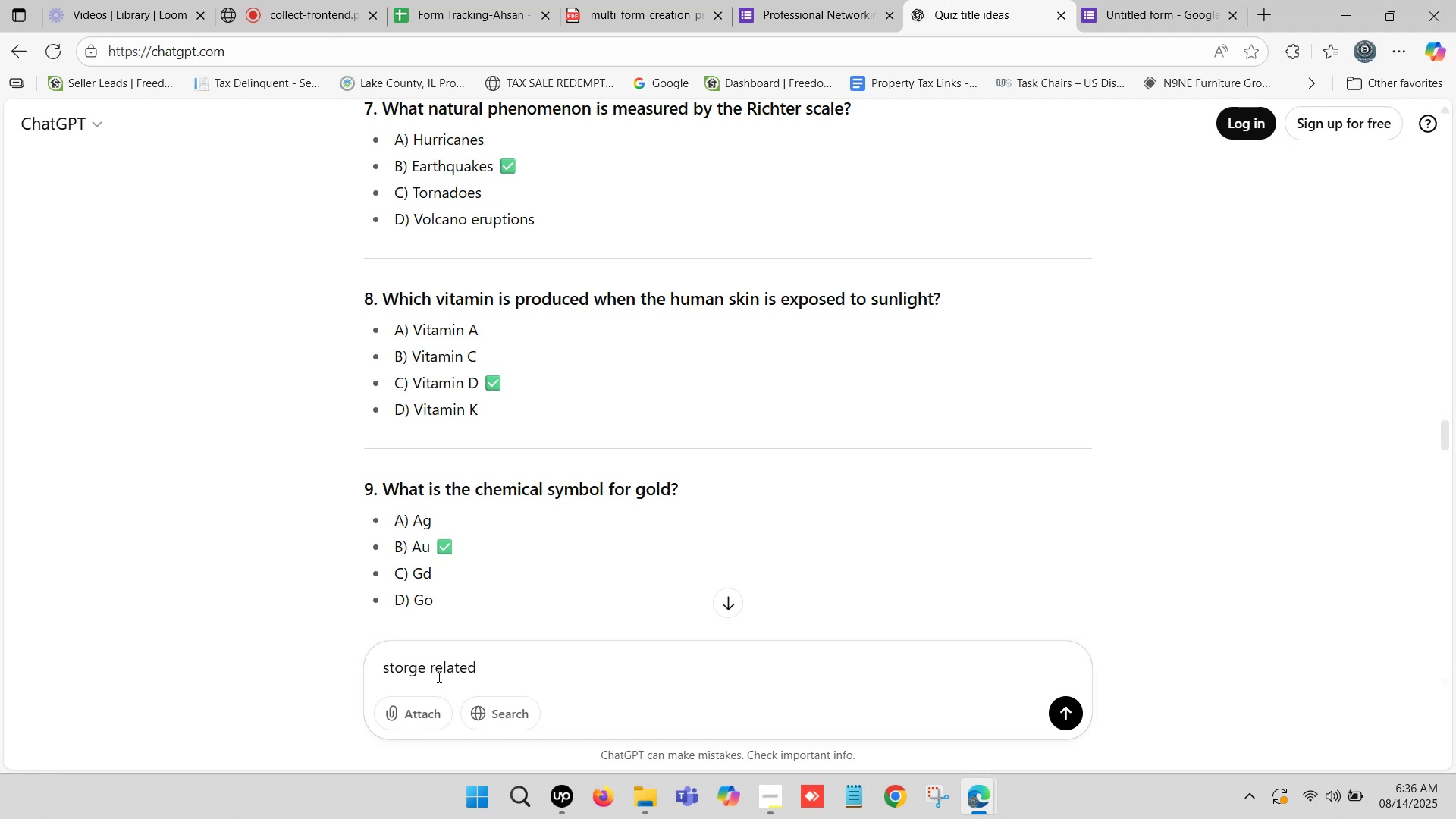 
type(upload )
 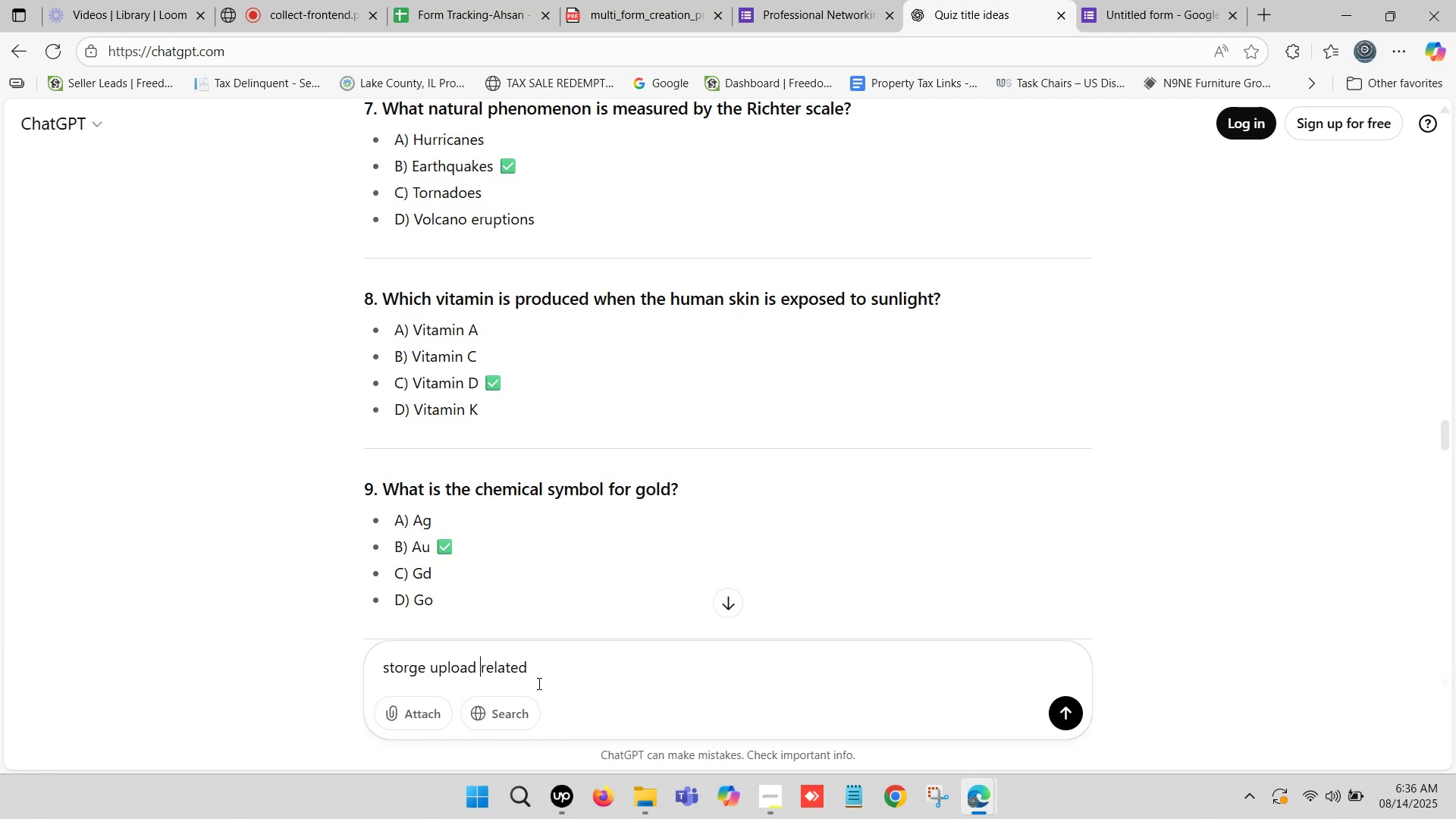 
left_click([548, 676])
 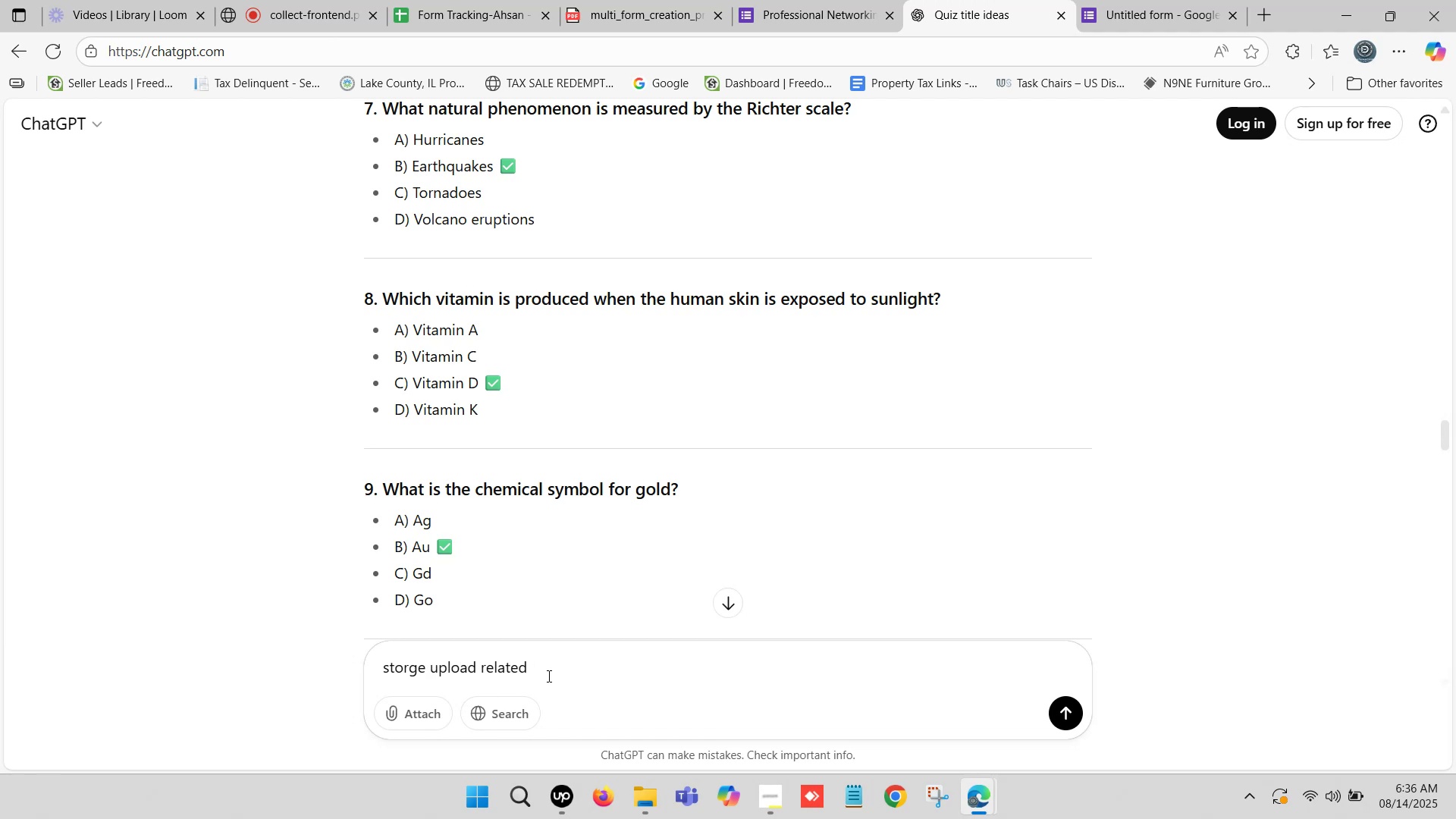 
type(question)
 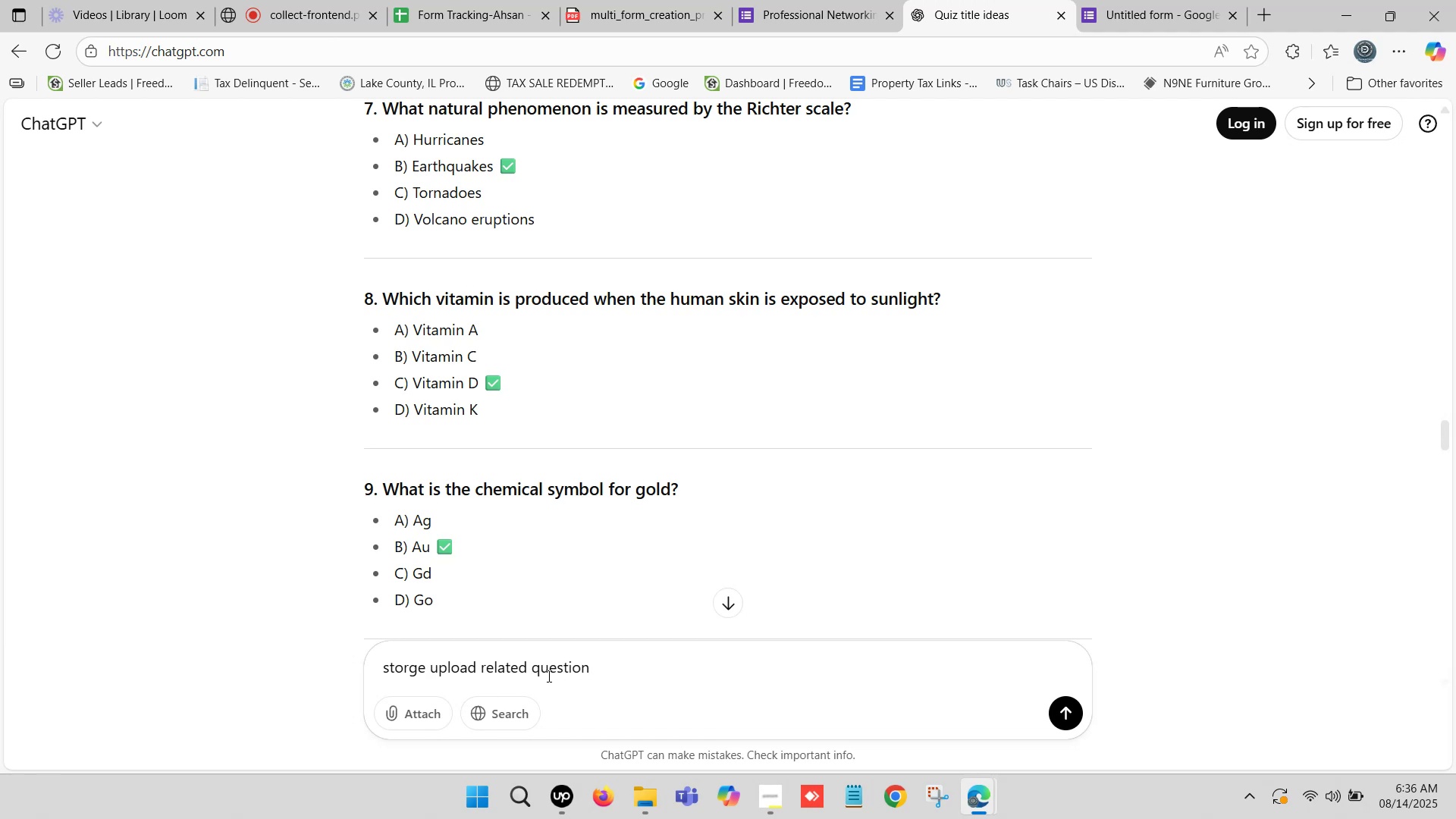 
key(Enter)
 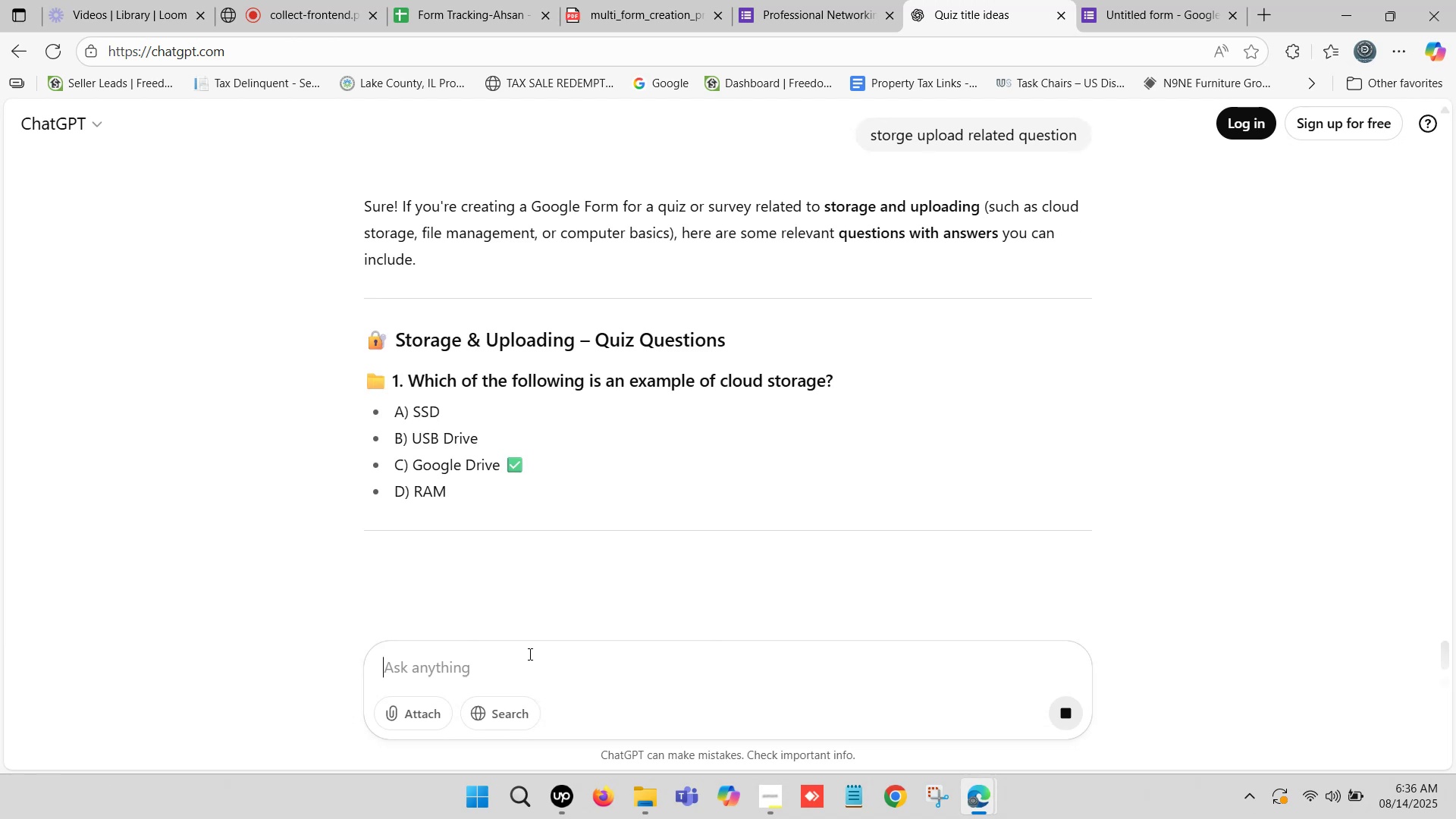 
wait(5.25)
 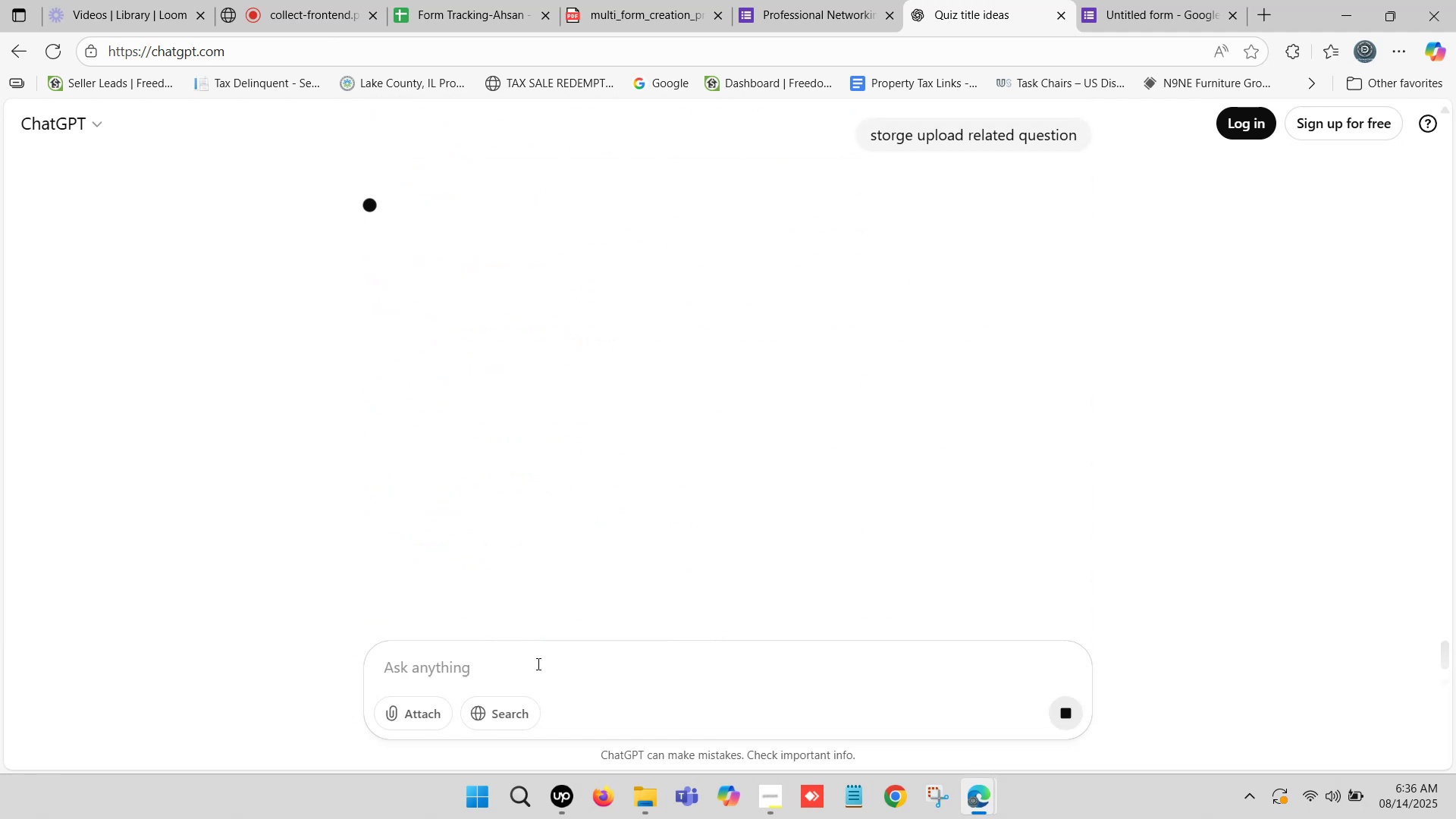 
scroll: coordinate [548, 538], scroll_direction: down, amount: 17.0
 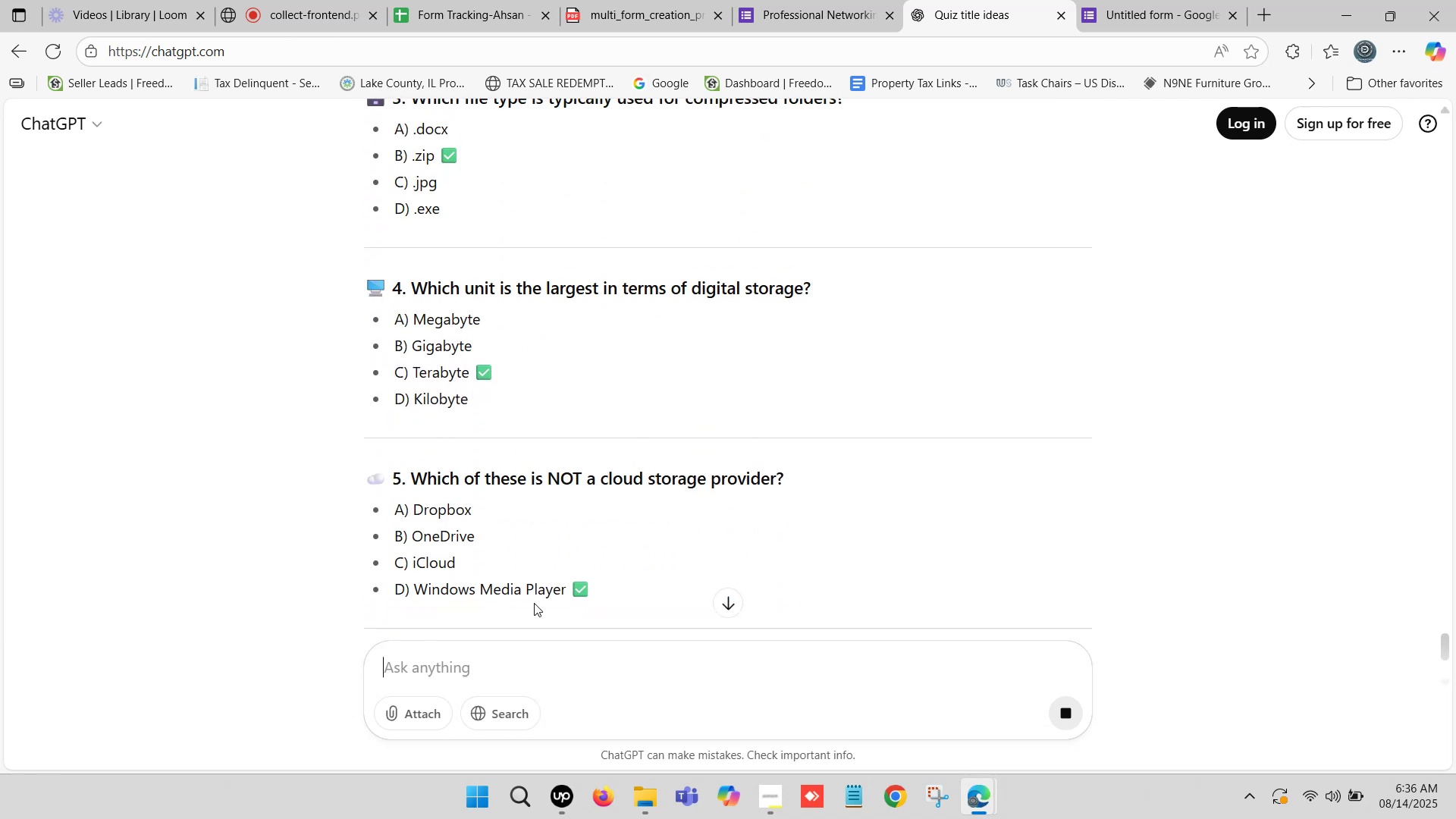 
scroll: coordinate [661, 534], scroll_direction: up, amount: 9.0
 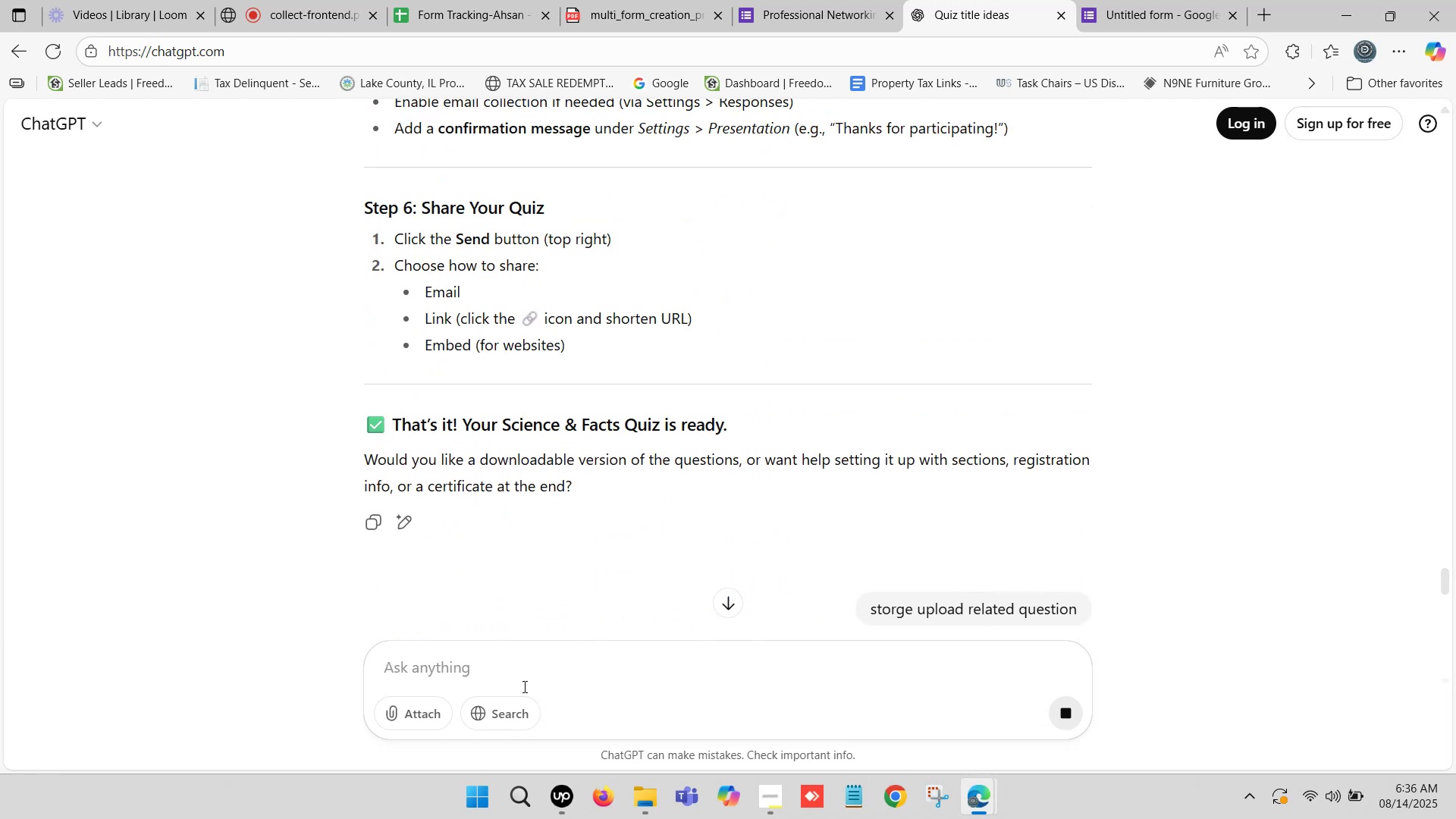 
left_click([477, 672])
 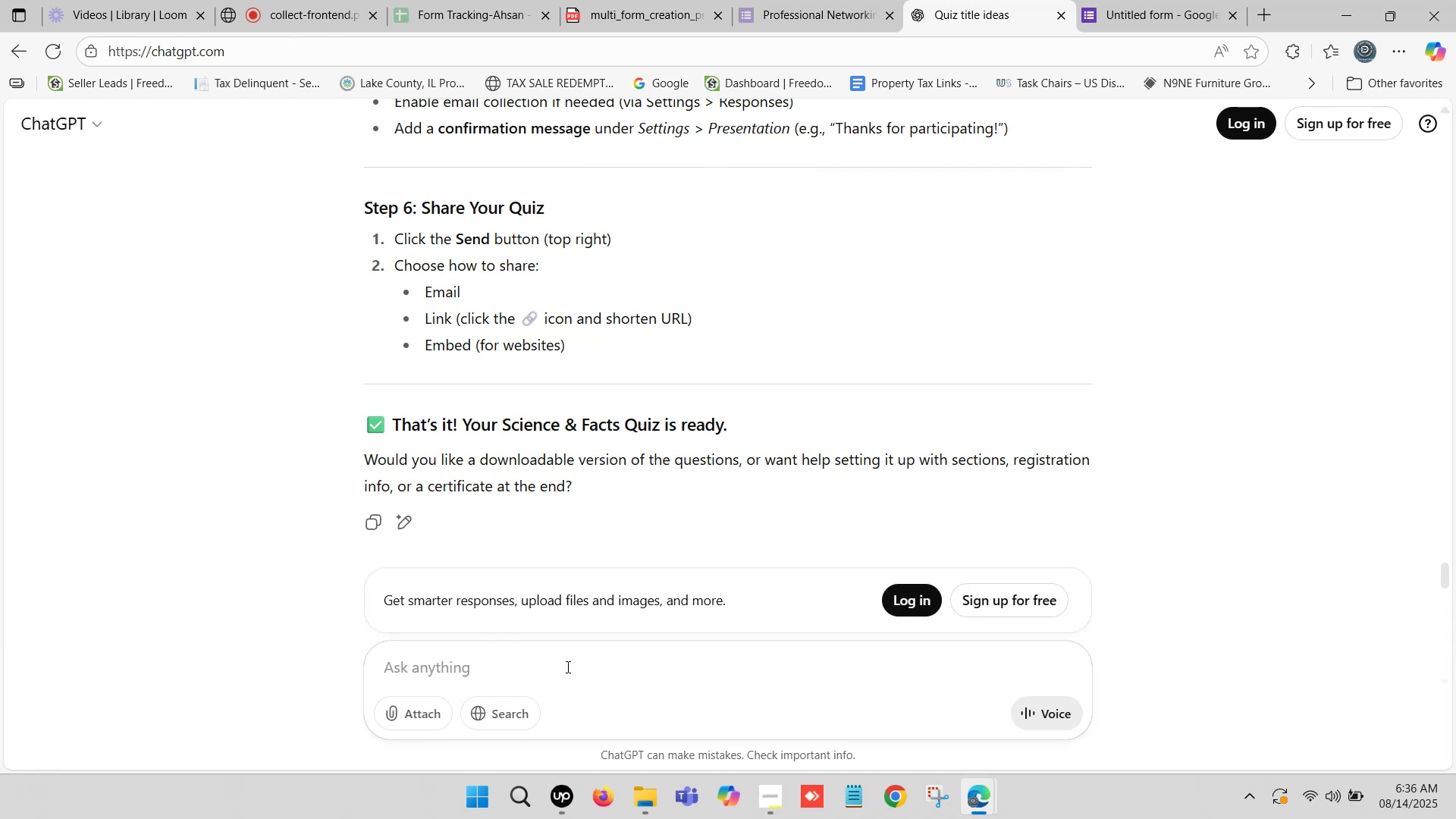 
type(create )
 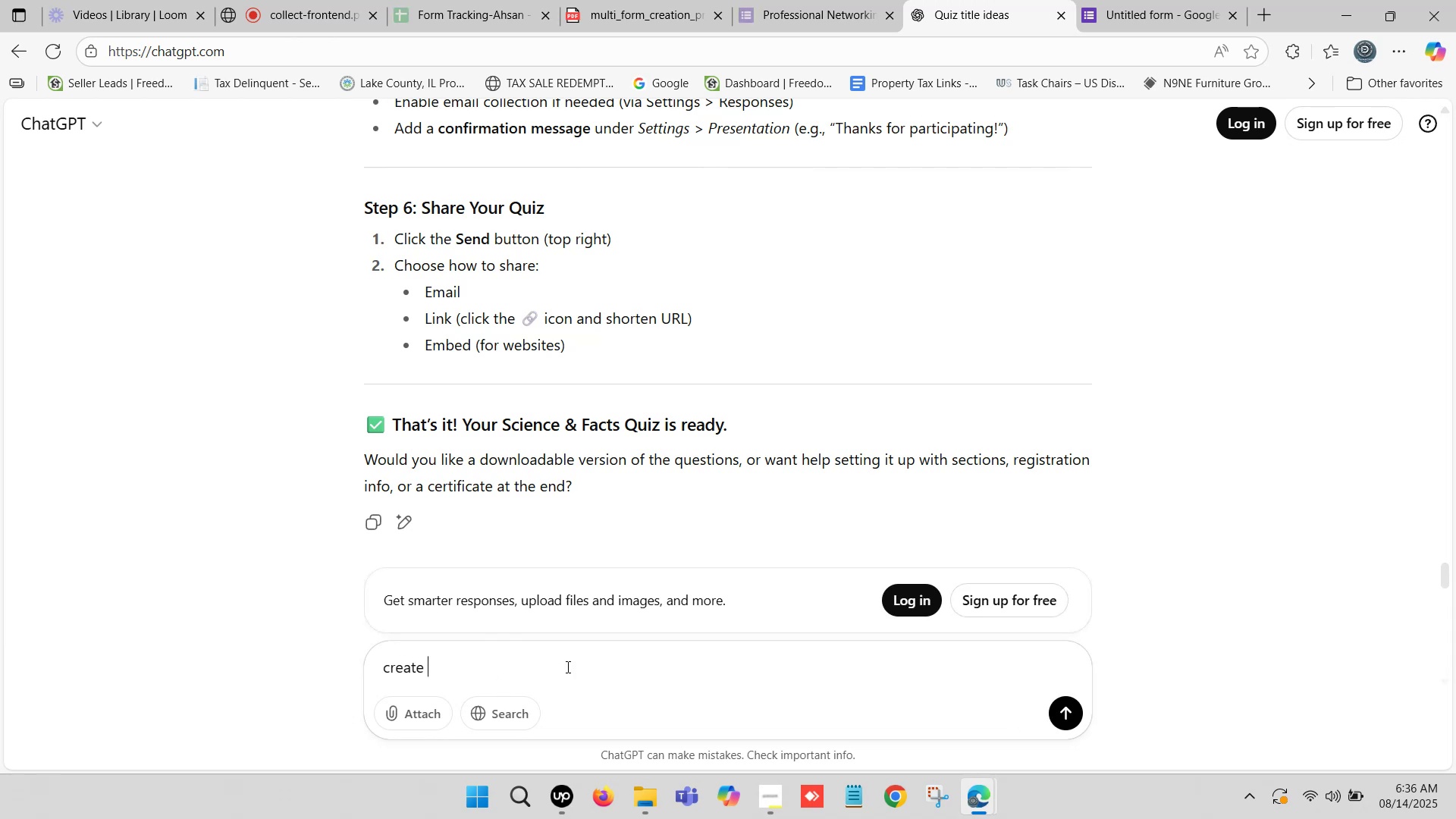 
type(a question for uploaded file)
 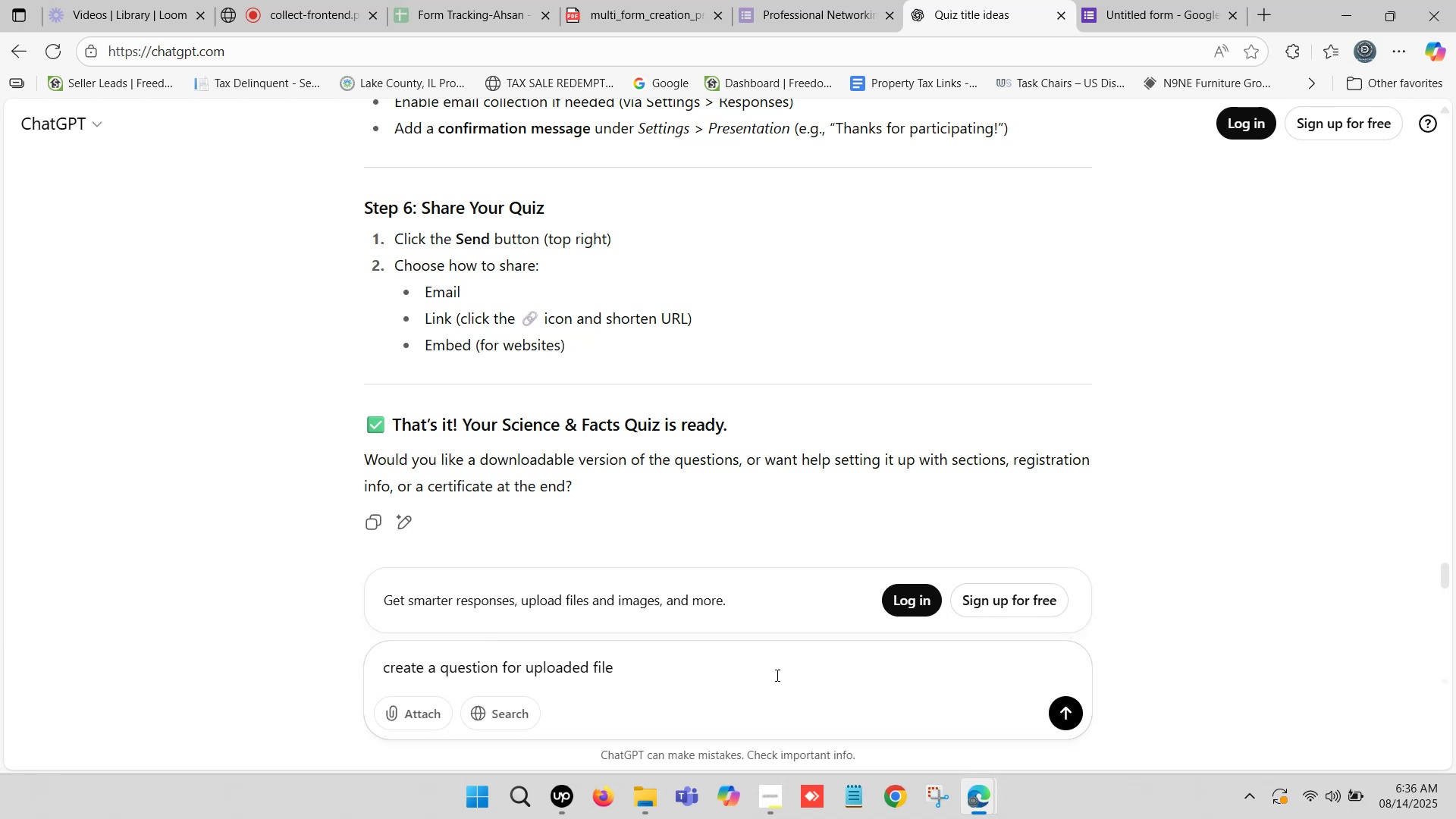 
left_click([1060, 724])
 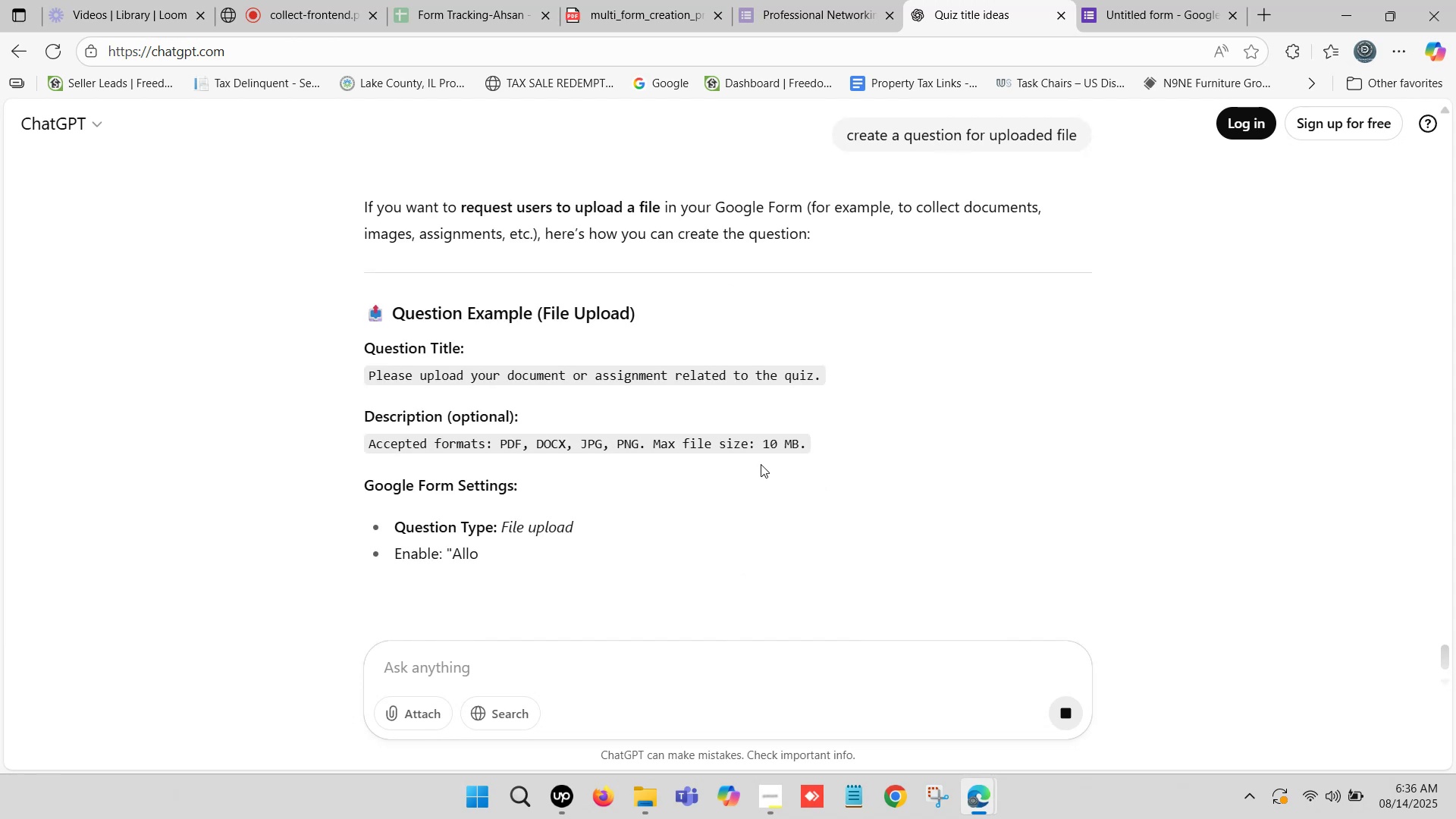 
wait(6.51)
 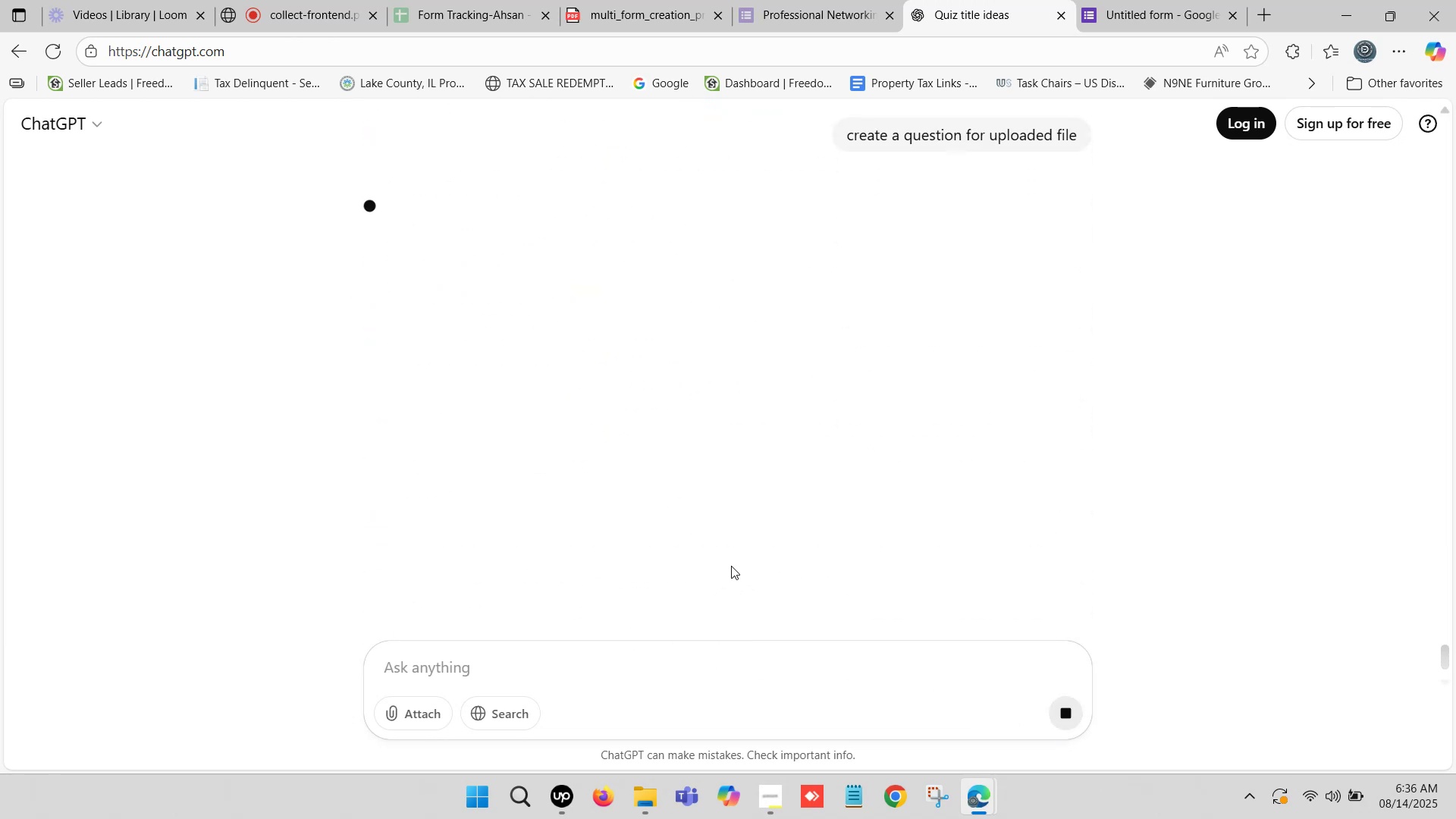 
scroll: coordinate [538, 488], scroll_direction: down, amount: 2.0
 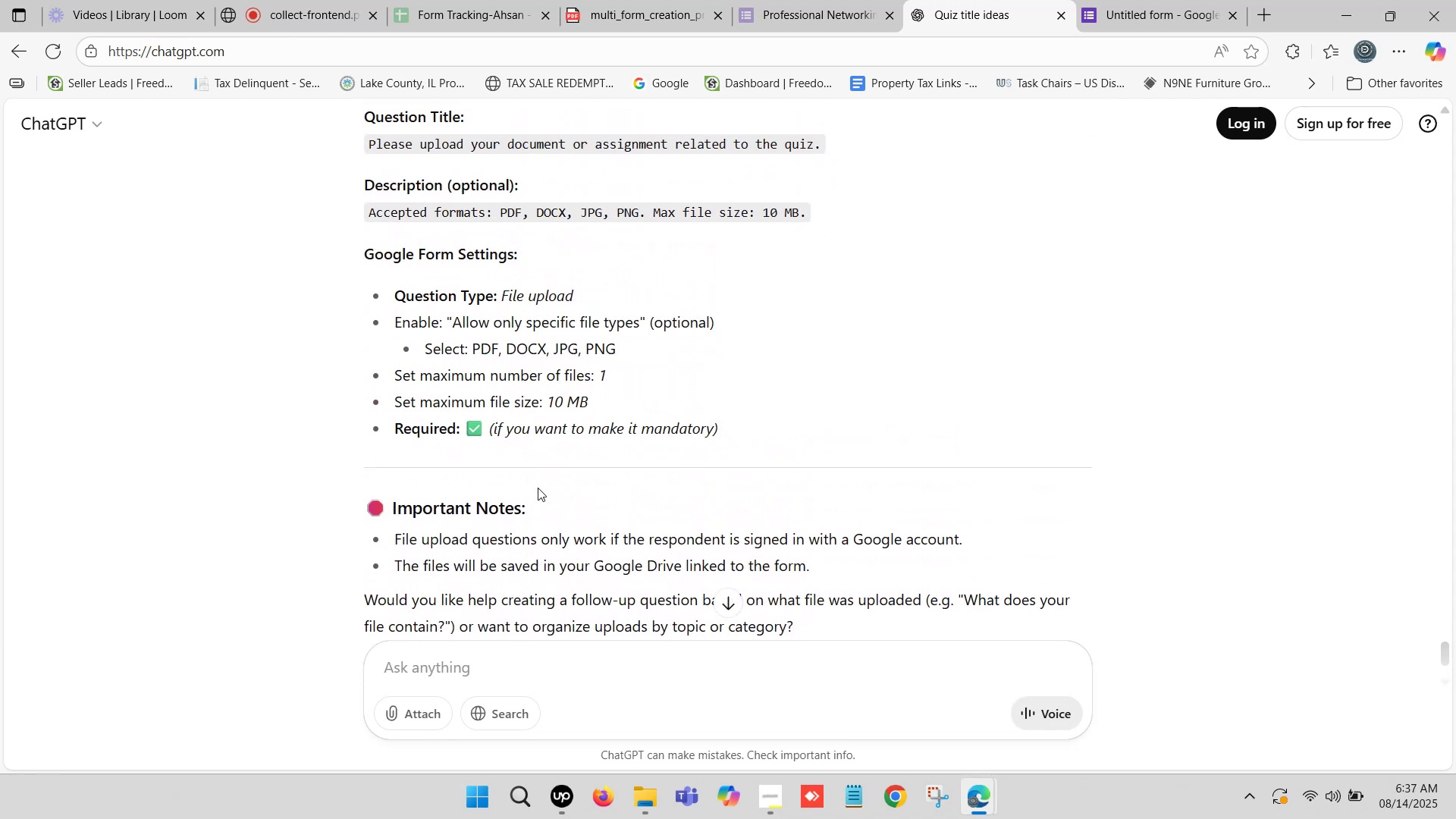 
scroll: coordinate [535, 488], scroll_direction: up, amount: 3.0
 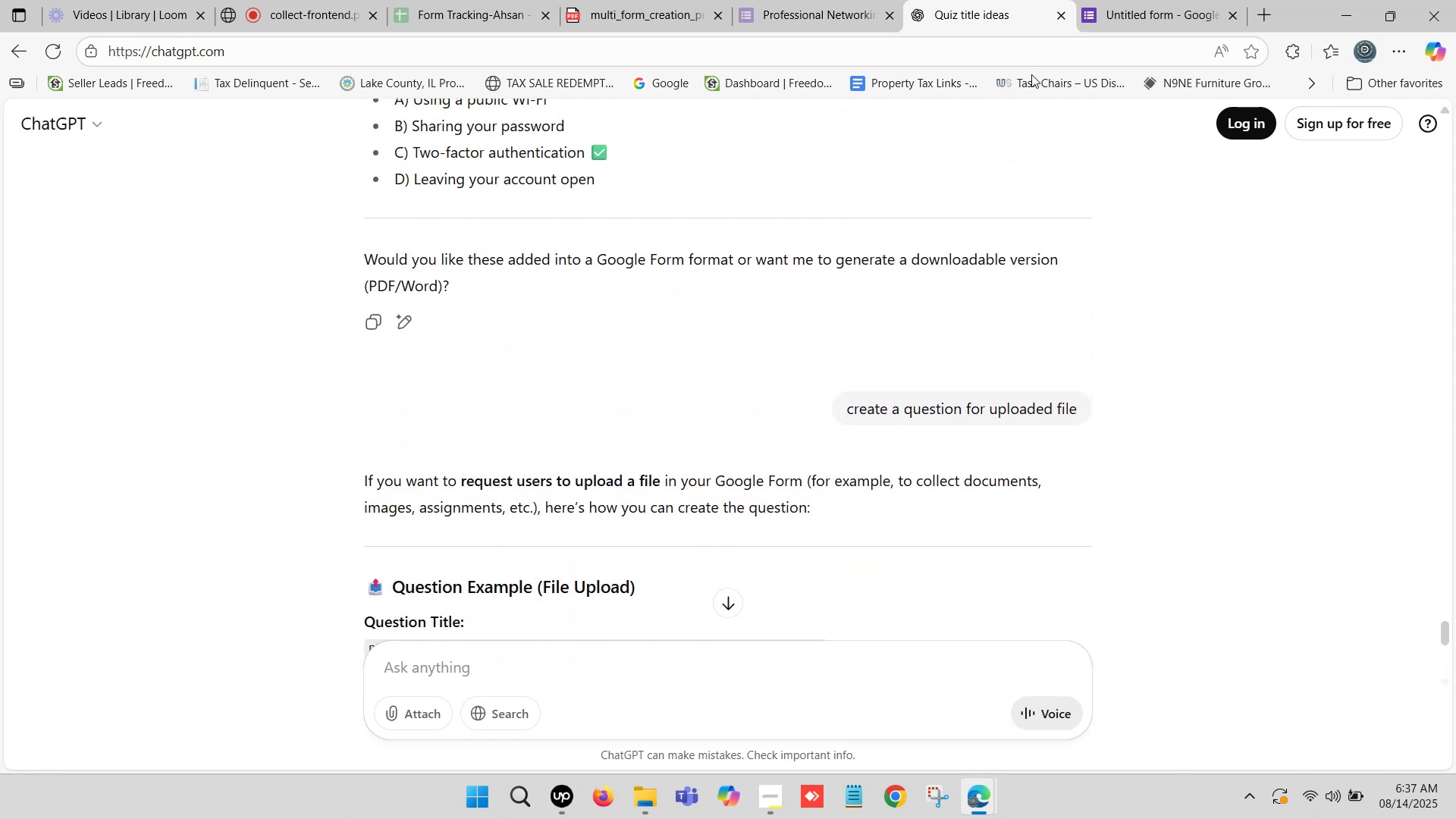 
left_click([1117, 0])
 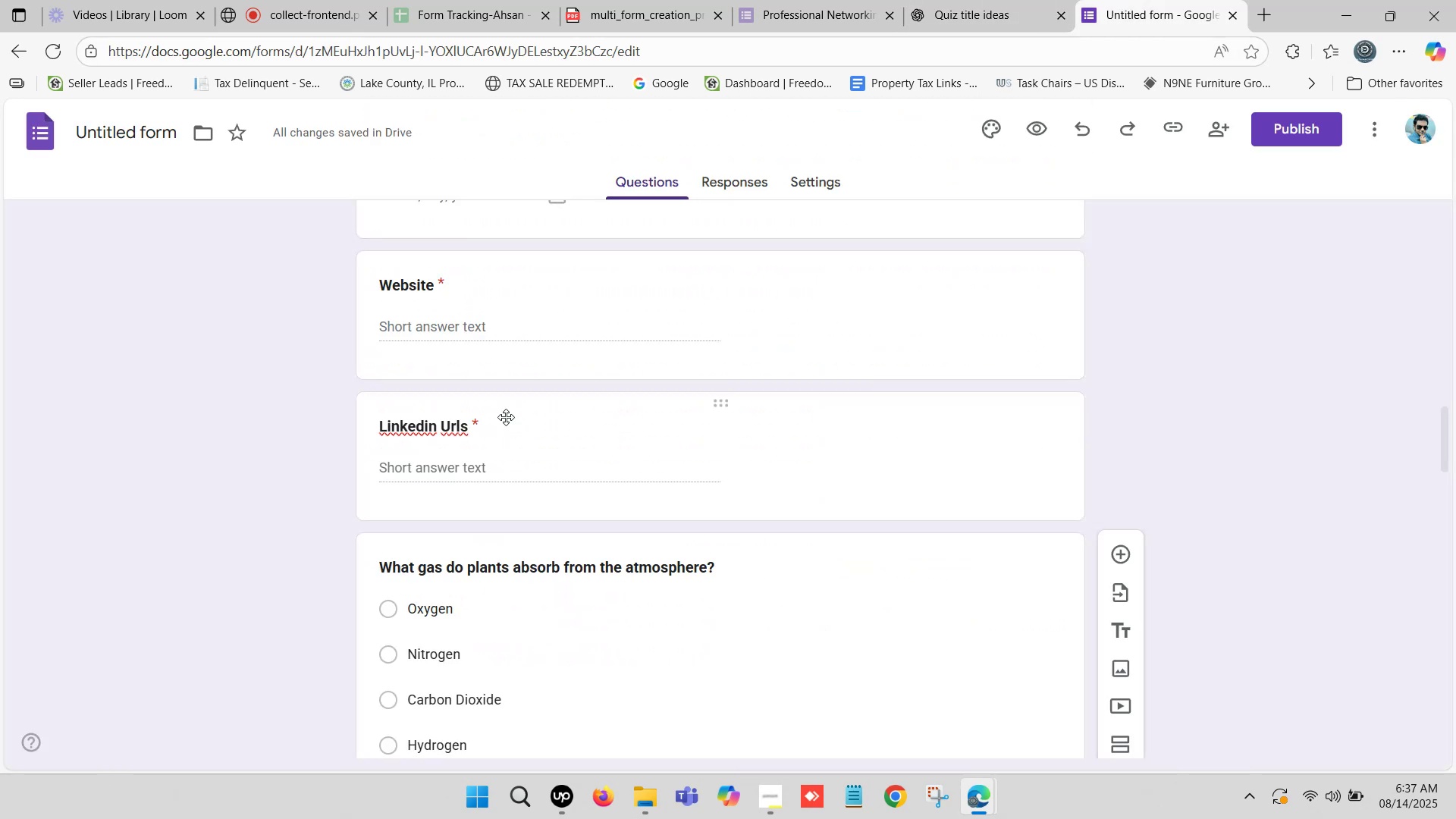 
scroll: coordinate [482, 426], scroll_direction: down, amount: 1.0
 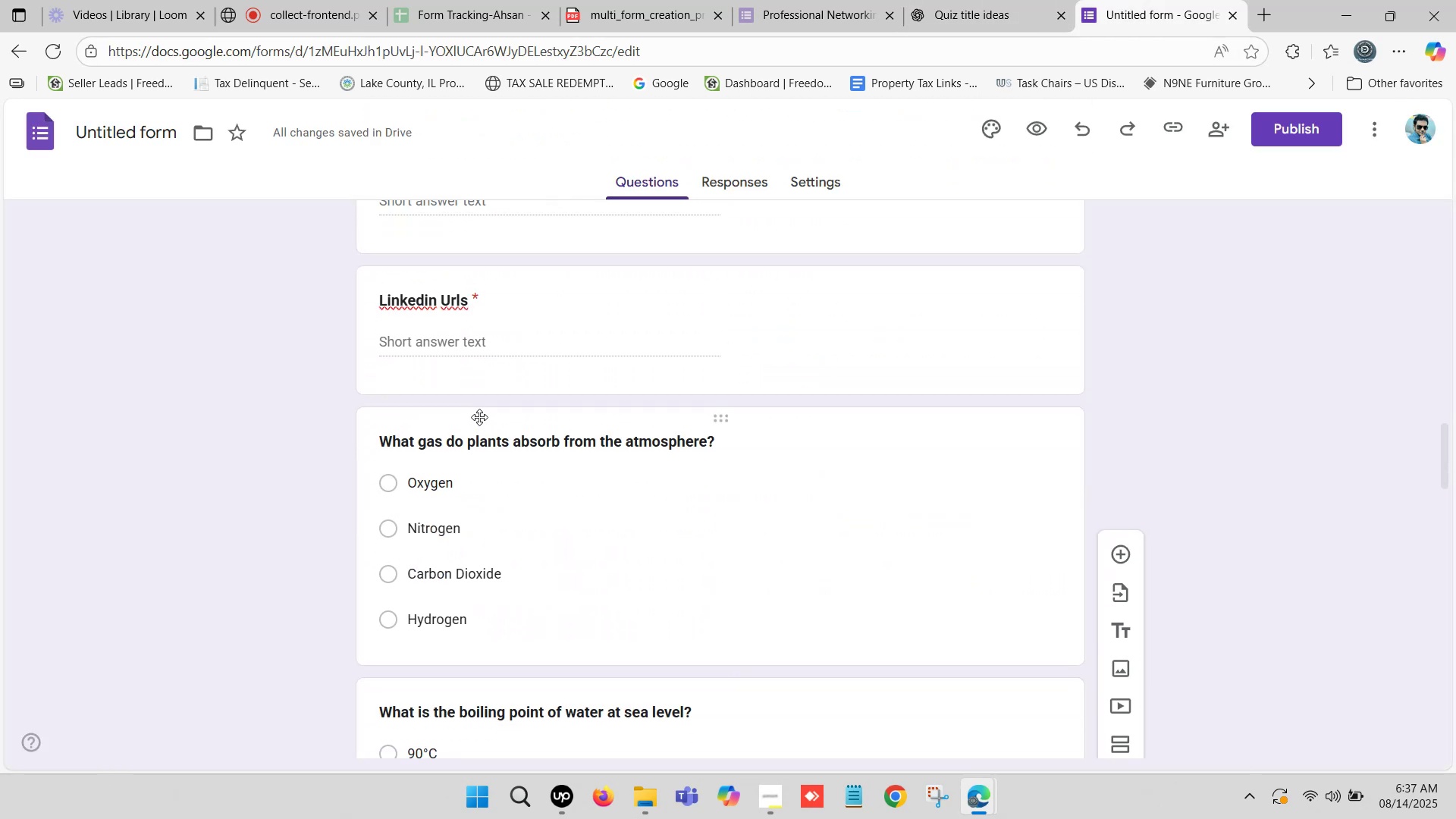 
left_click([976, 0])
 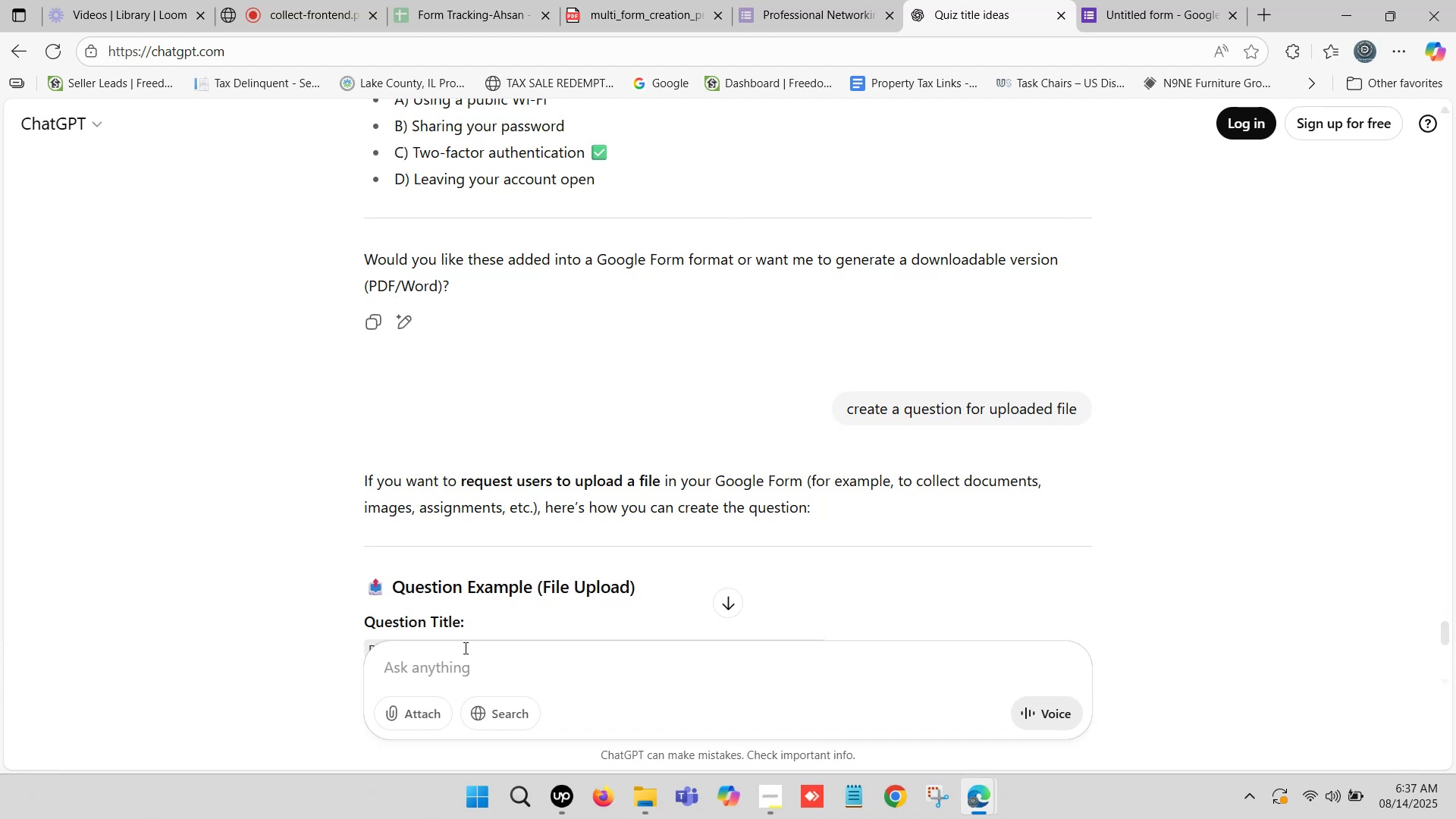 
left_click([459, 659])
 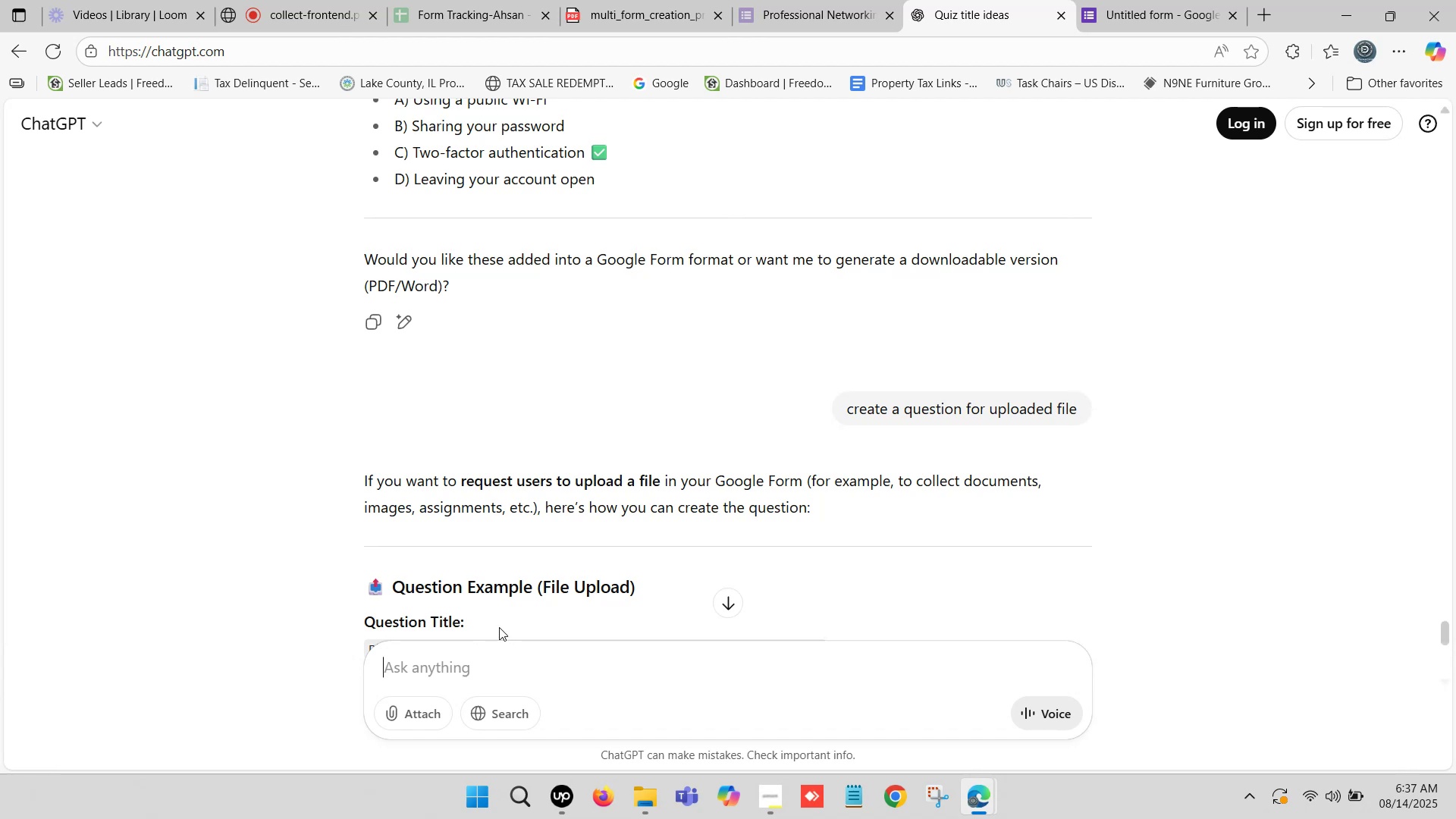 
type(protfolio and stragety)
 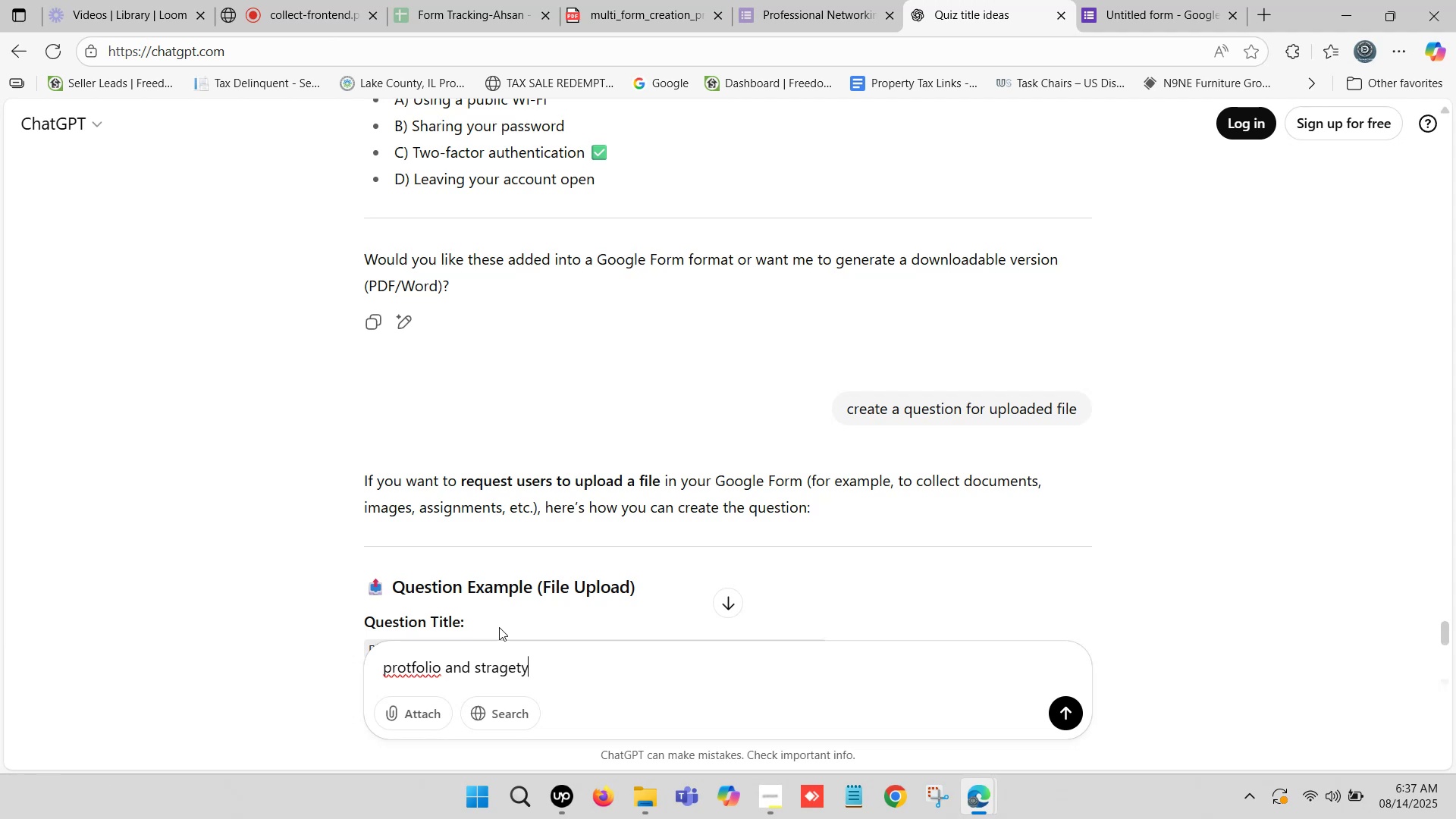 
key(Enter)
 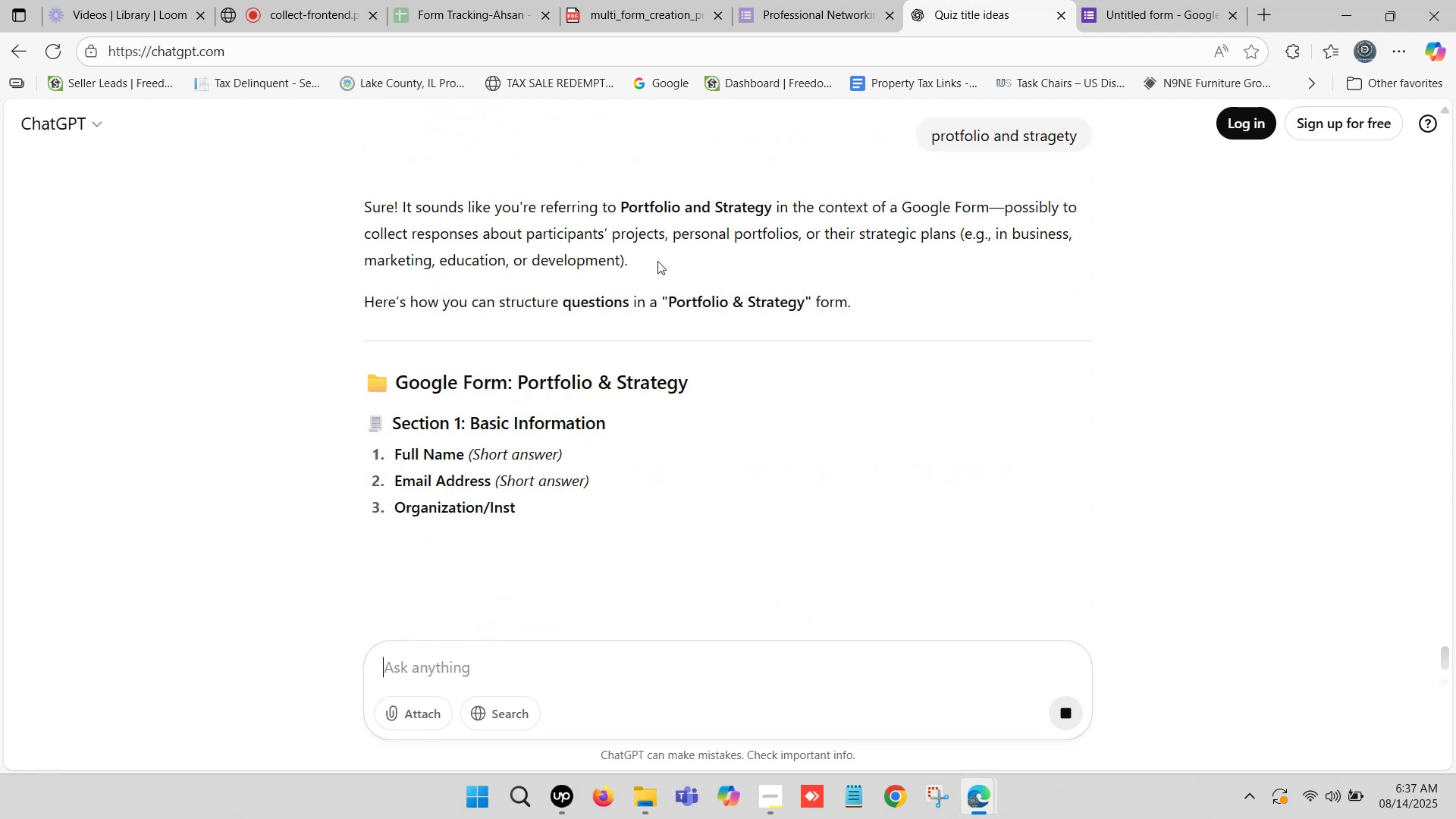 
wait(6.62)
 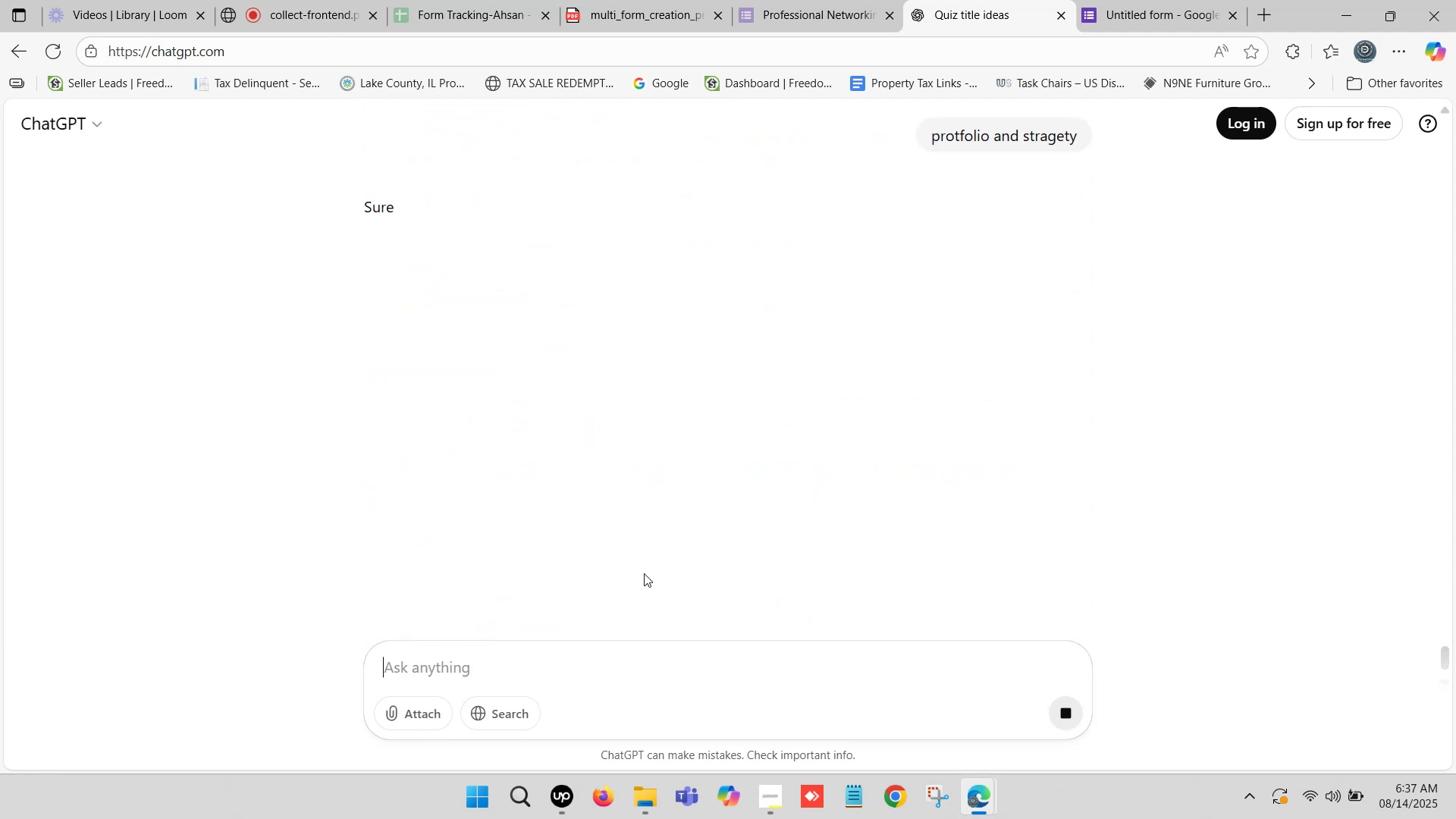 
scroll: coordinate [645, 290], scroll_direction: down, amount: 3.0
 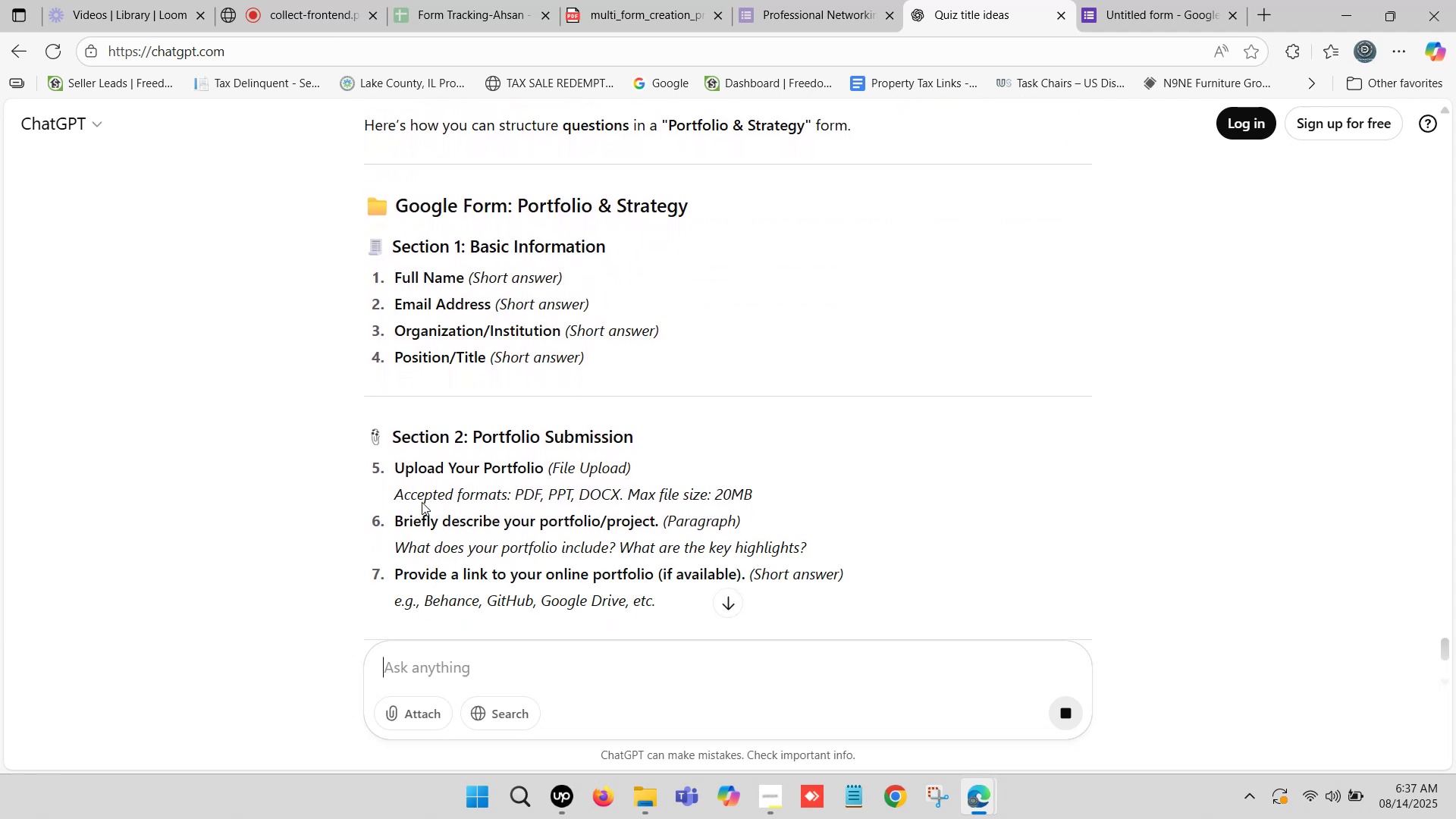 
left_click_drag(start_coordinate=[394, 463], to_coordinate=[541, 467])
 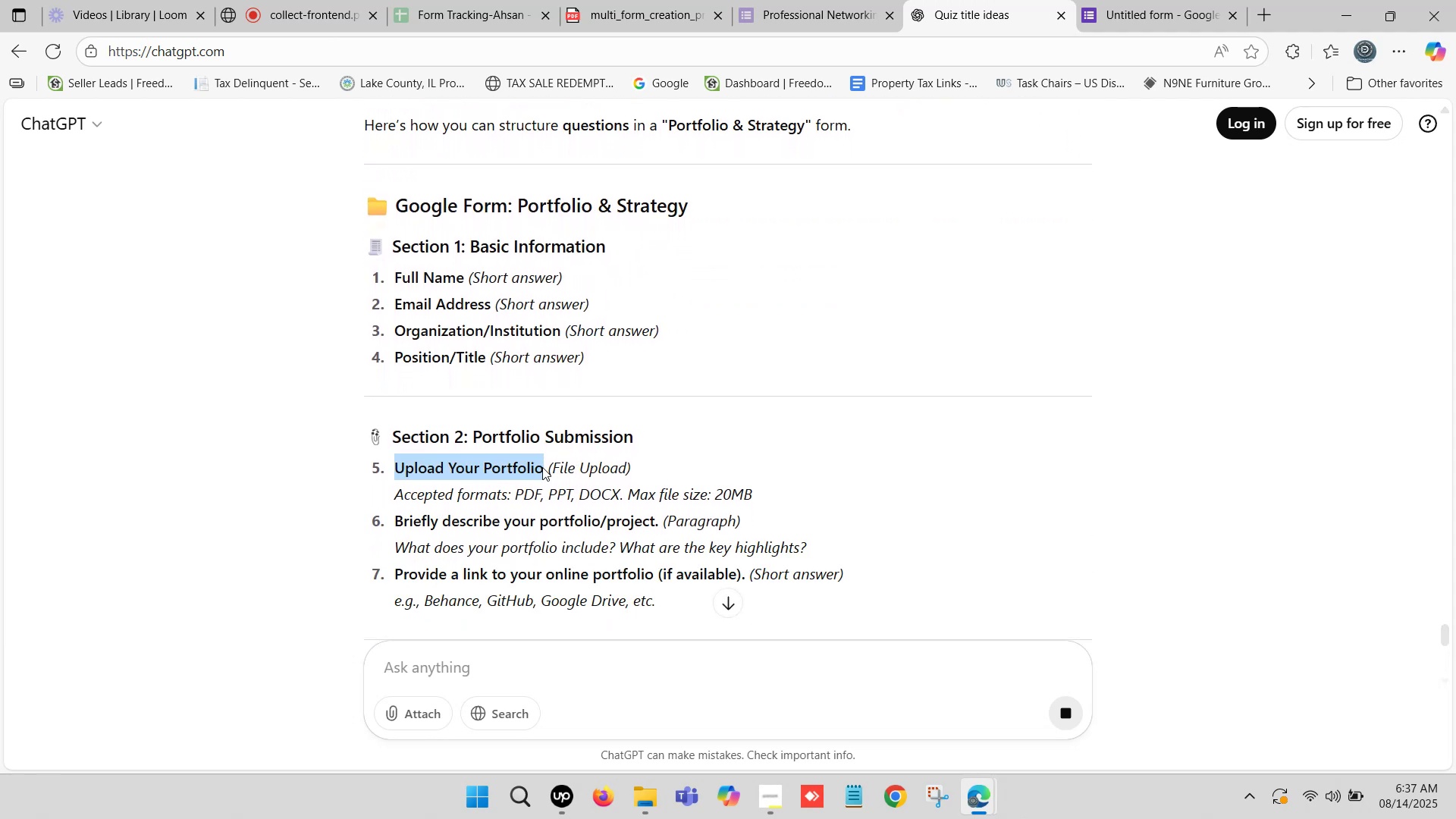 
key(Control+C)
 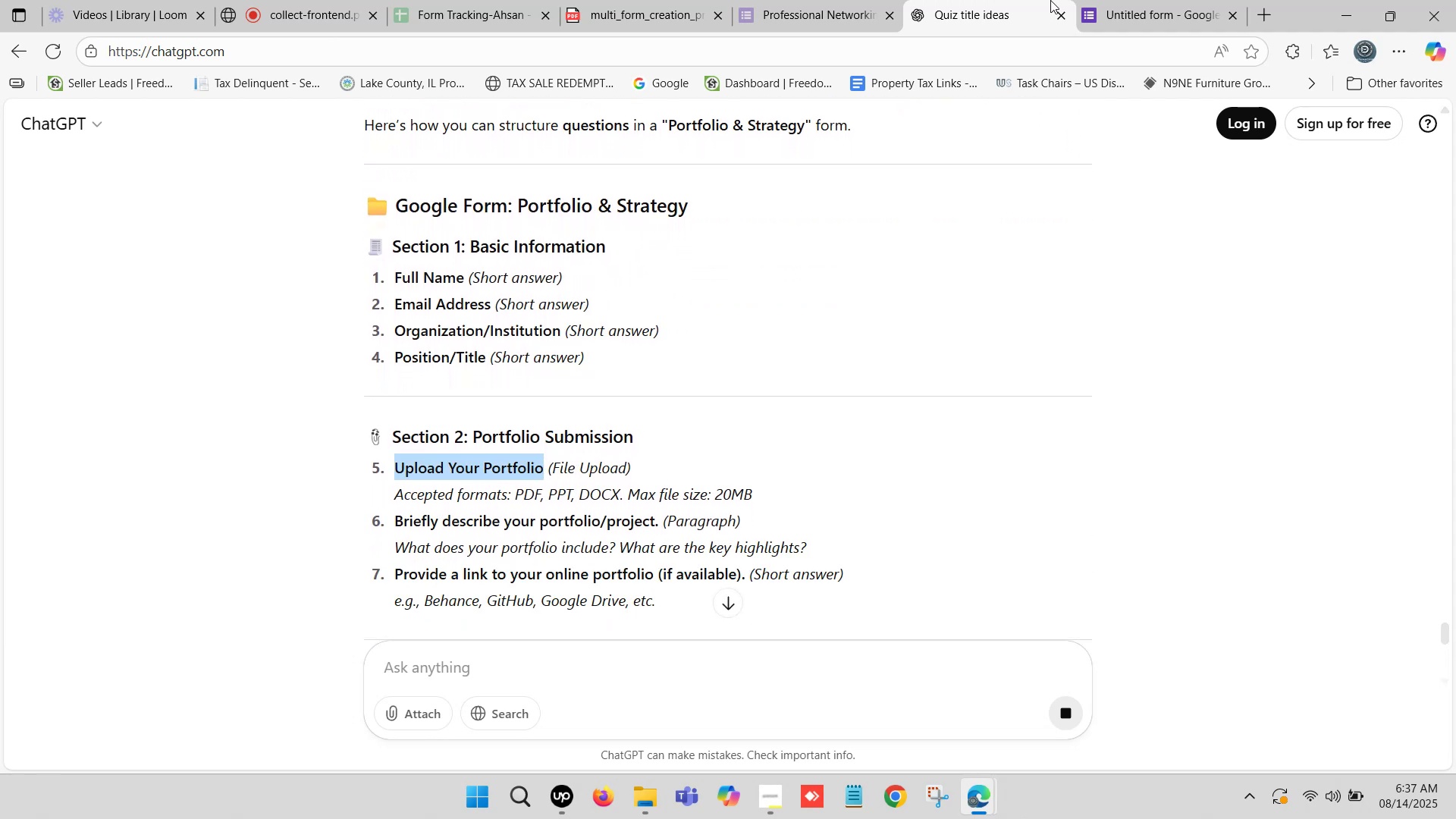 
left_click([1135, 0])
 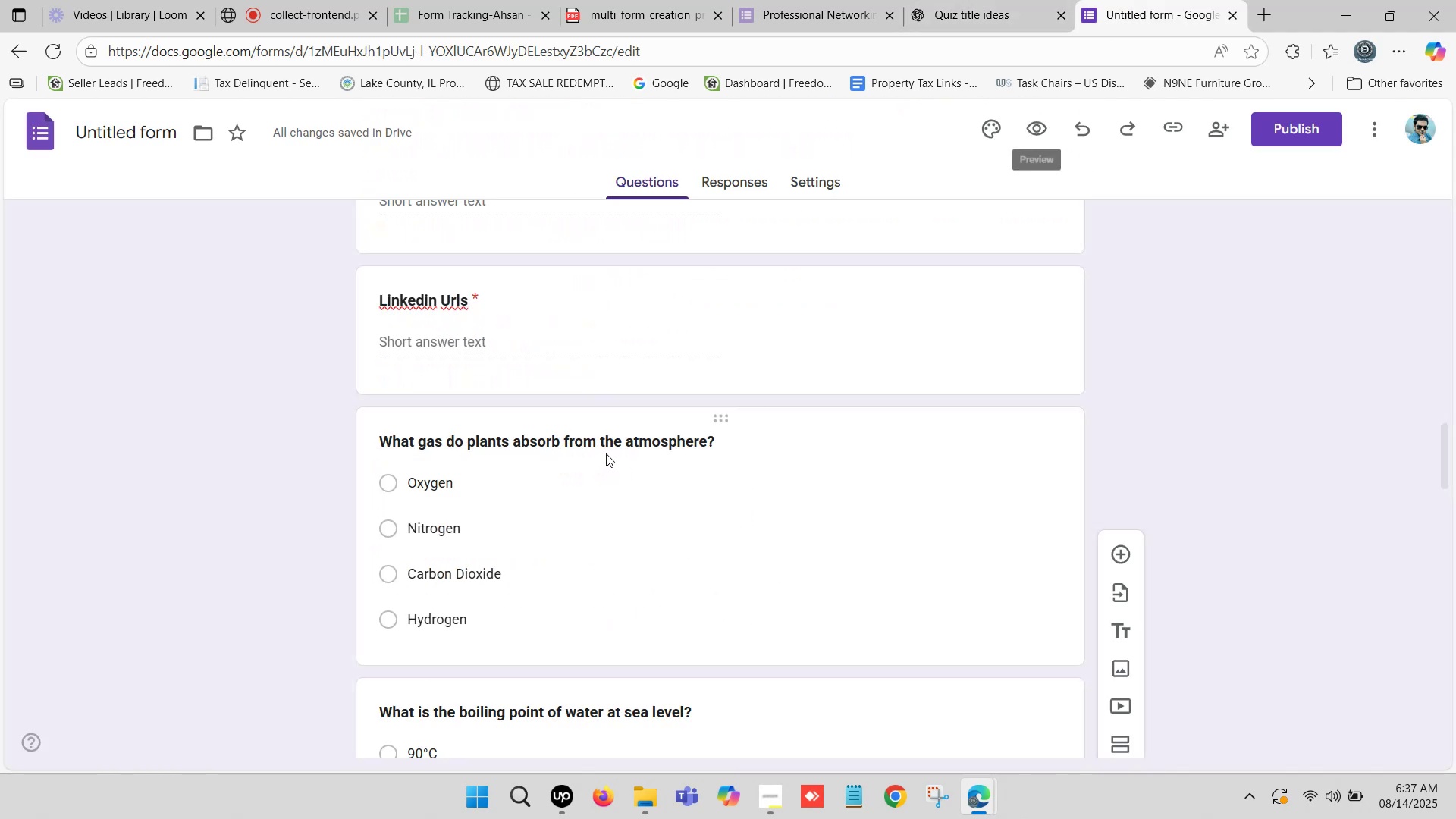 
scroll: coordinate [609, 448], scroll_direction: up, amount: 1.0
 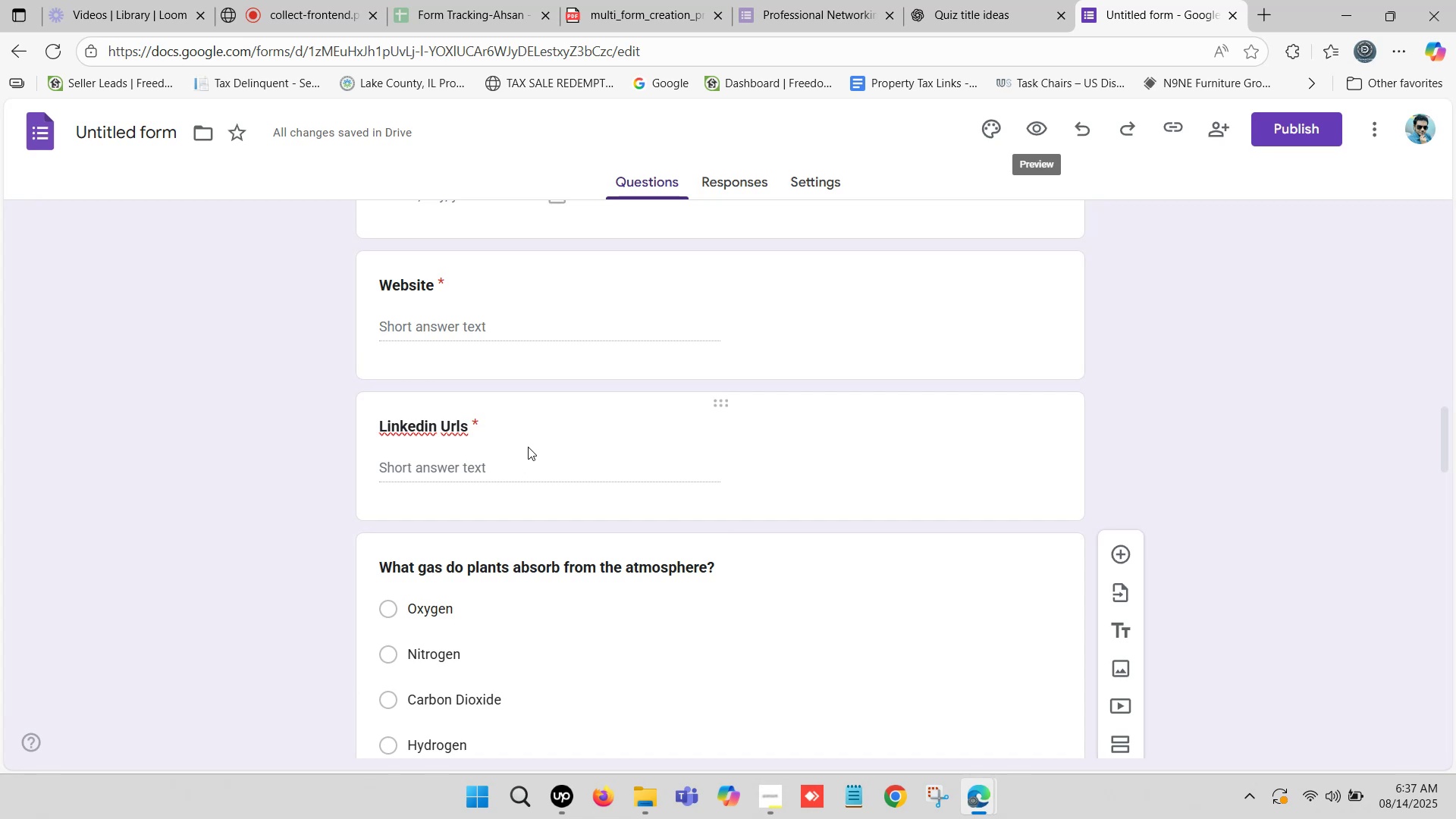 
left_click([528, 447])
 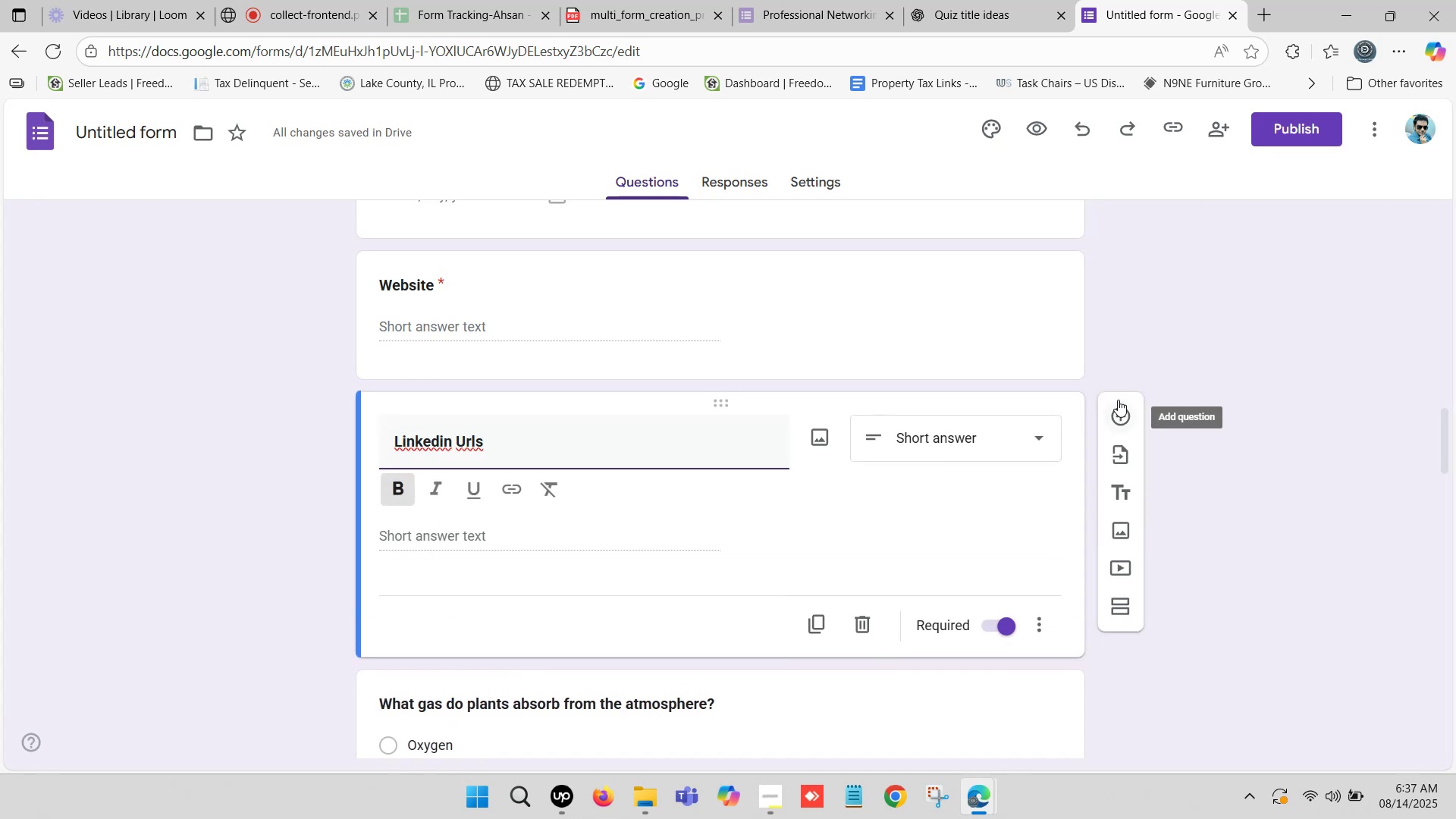 
left_click([1119, 410])
 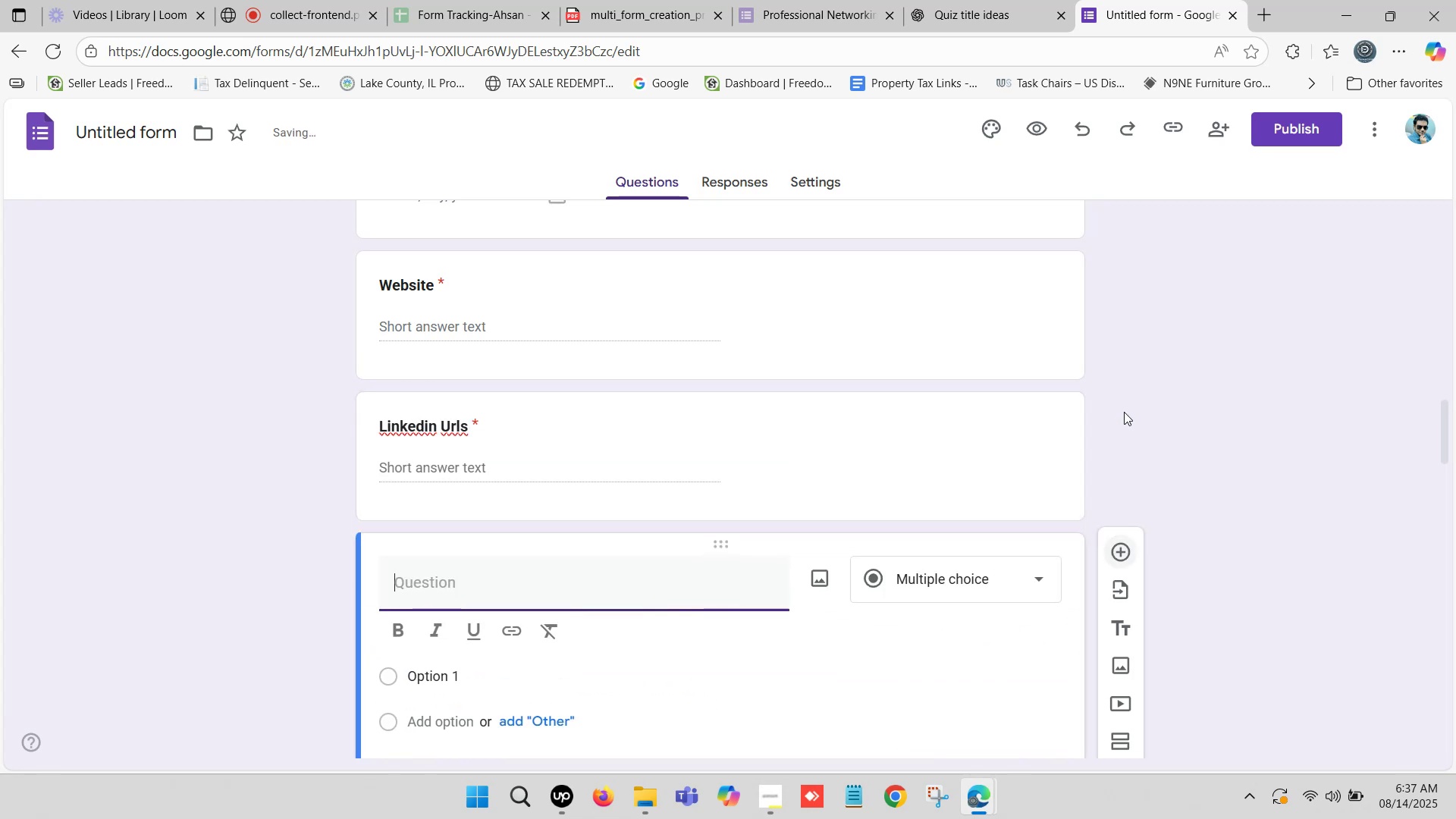 
scroll: coordinate [595, 453], scroll_direction: down, amount: 2.0
 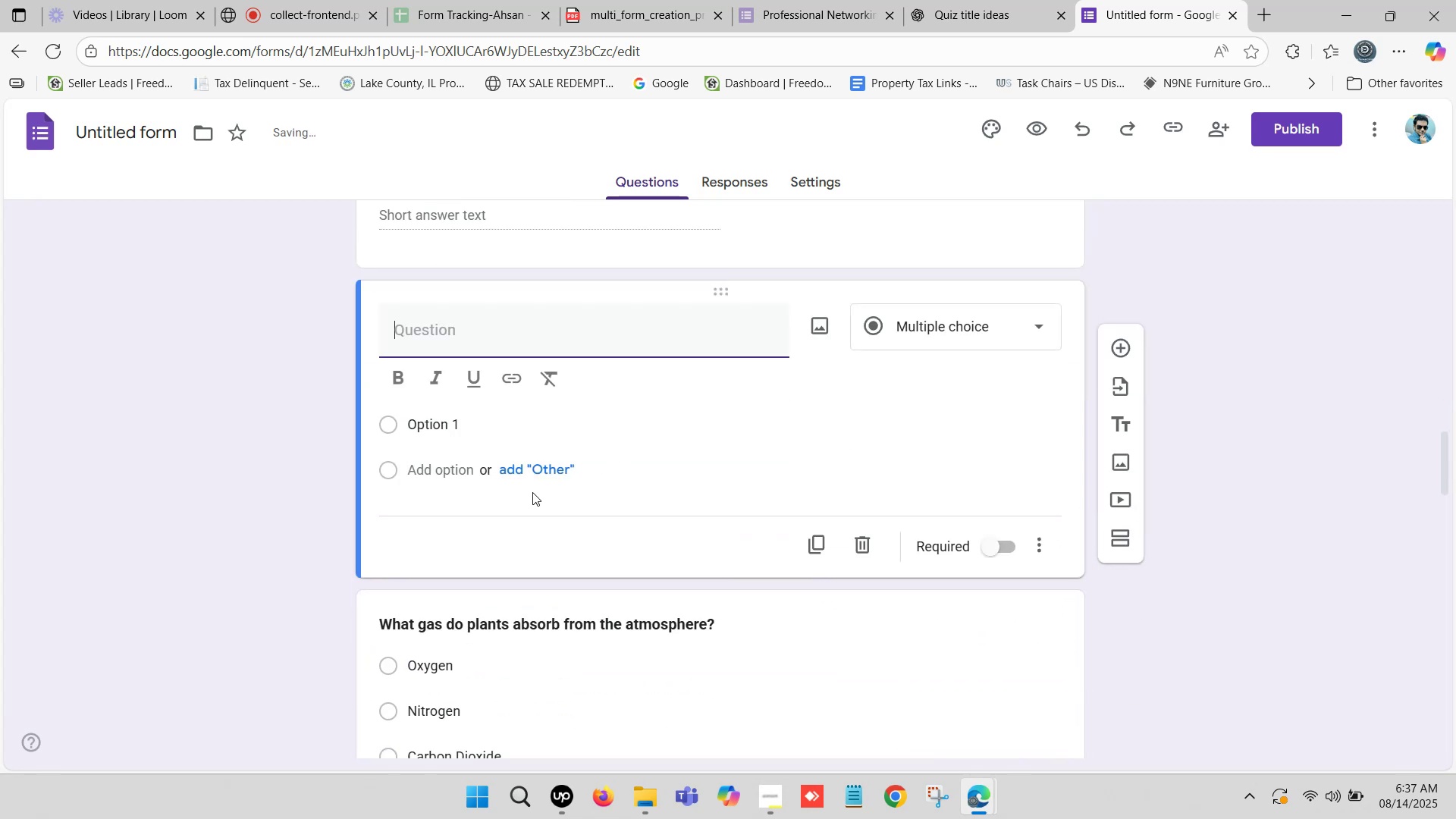 
key(Control+V)
 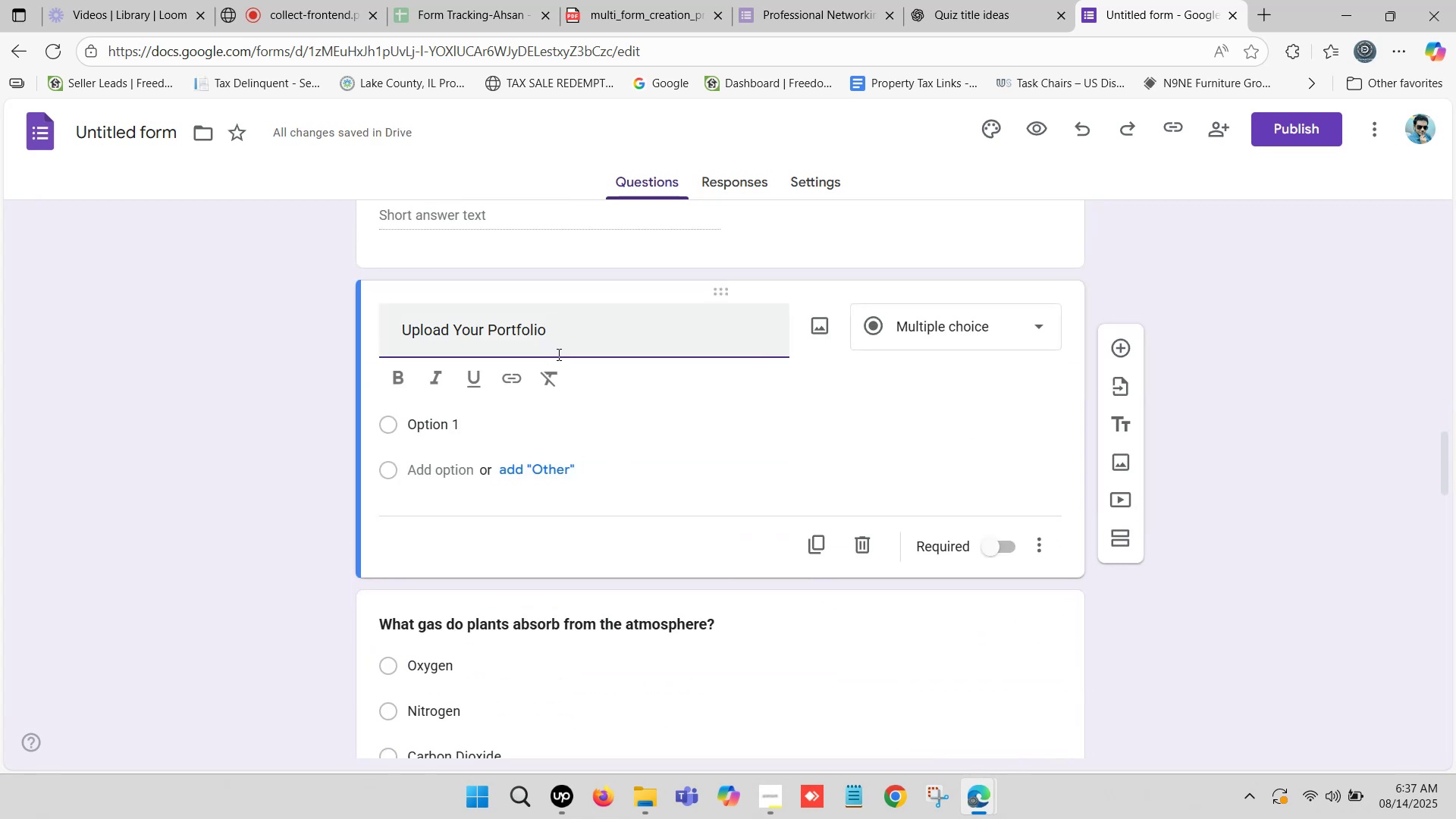 
left_click_drag(start_coordinate=[557, 334], to_coordinate=[664, 337])
 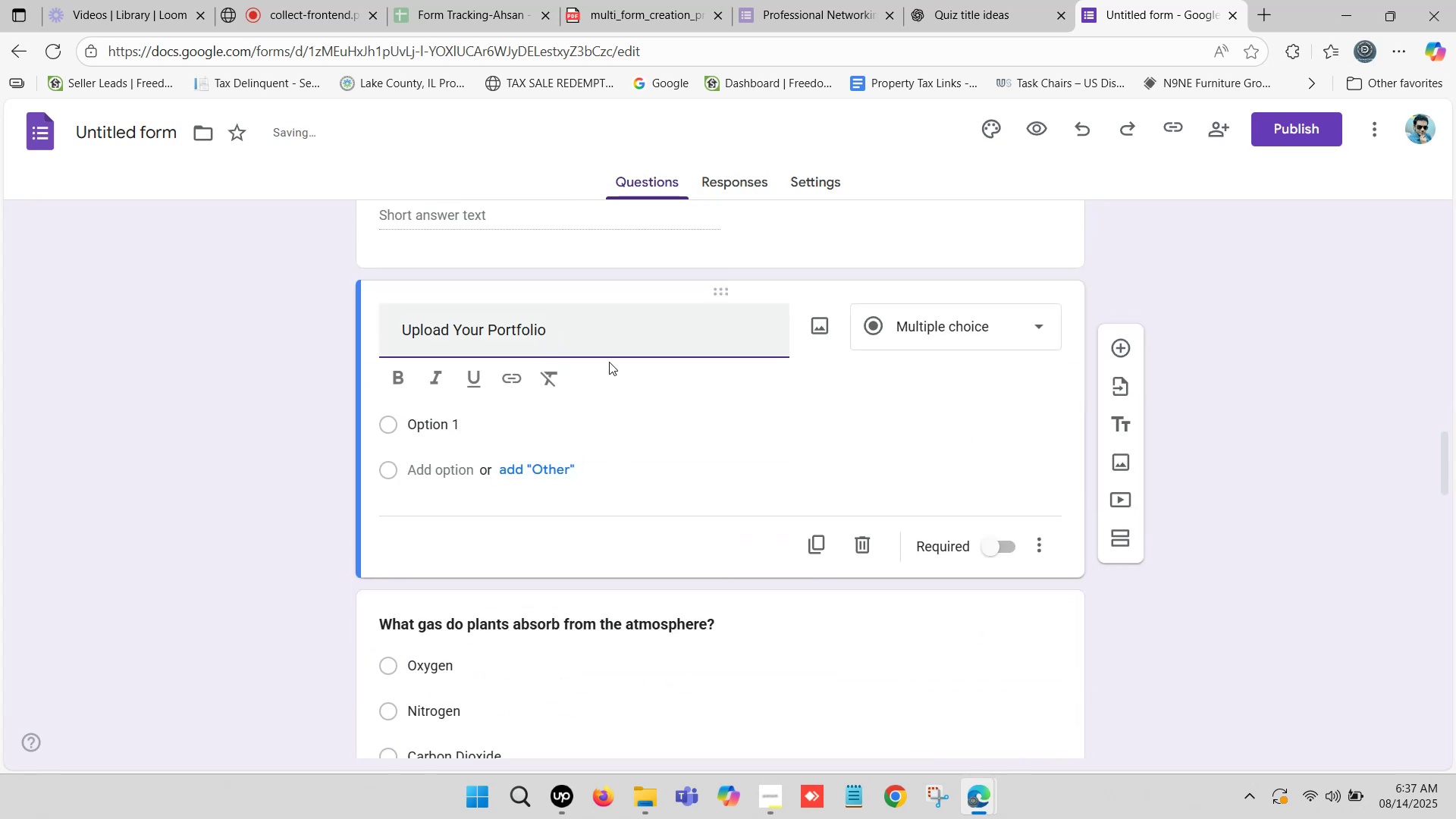 
key(Backspace)
 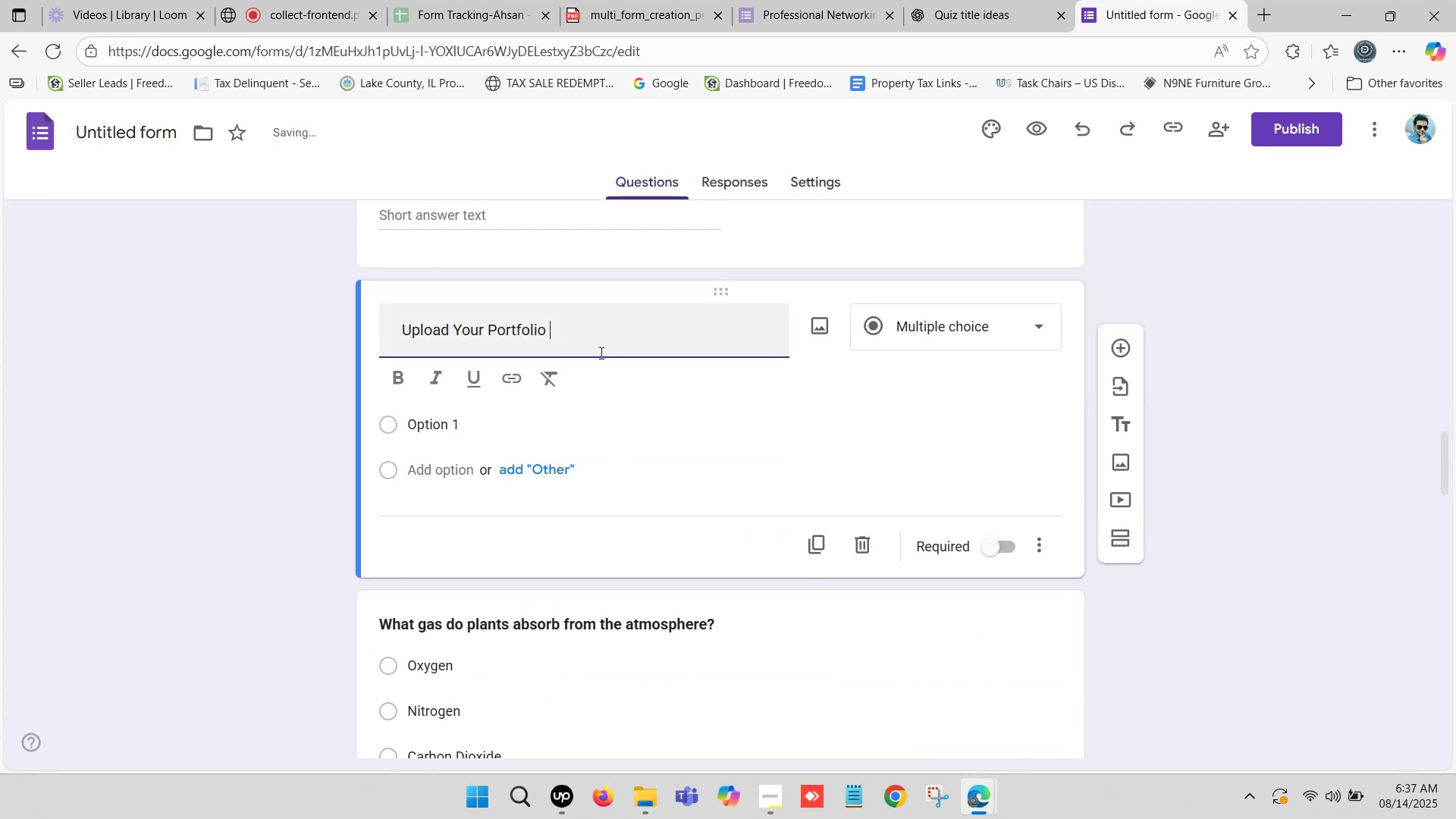 
key(Backspace)
 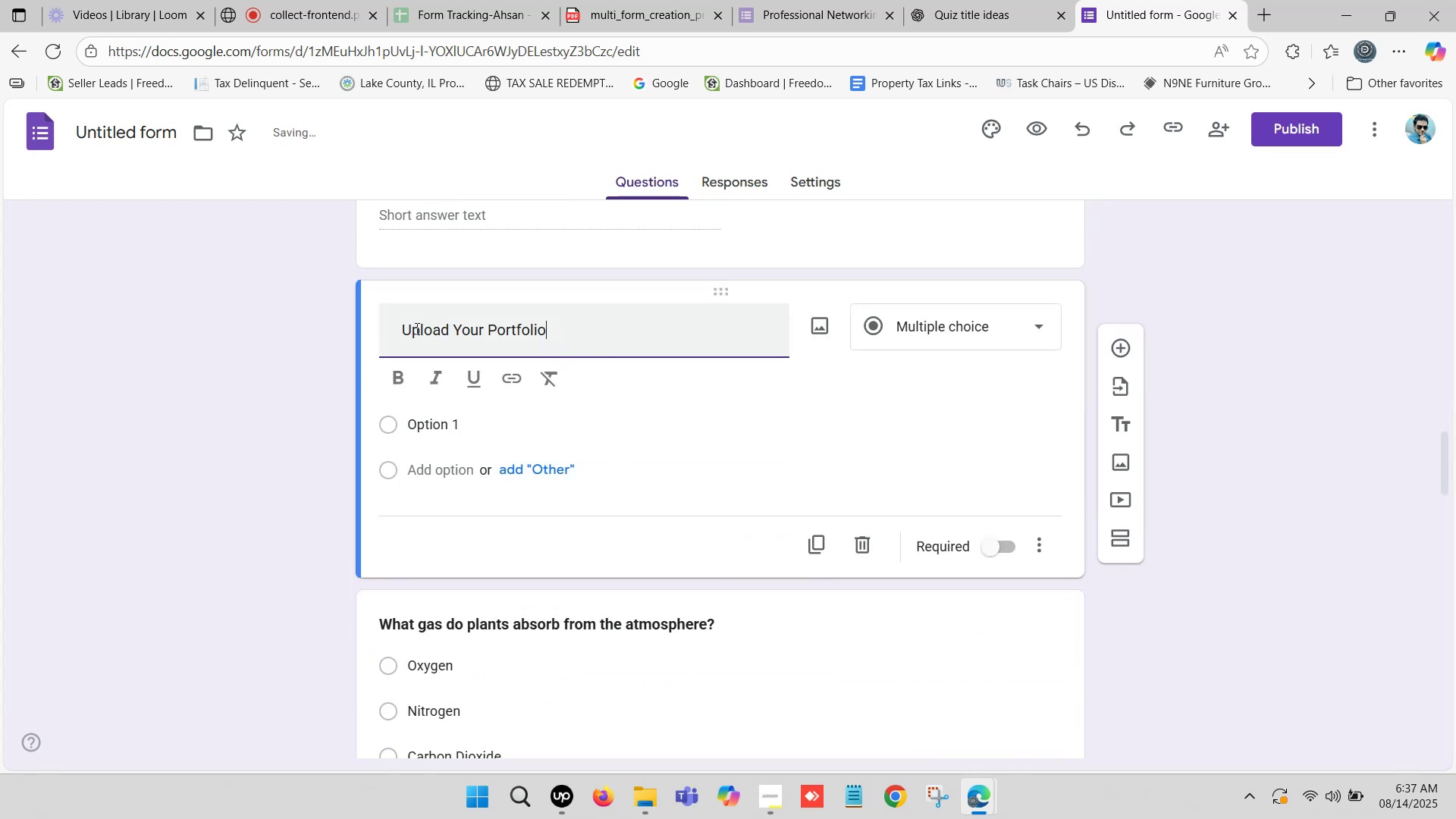 
left_click_drag(start_coordinate=[402, 326], to_coordinate=[218, 339])
 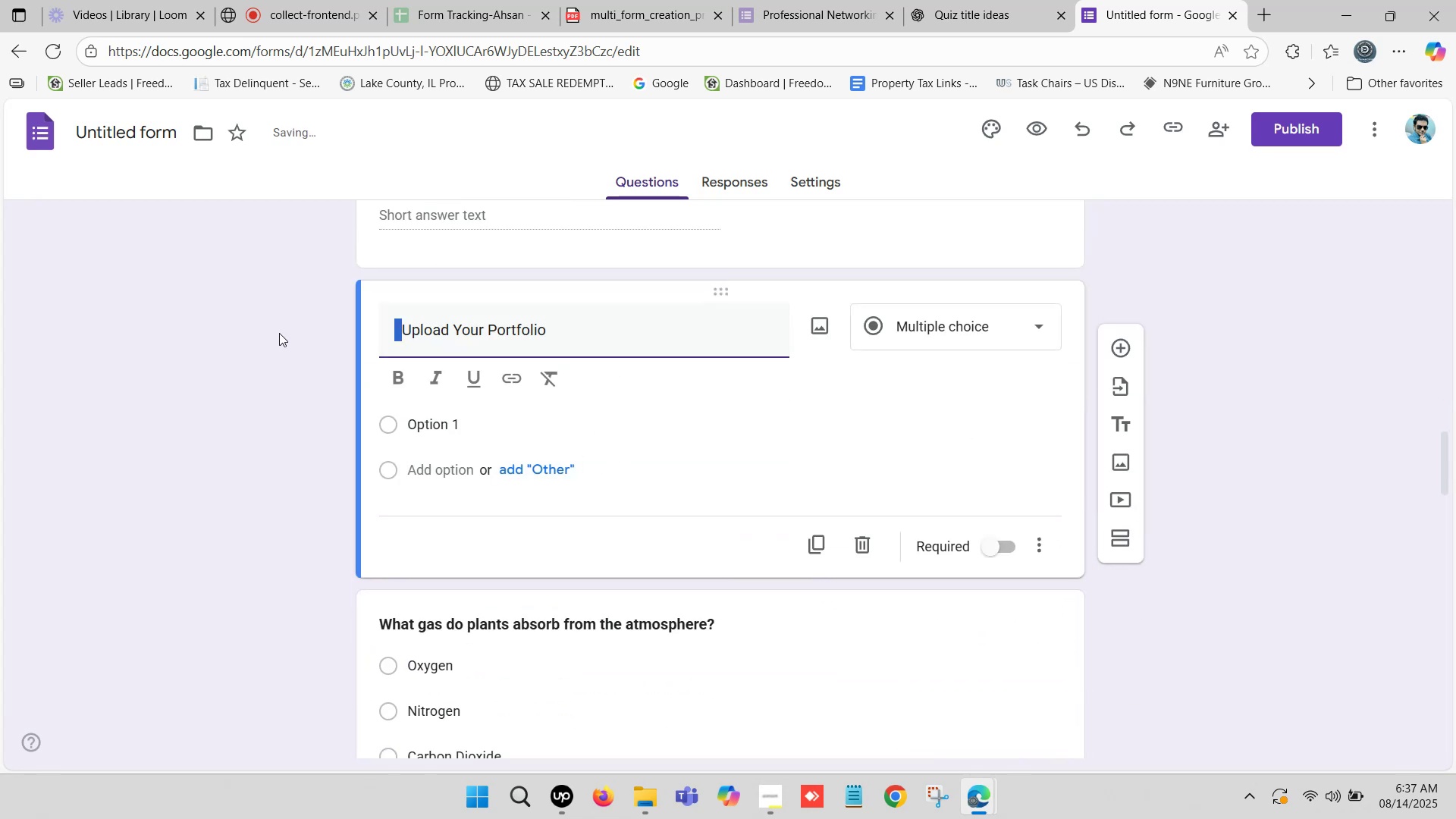 
key(Backspace)
 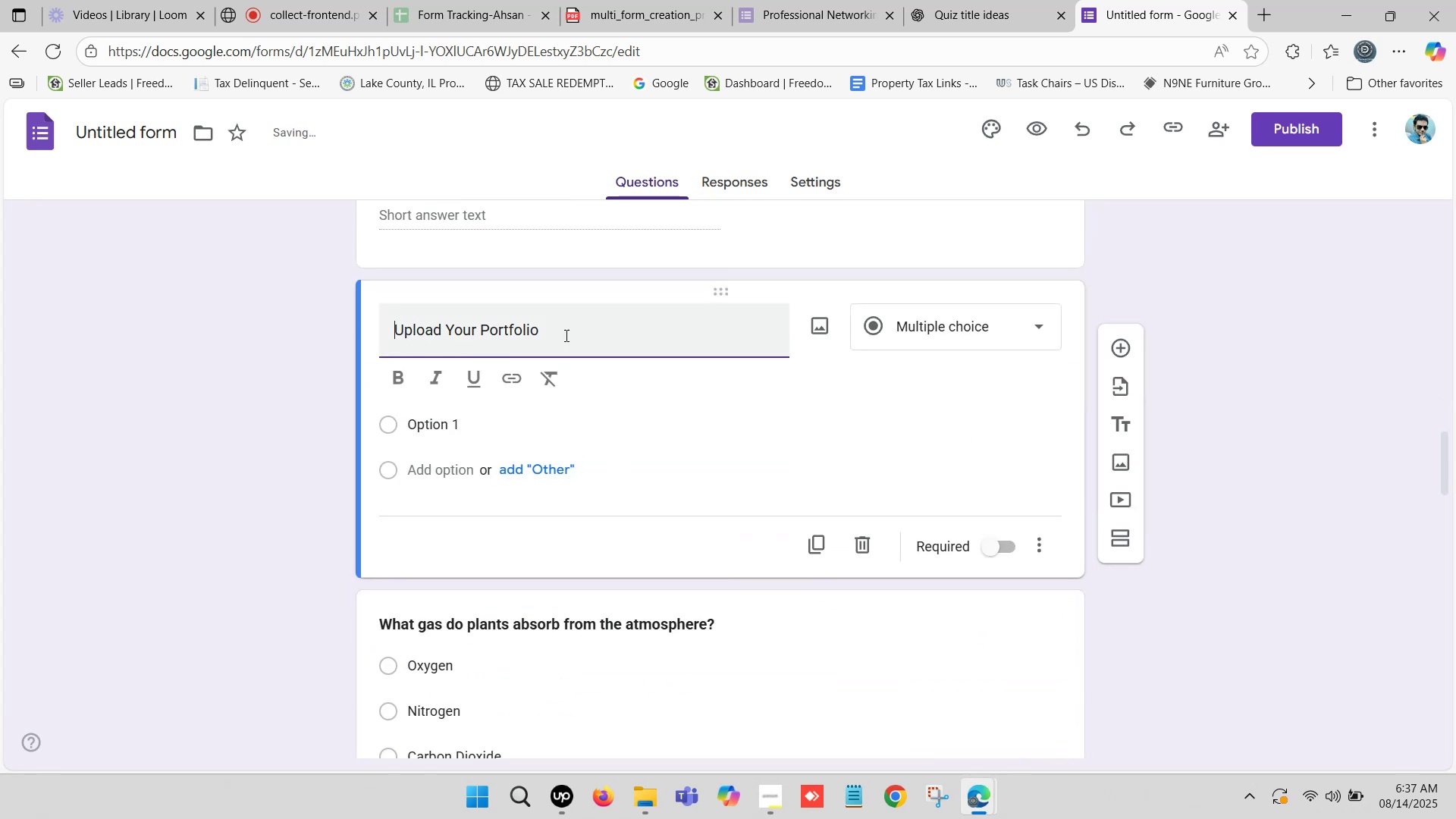 
left_click_drag(start_coordinate=[587, 332], to_coordinate=[635, 332])
 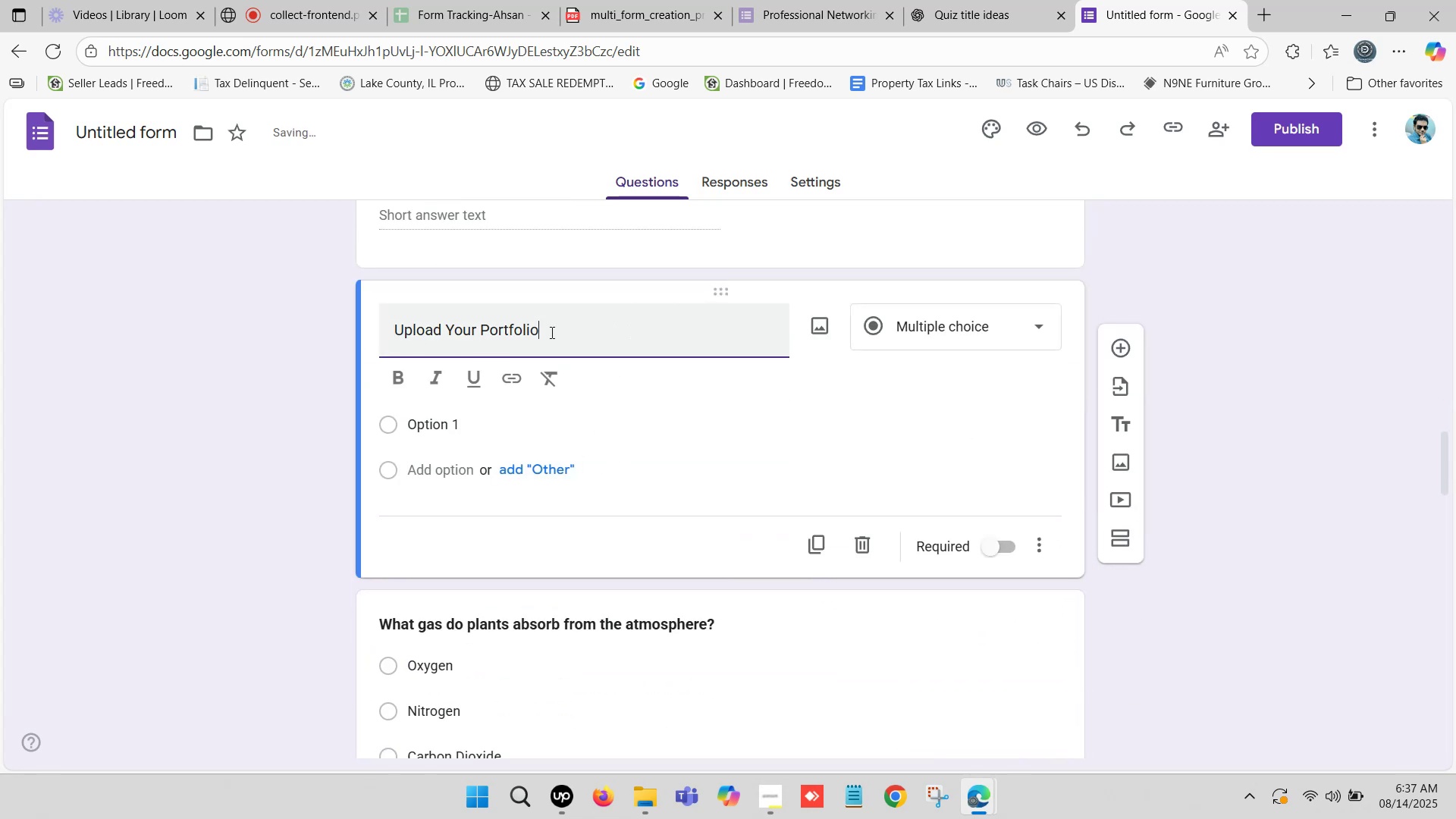 
left_click_drag(start_coordinate=[550, 331], to_coordinate=[331, 331])
 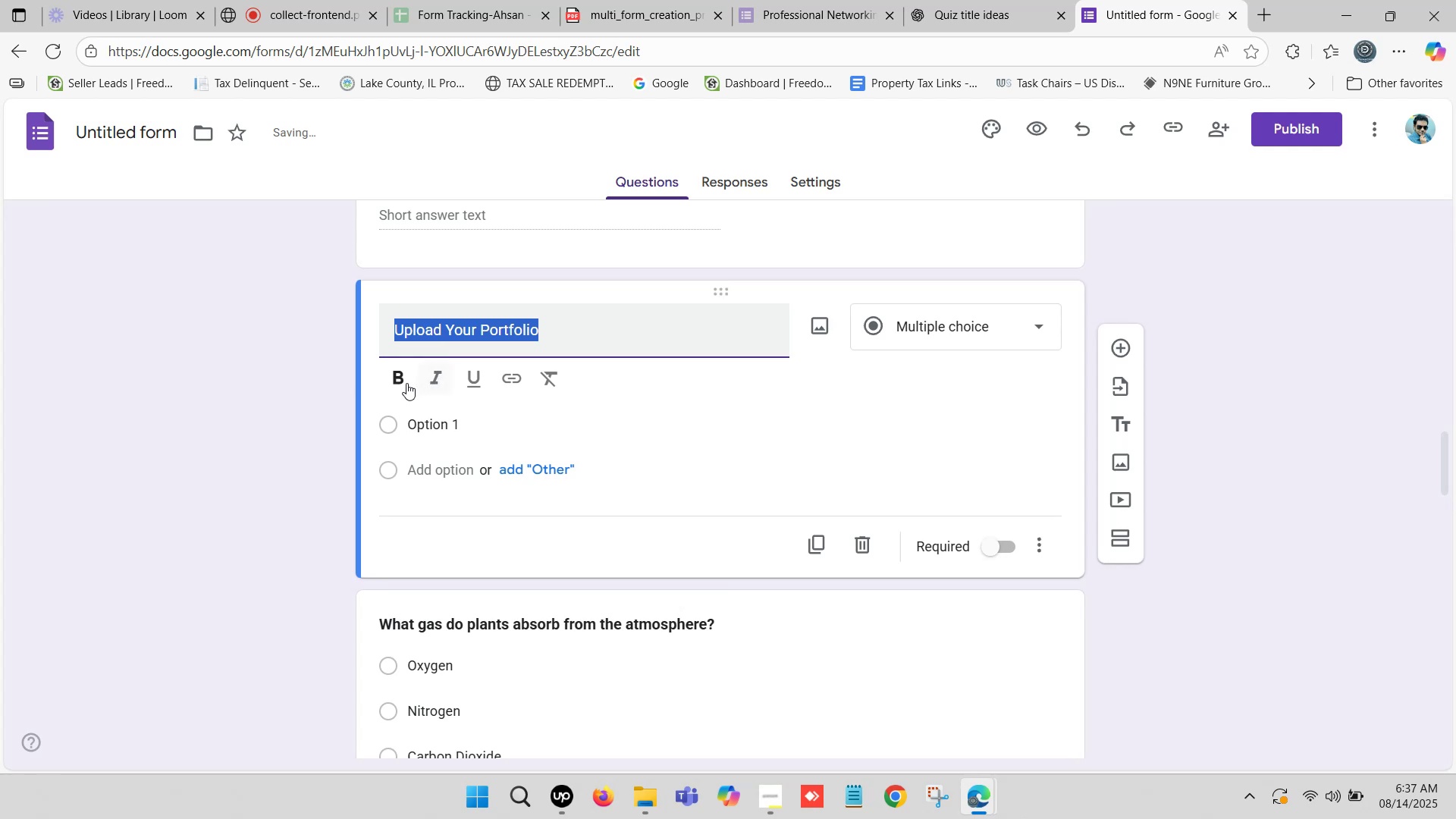 
left_click([403, 383])
 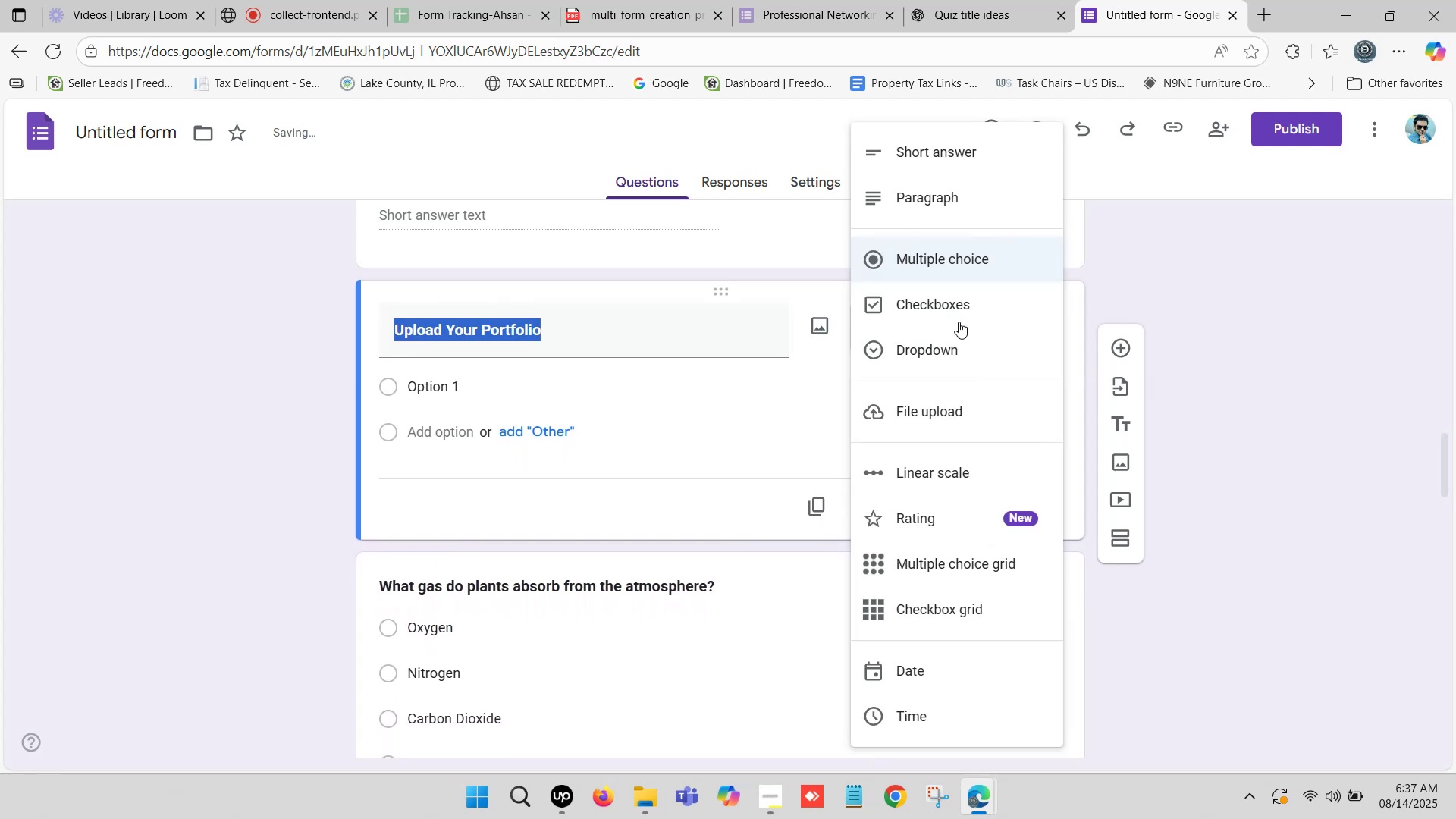 
left_click([936, 413])
 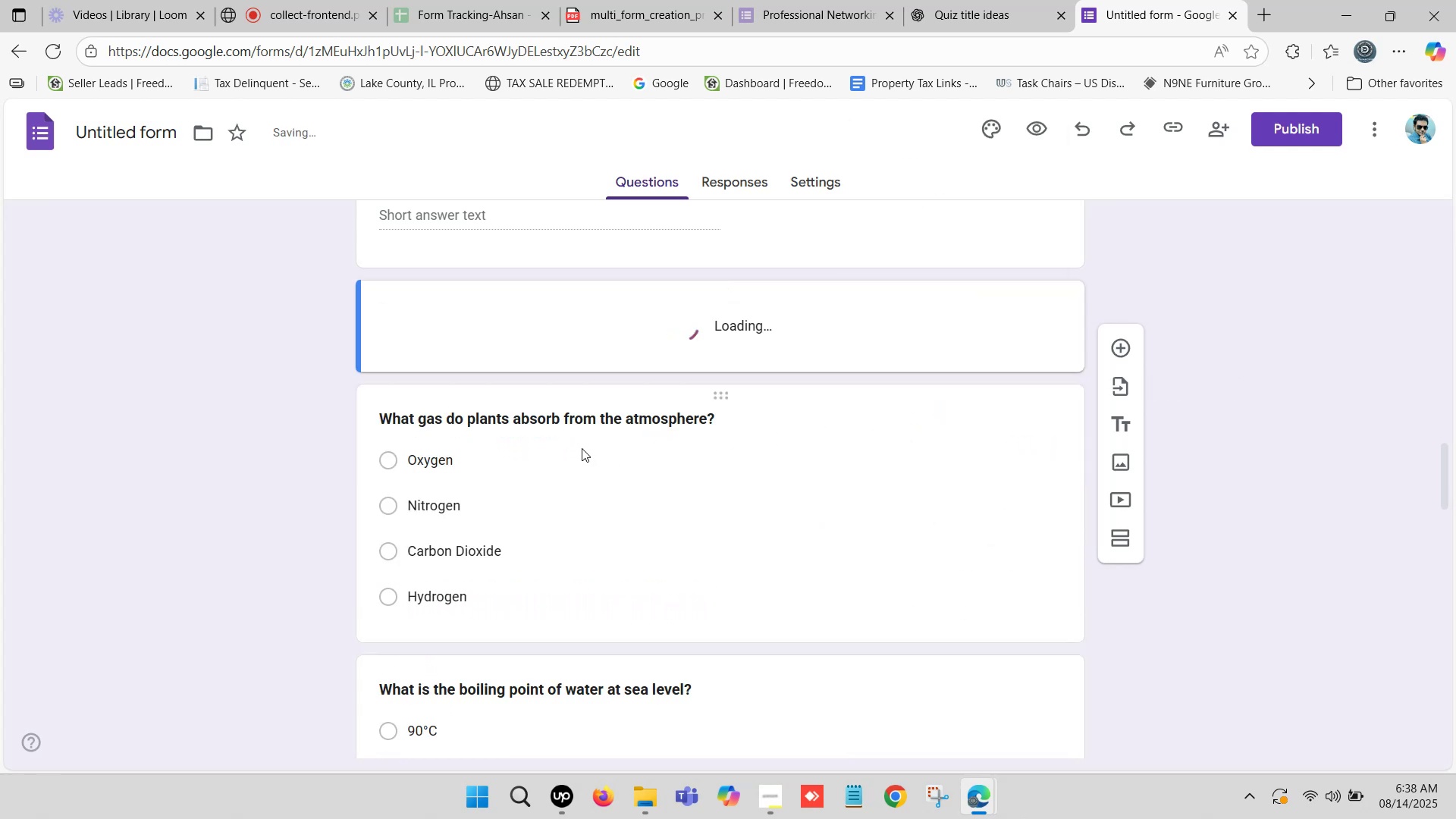 
wait(6.2)
 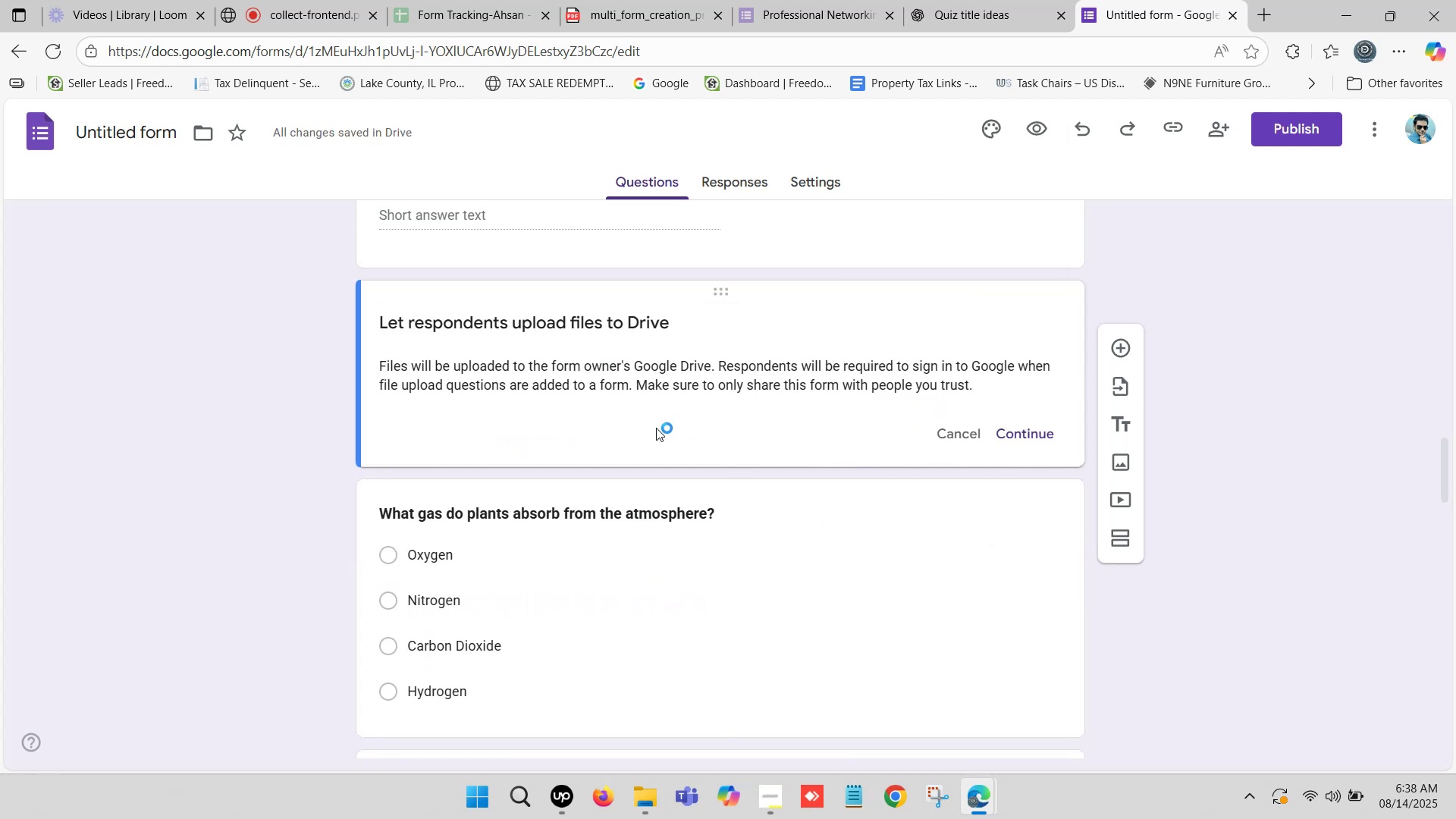 
left_click([747, 438])
 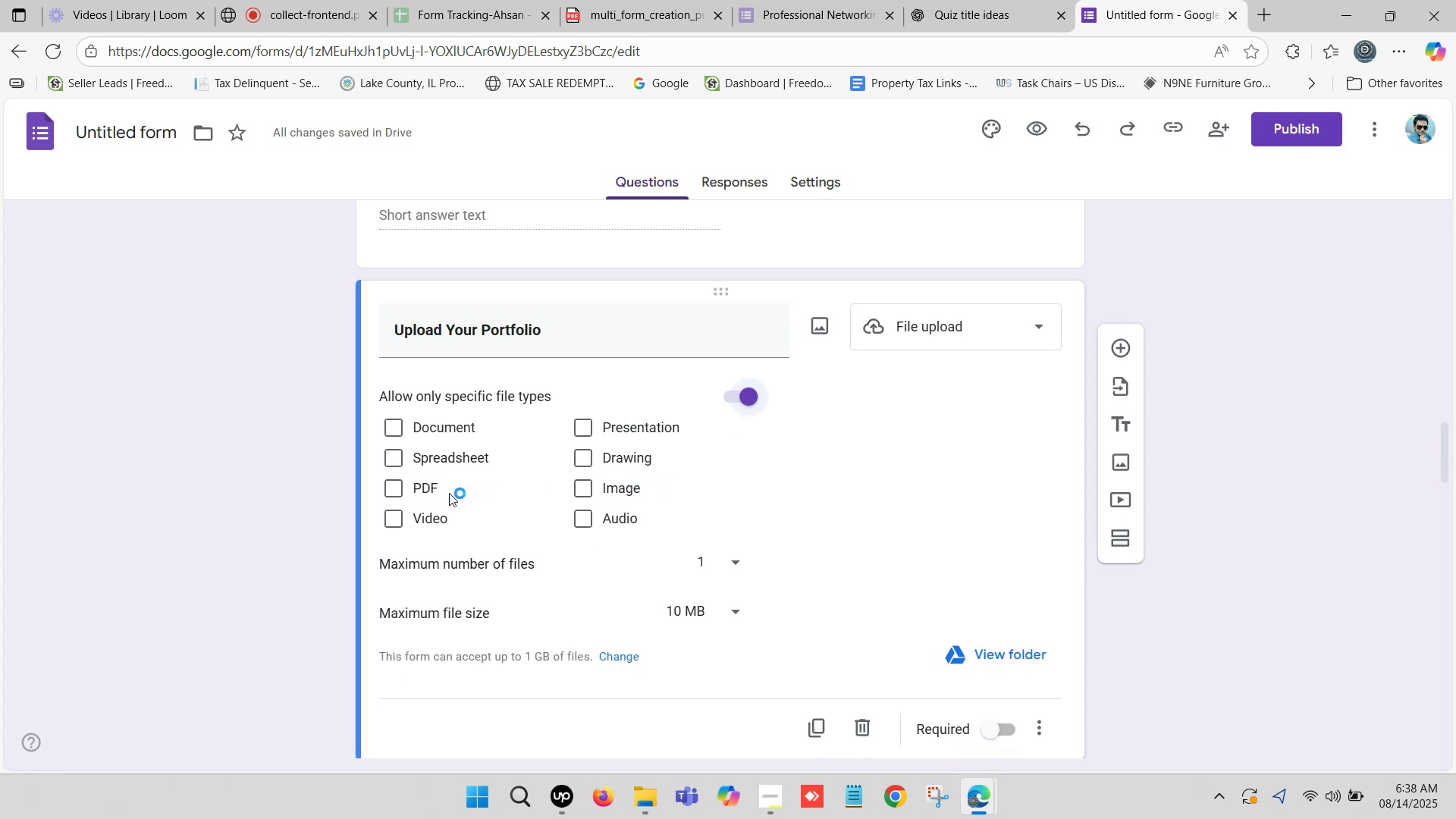 
left_click([419, 483])
 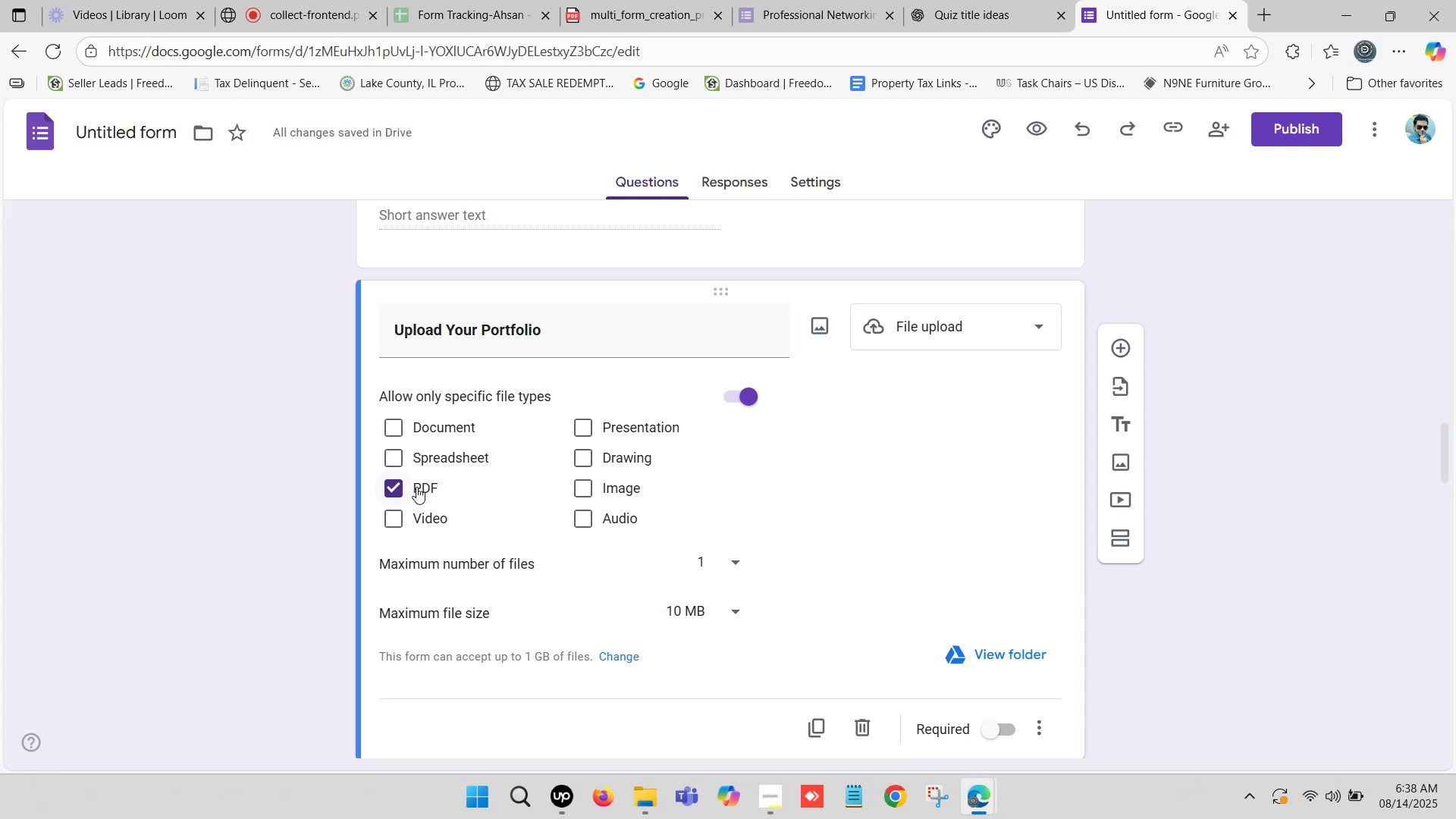 
wait(14.58)
 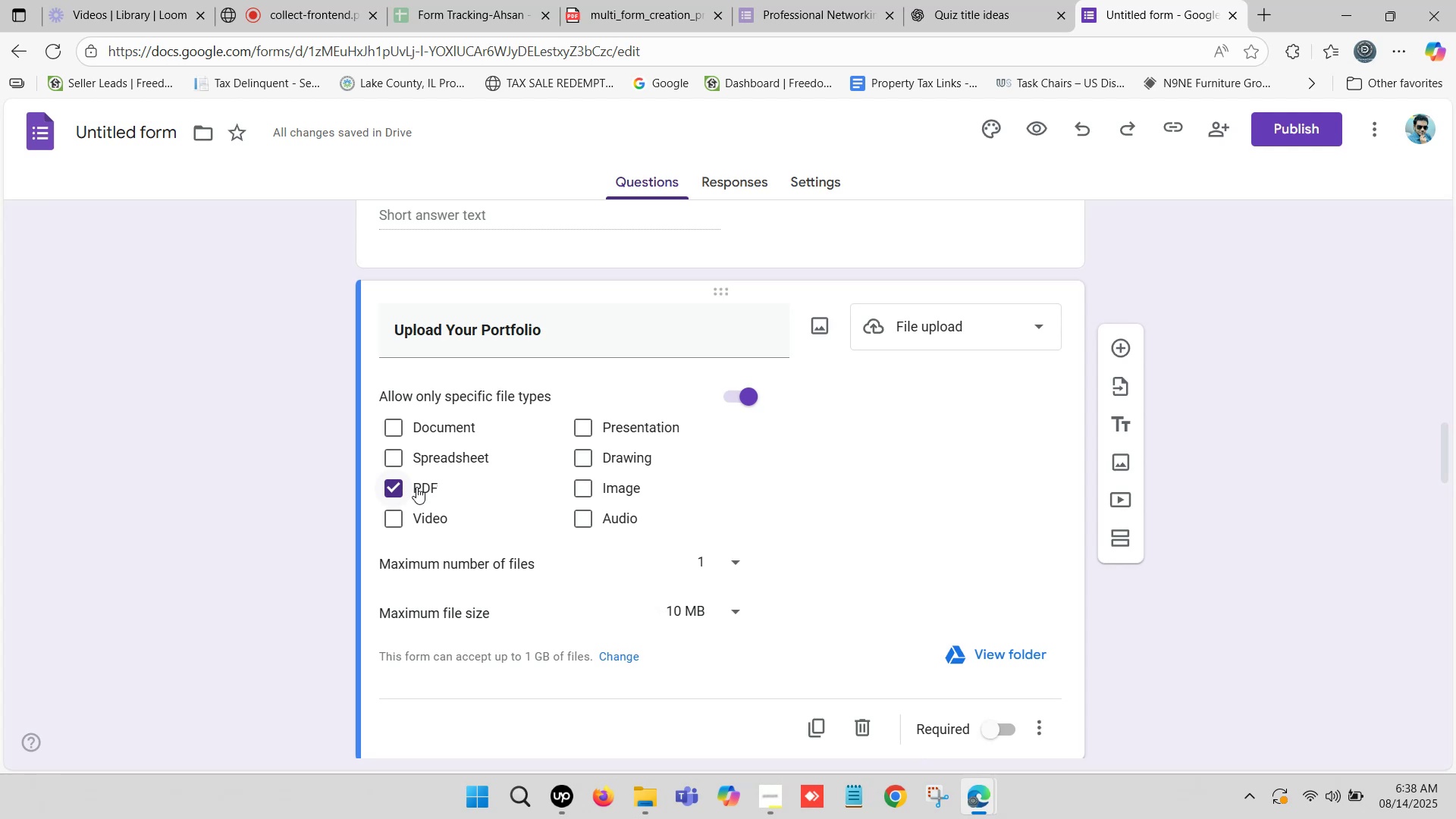 
left_click([472, 431])
 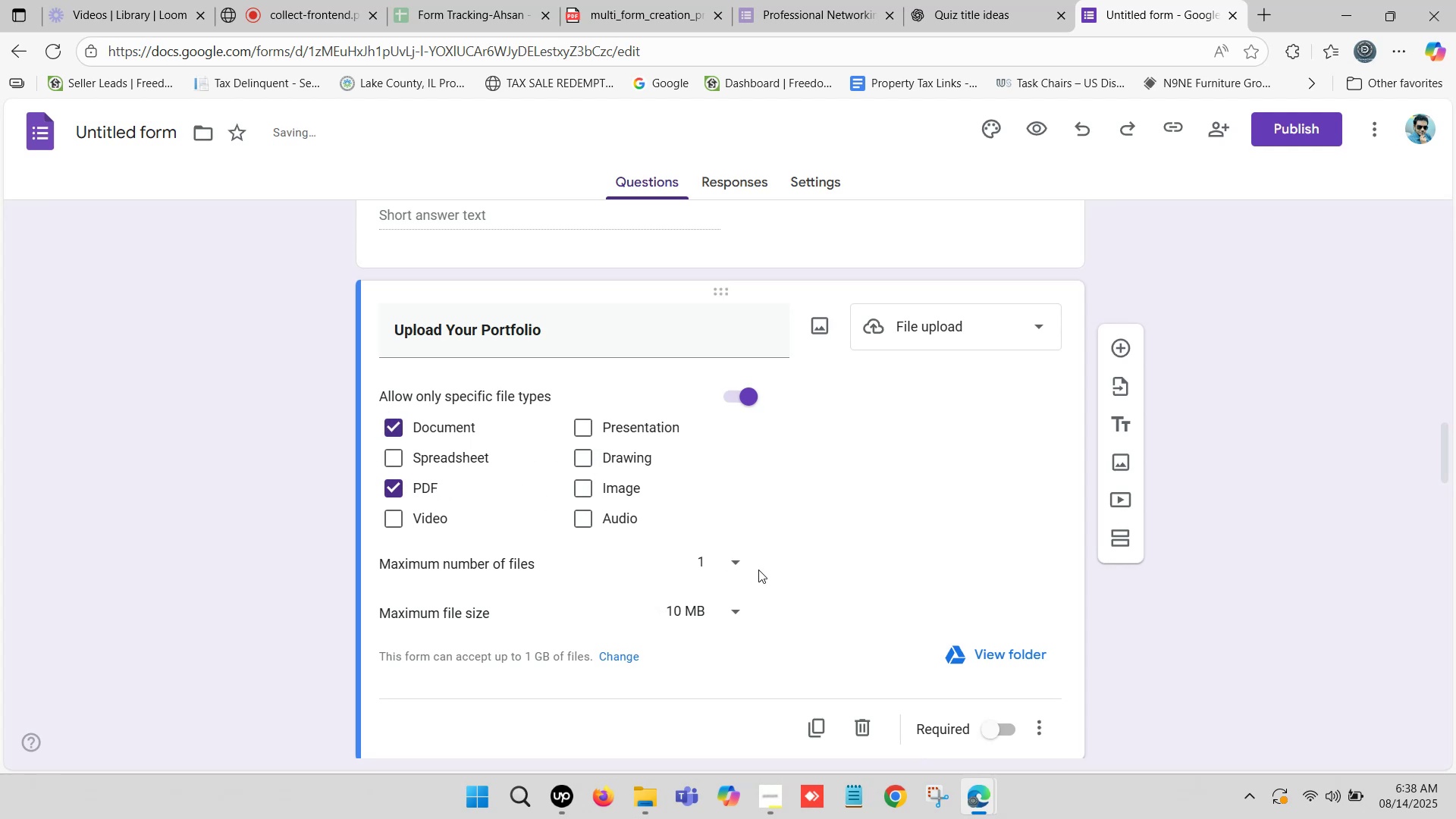 
left_click([742, 561])
 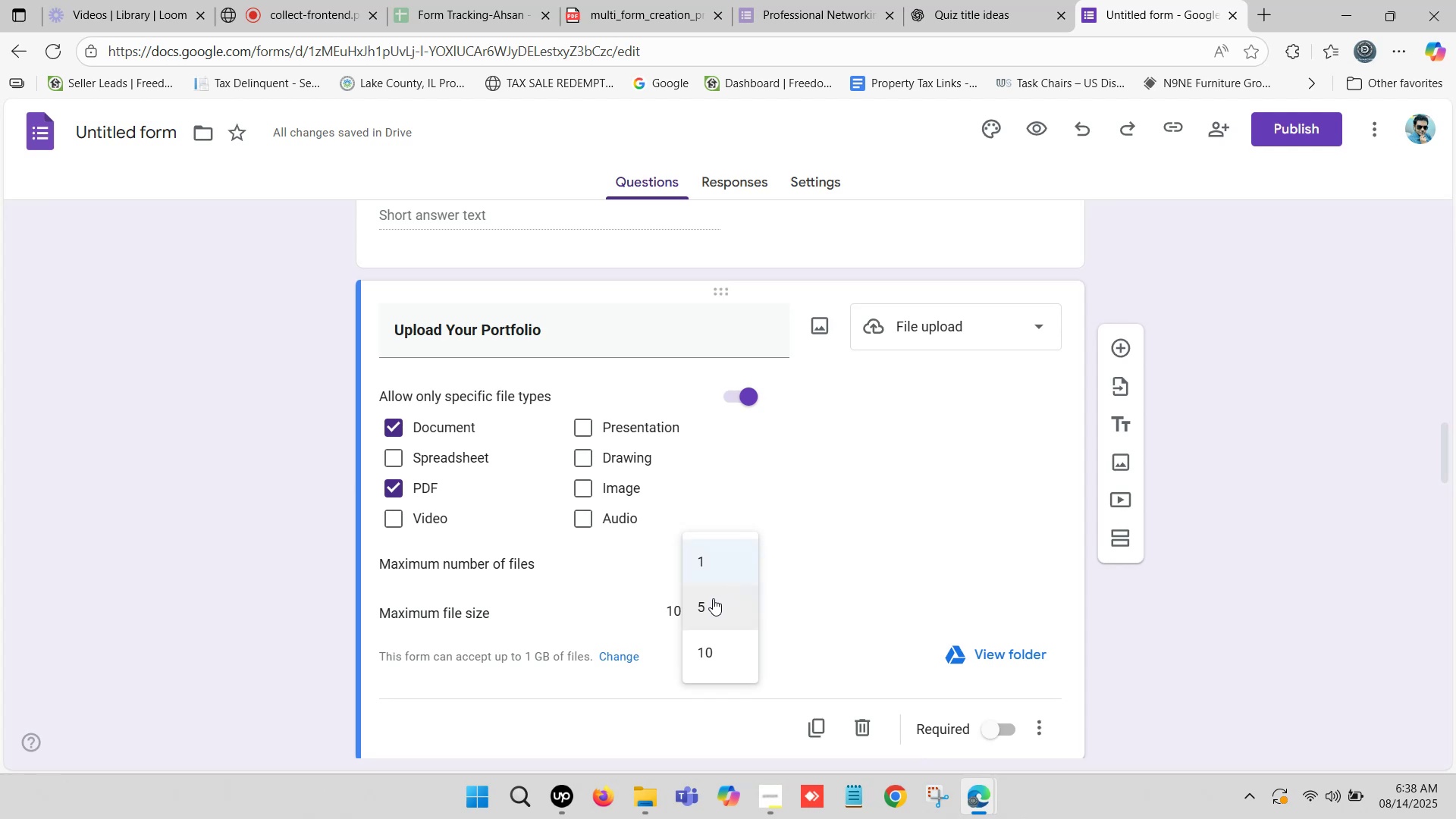 
left_click([717, 569])
 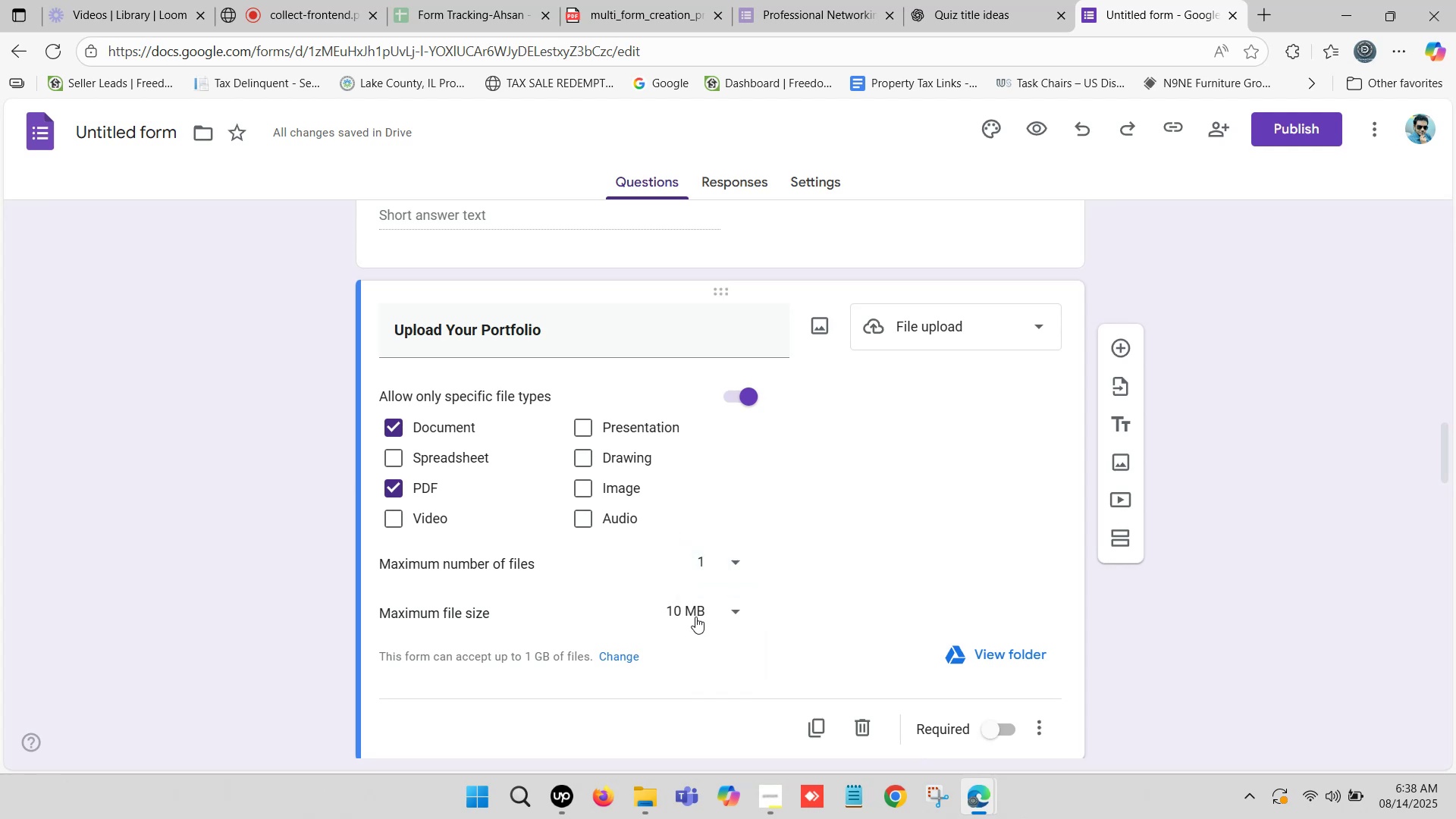 
left_click([695, 606])
 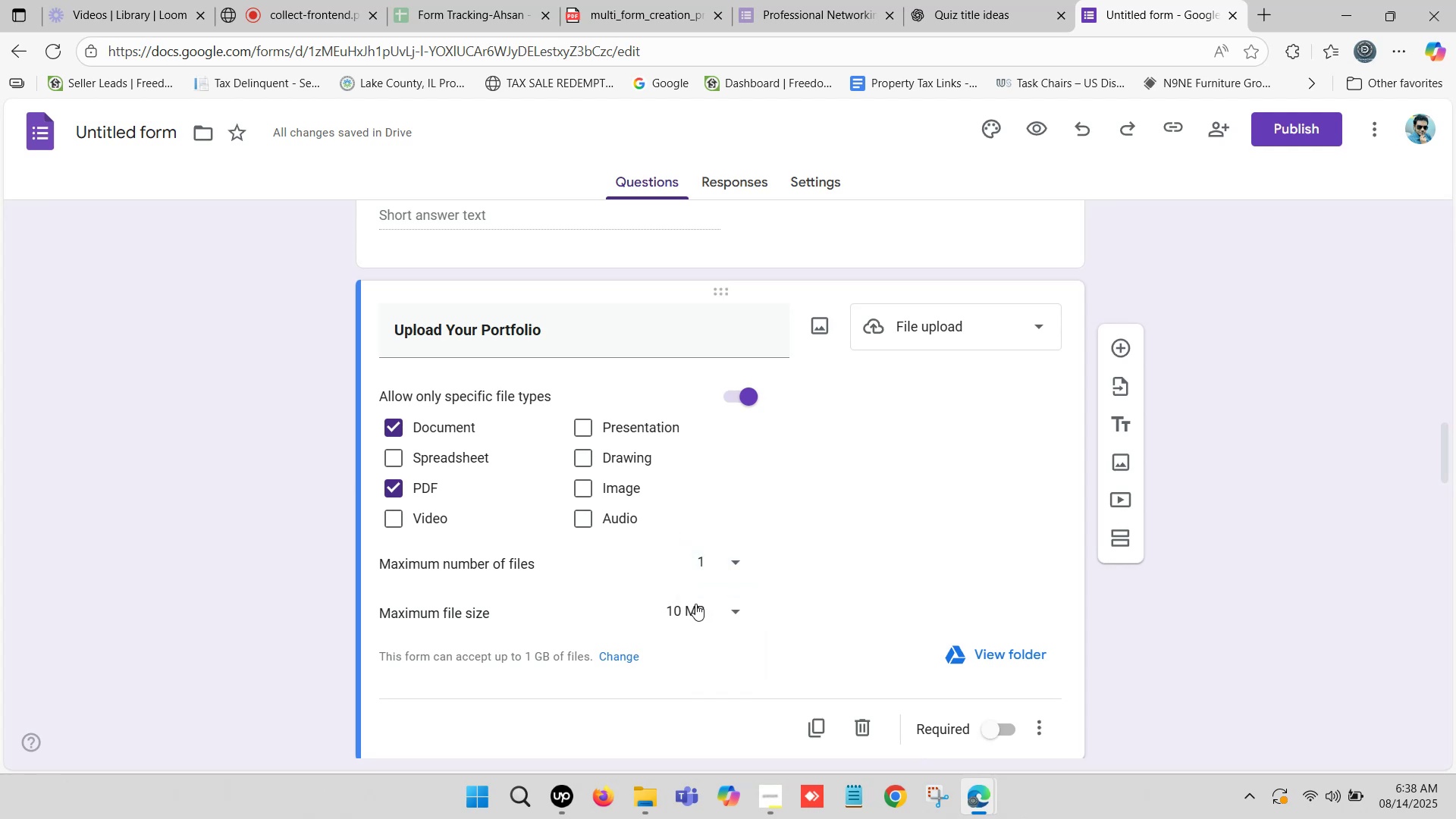 
mouse_move([696, 584])
 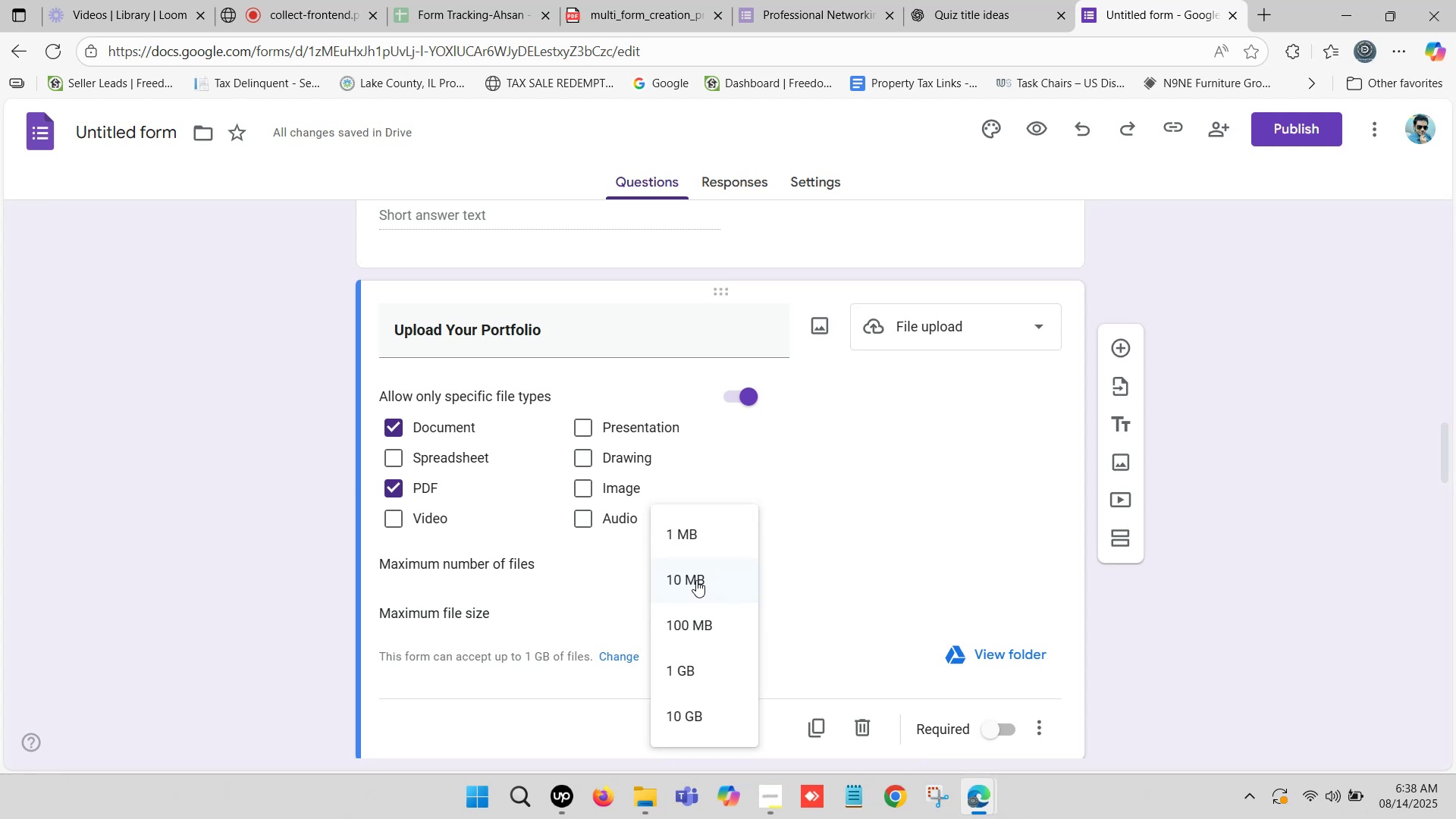 
left_click([696, 580])
 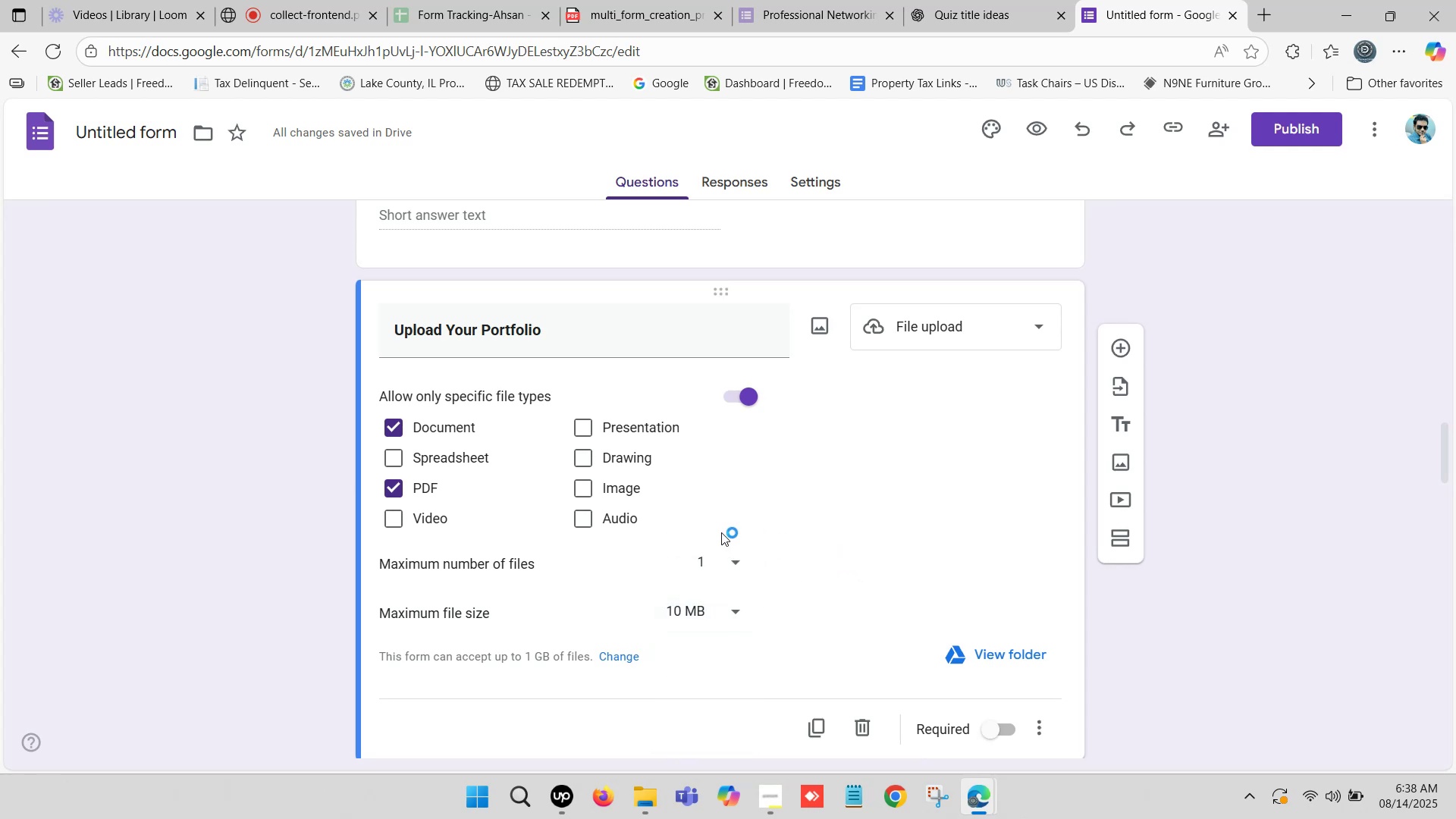 
scroll: coordinate [710, 520], scroll_direction: up, amount: 1.0
 